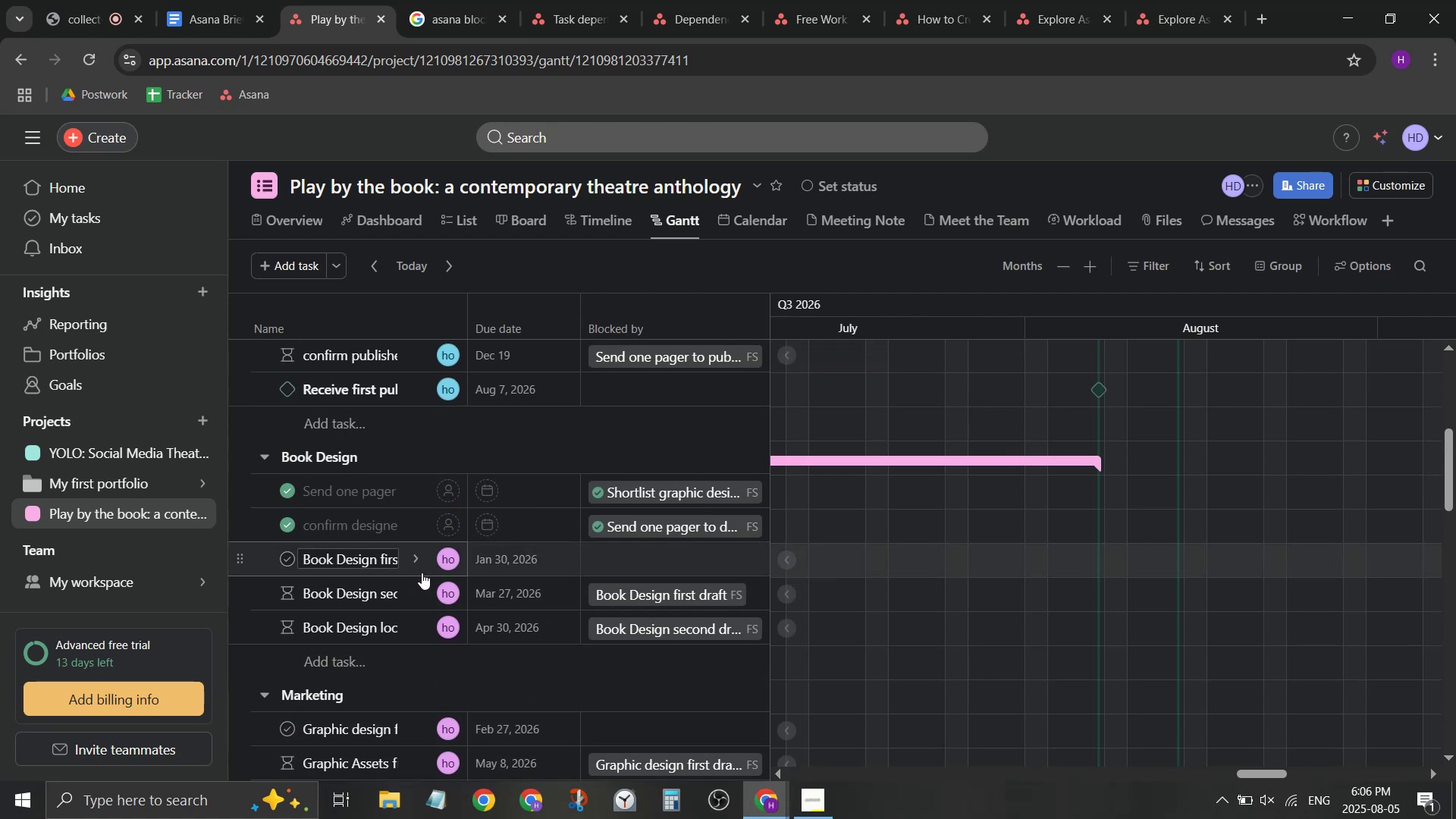 
scroll: coordinate [420, 600], scroll_direction: down, amount: 6.0
 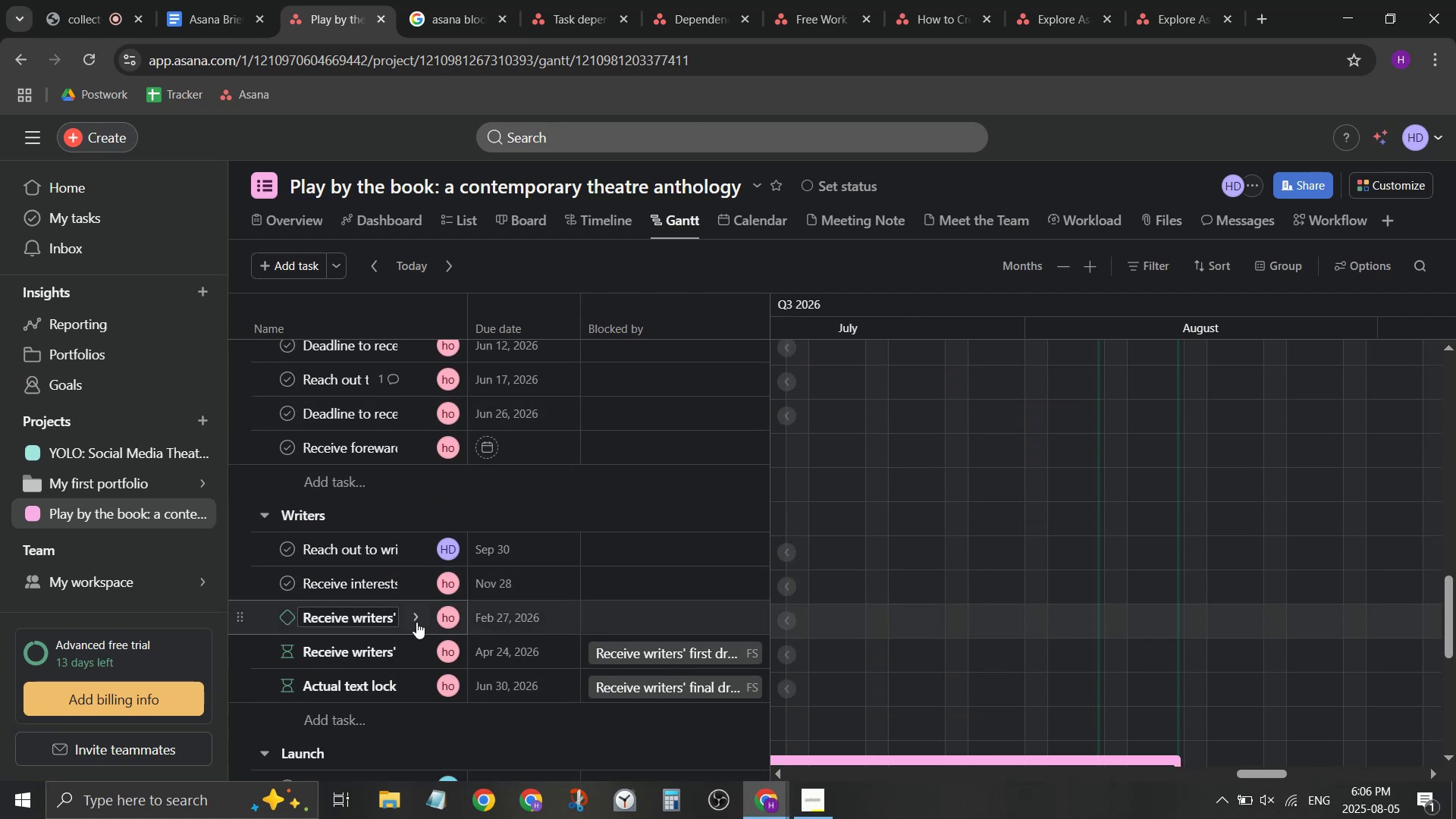 
left_click([422, 622])
 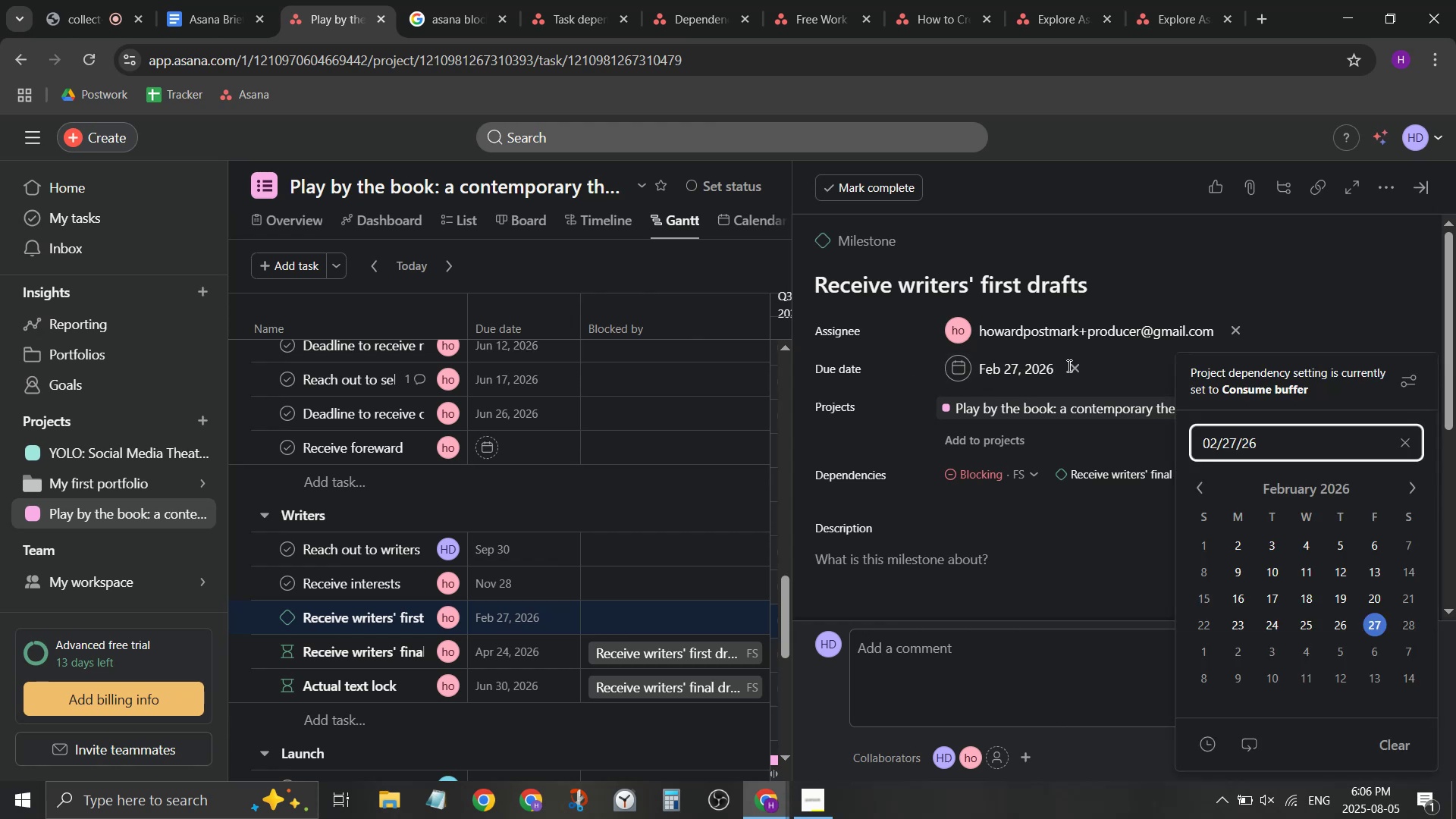 
wait(10.04)
 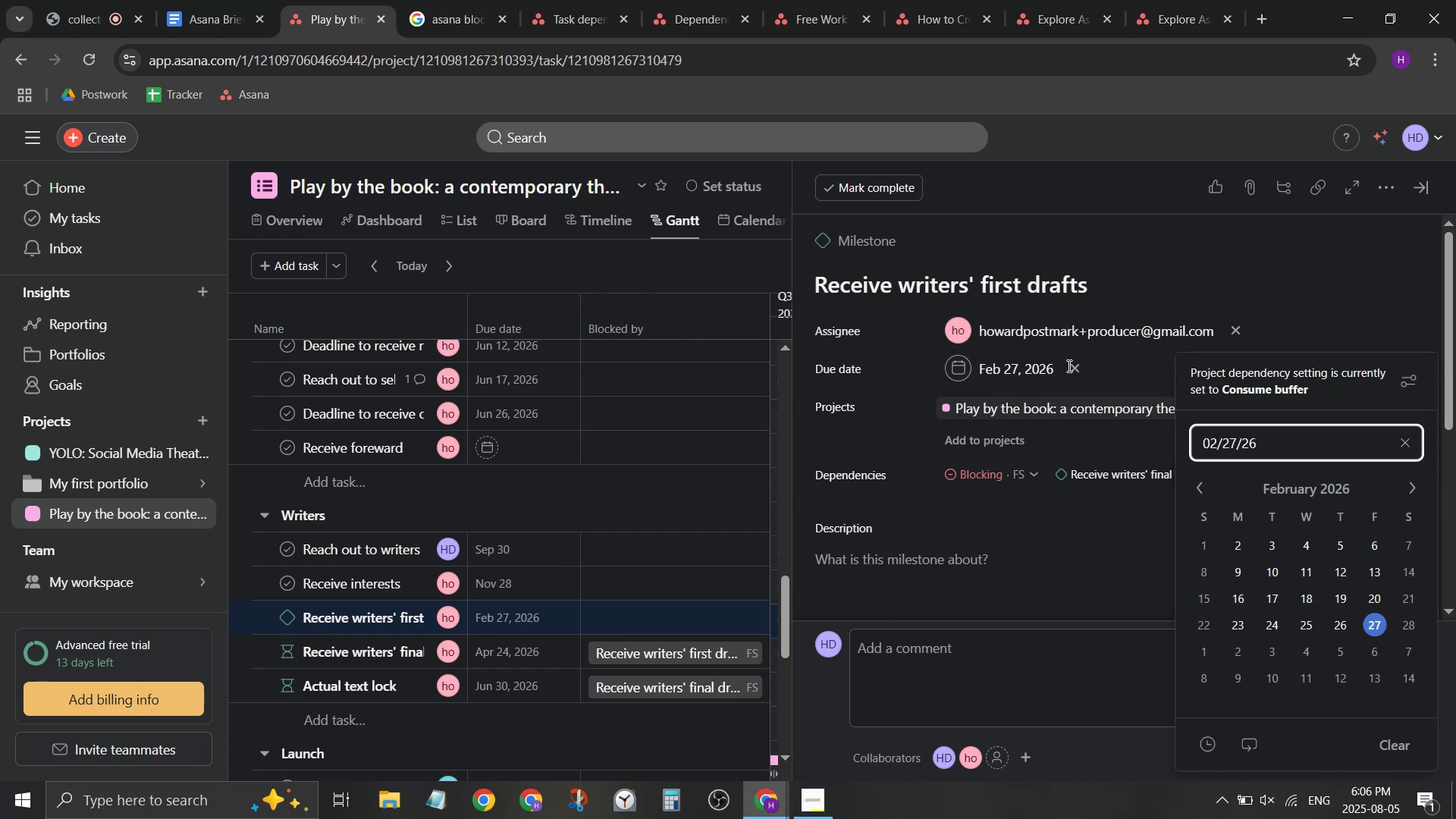 
left_click([1413, 379])
 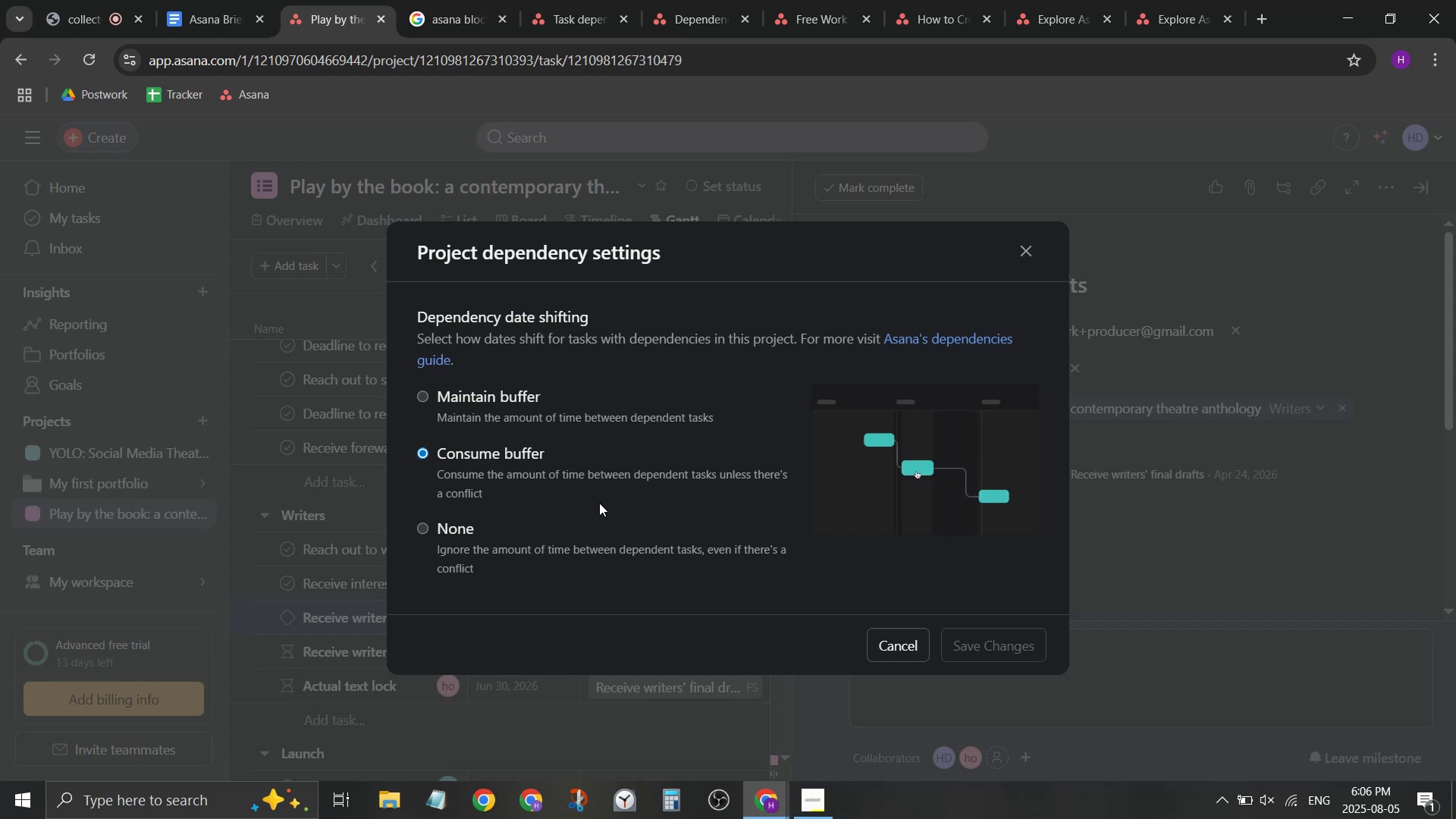 
wait(14.88)
 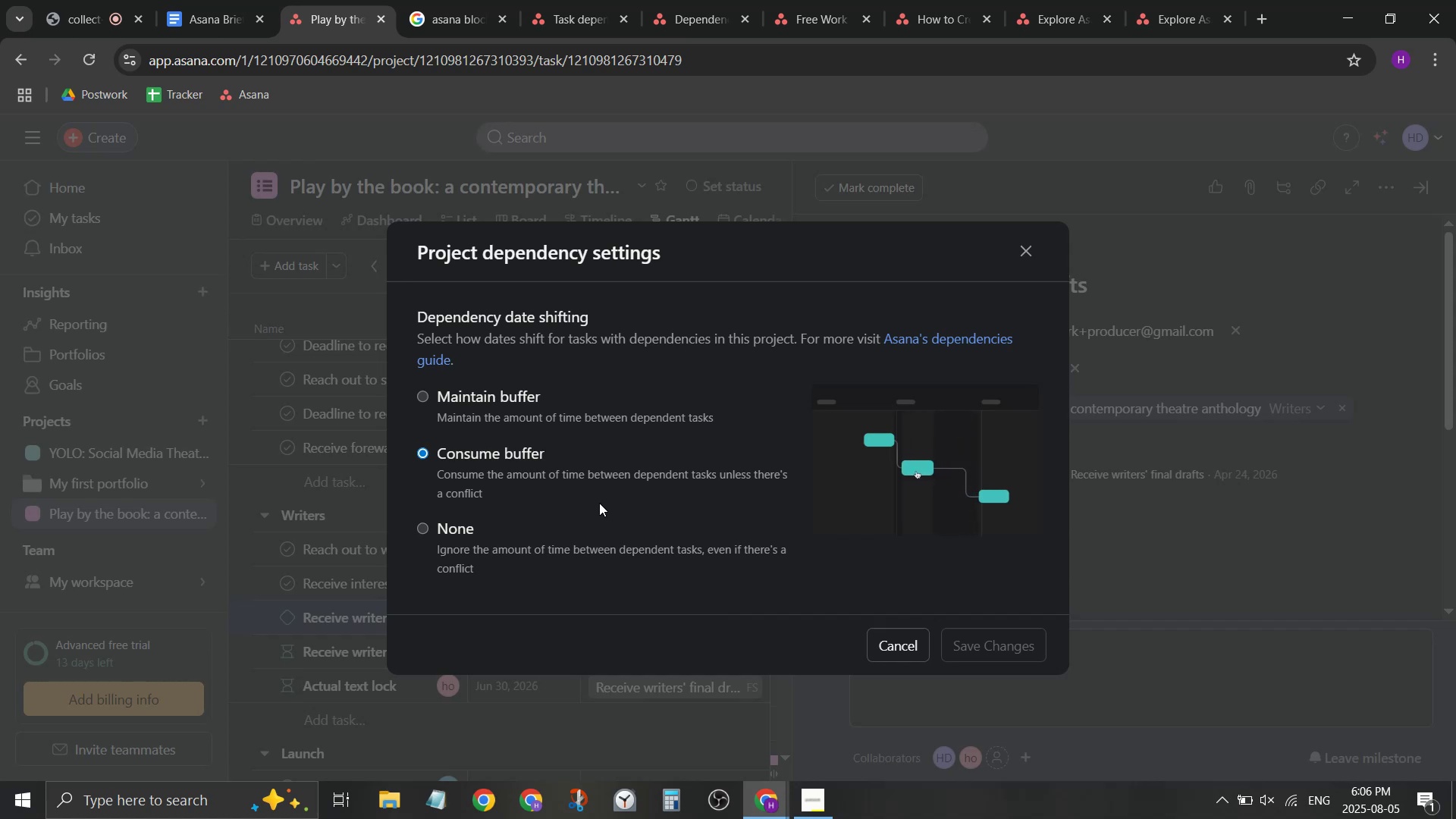 
left_click([546, 400])
 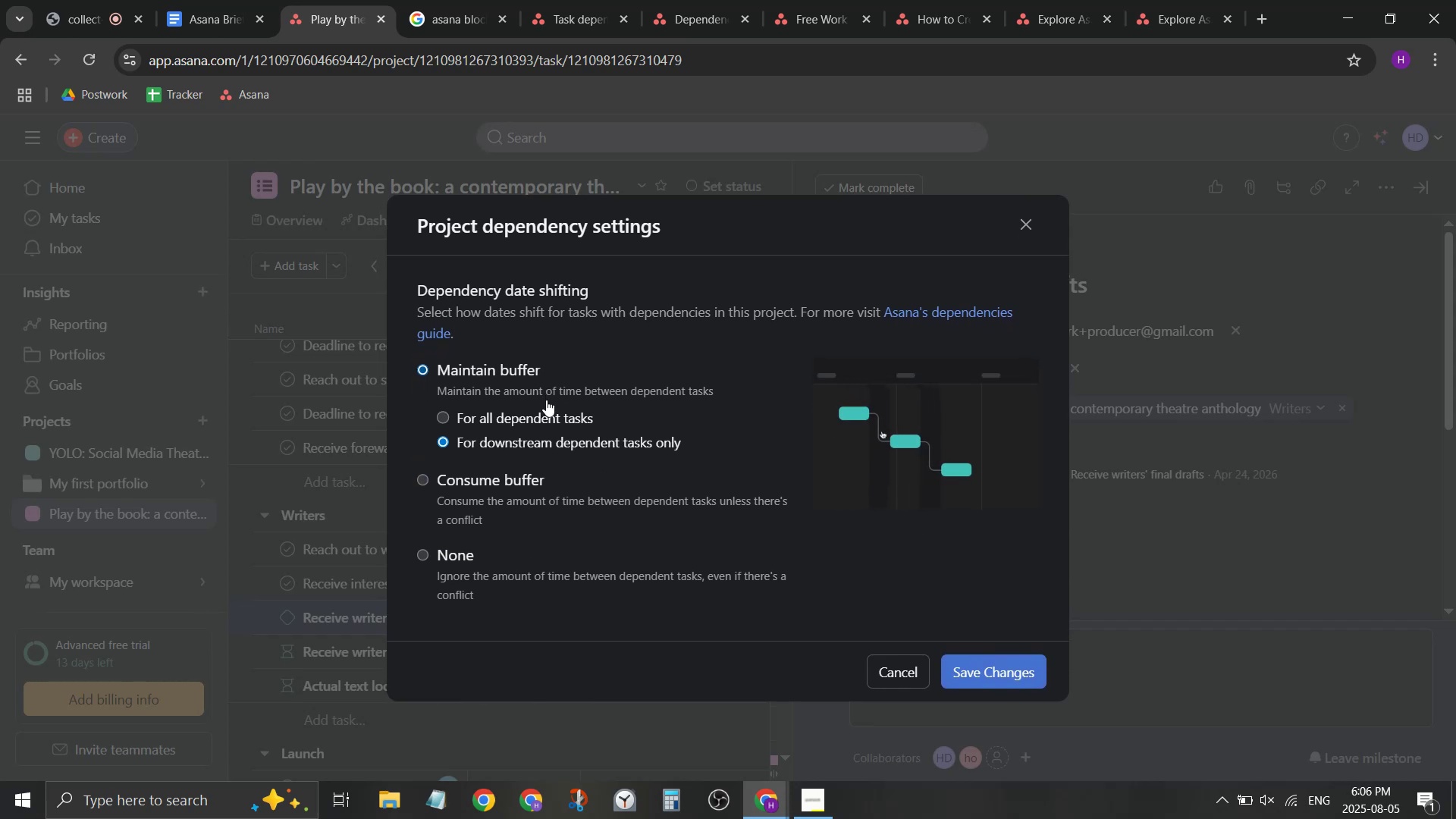 
wait(5.61)
 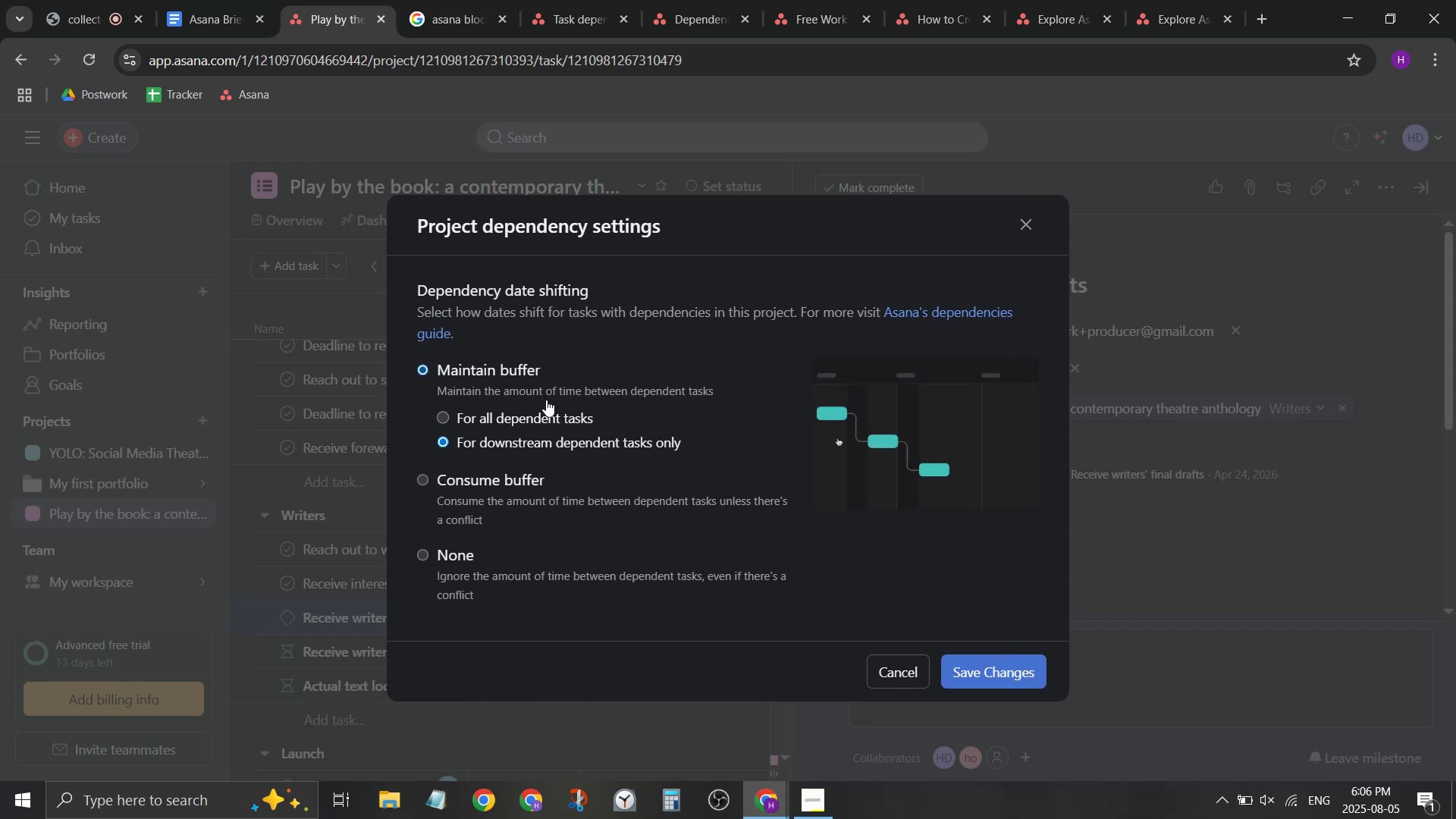 
left_click([507, 485])
 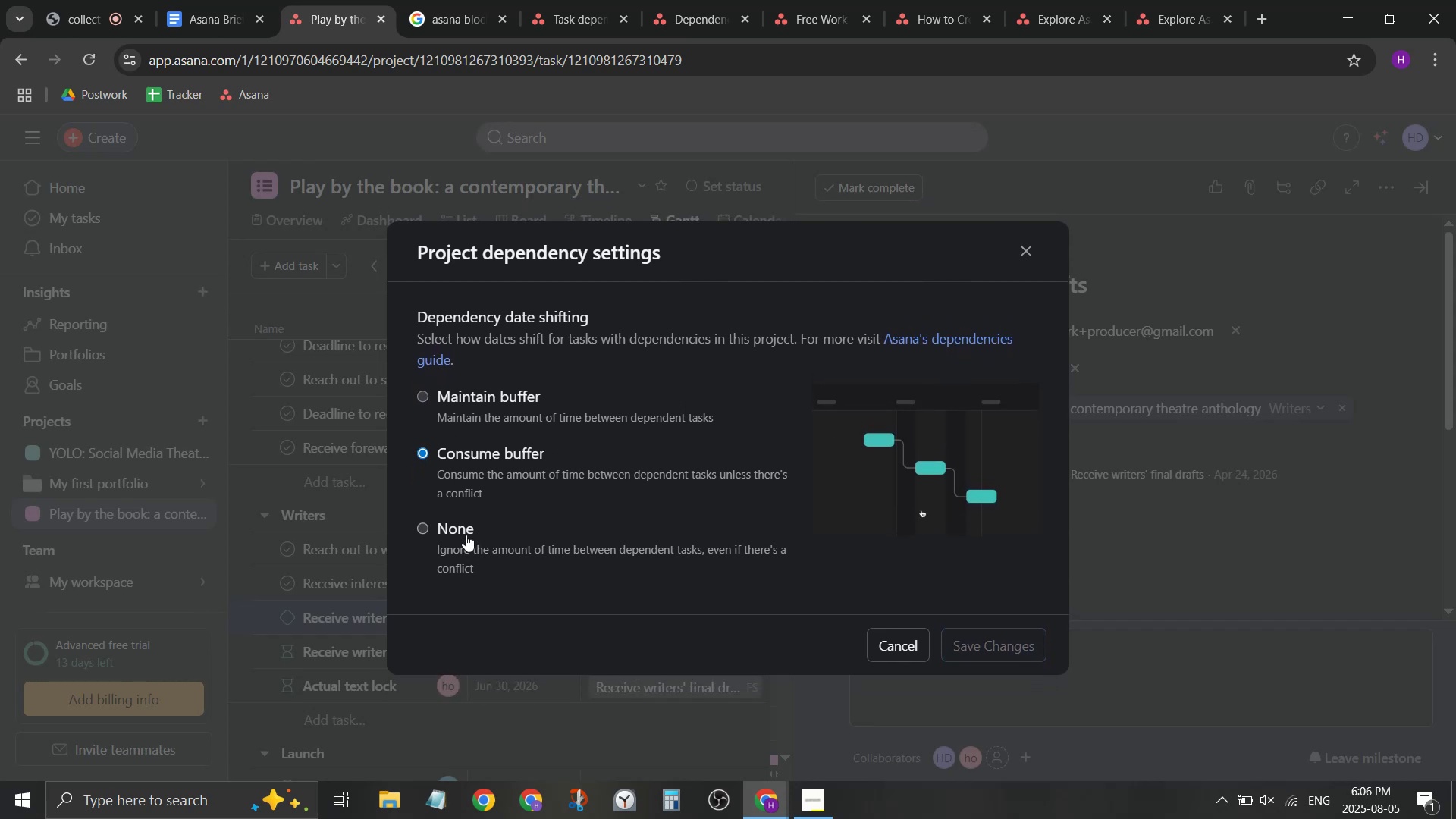 
left_click([466, 535])
 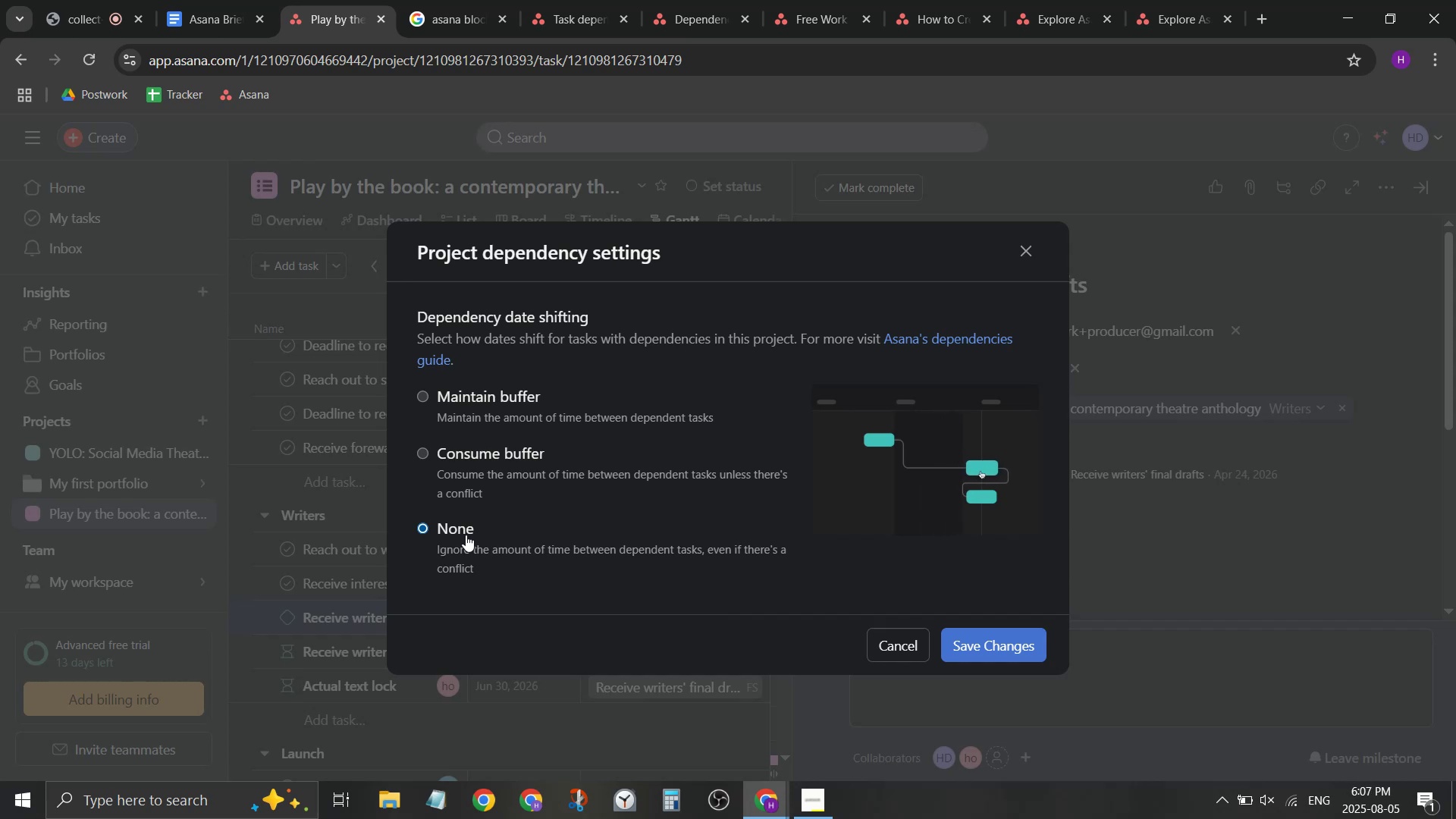 
wait(7.96)
 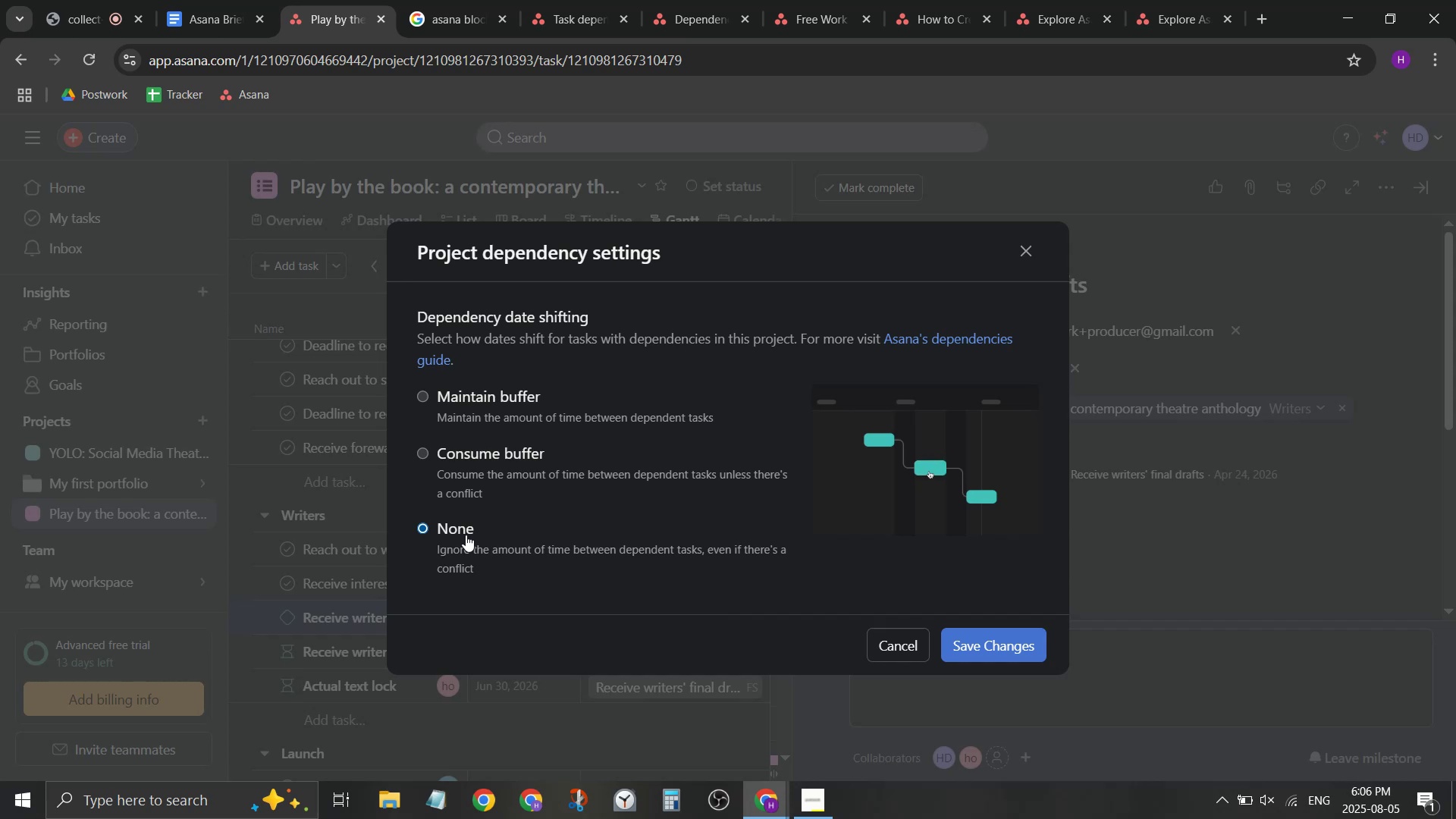 
left_click([489, 460])
 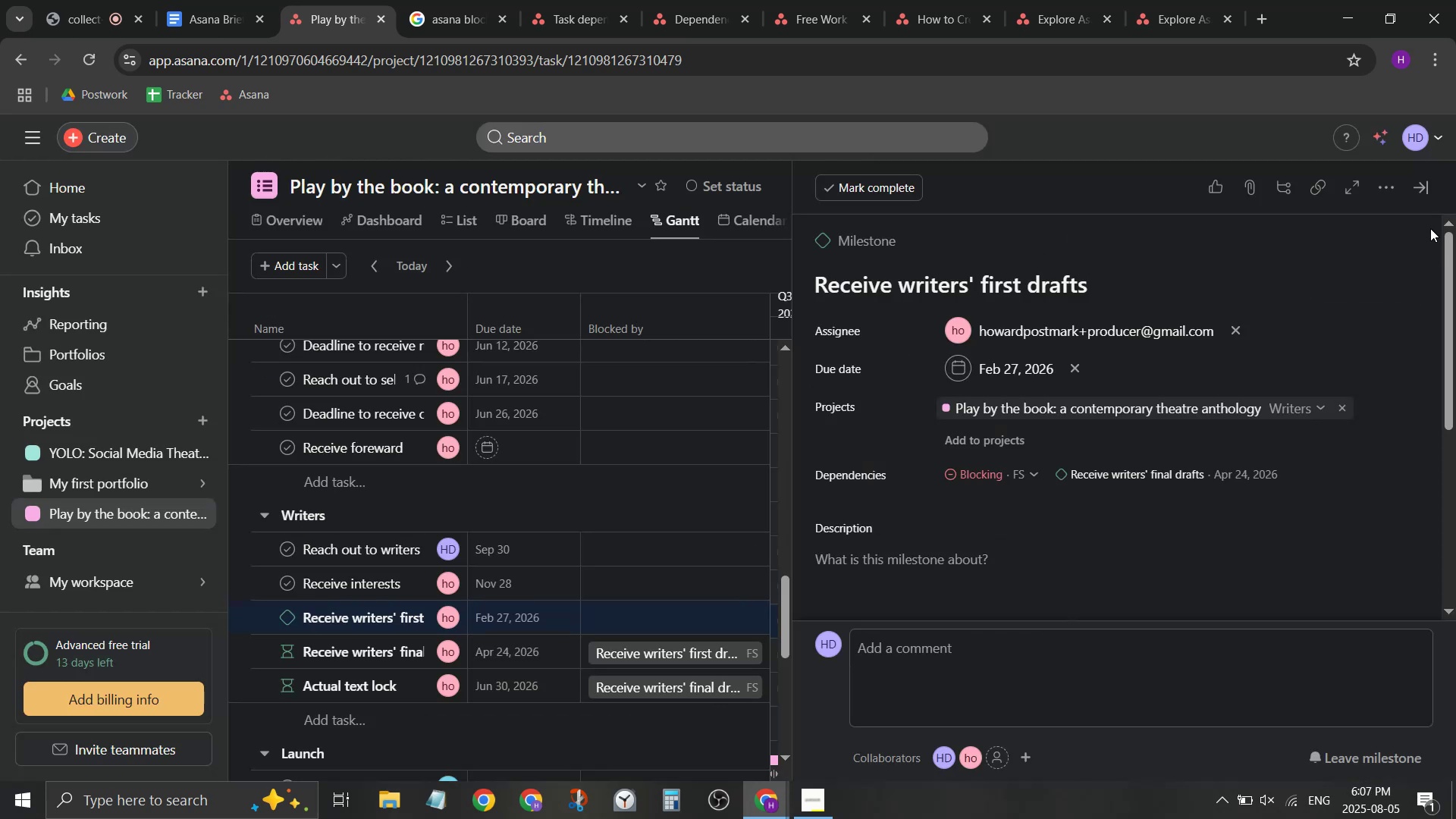 
left_click([1423, 182])
 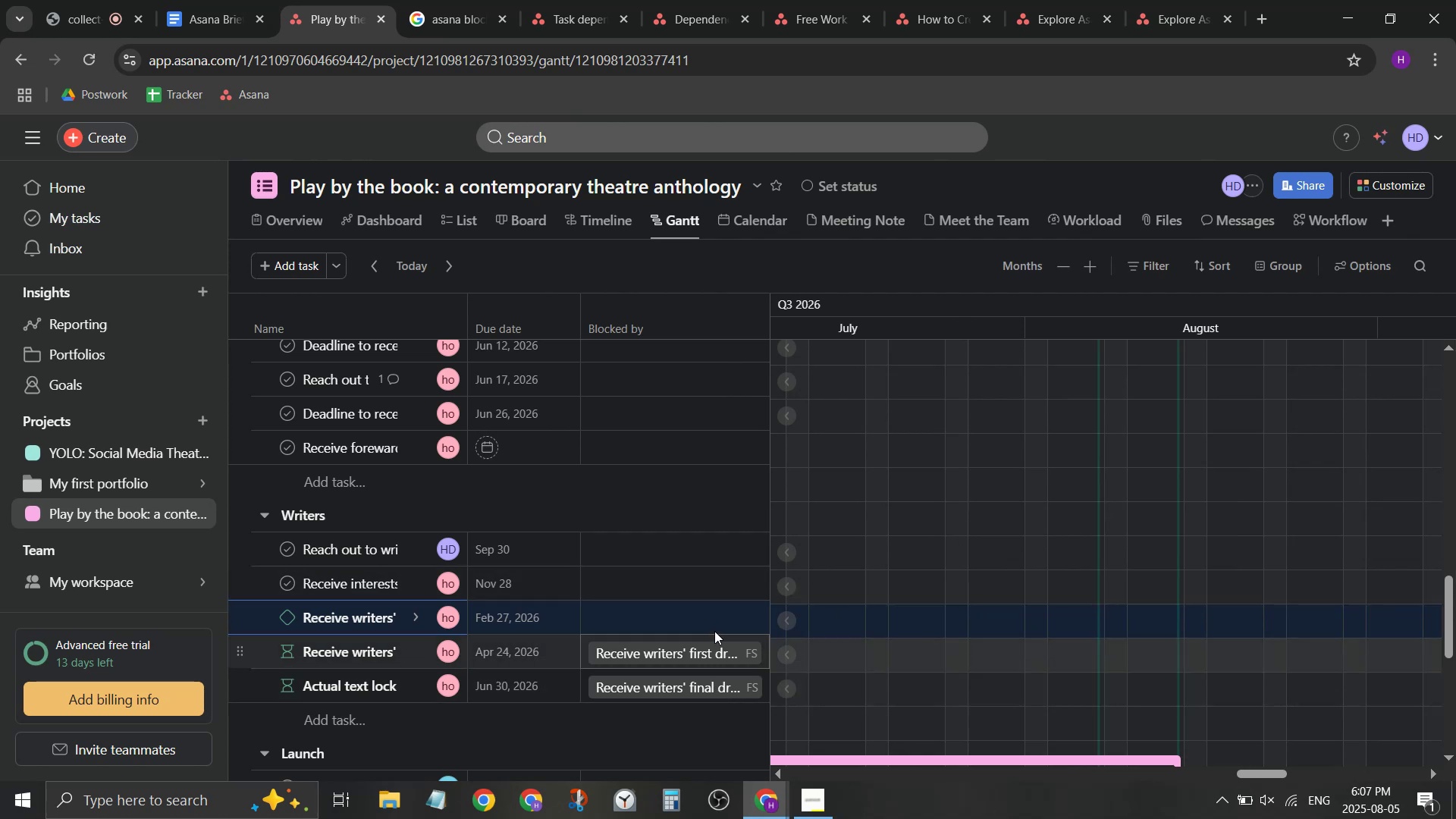 
scroll: coordinate [1018, 639], scroll_direction: down, amount: 3.0
 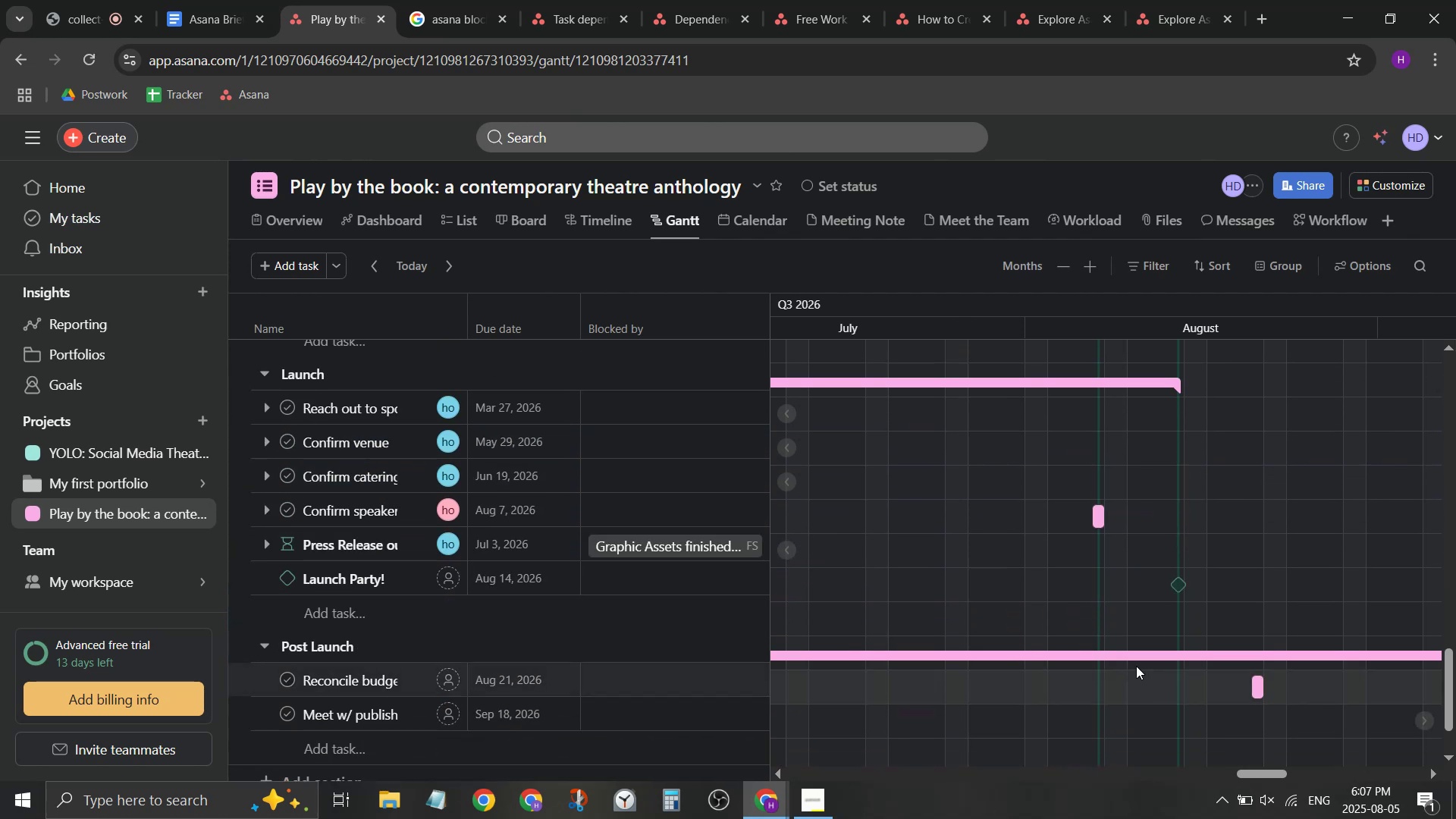 
mouse_move([1091, 522])
 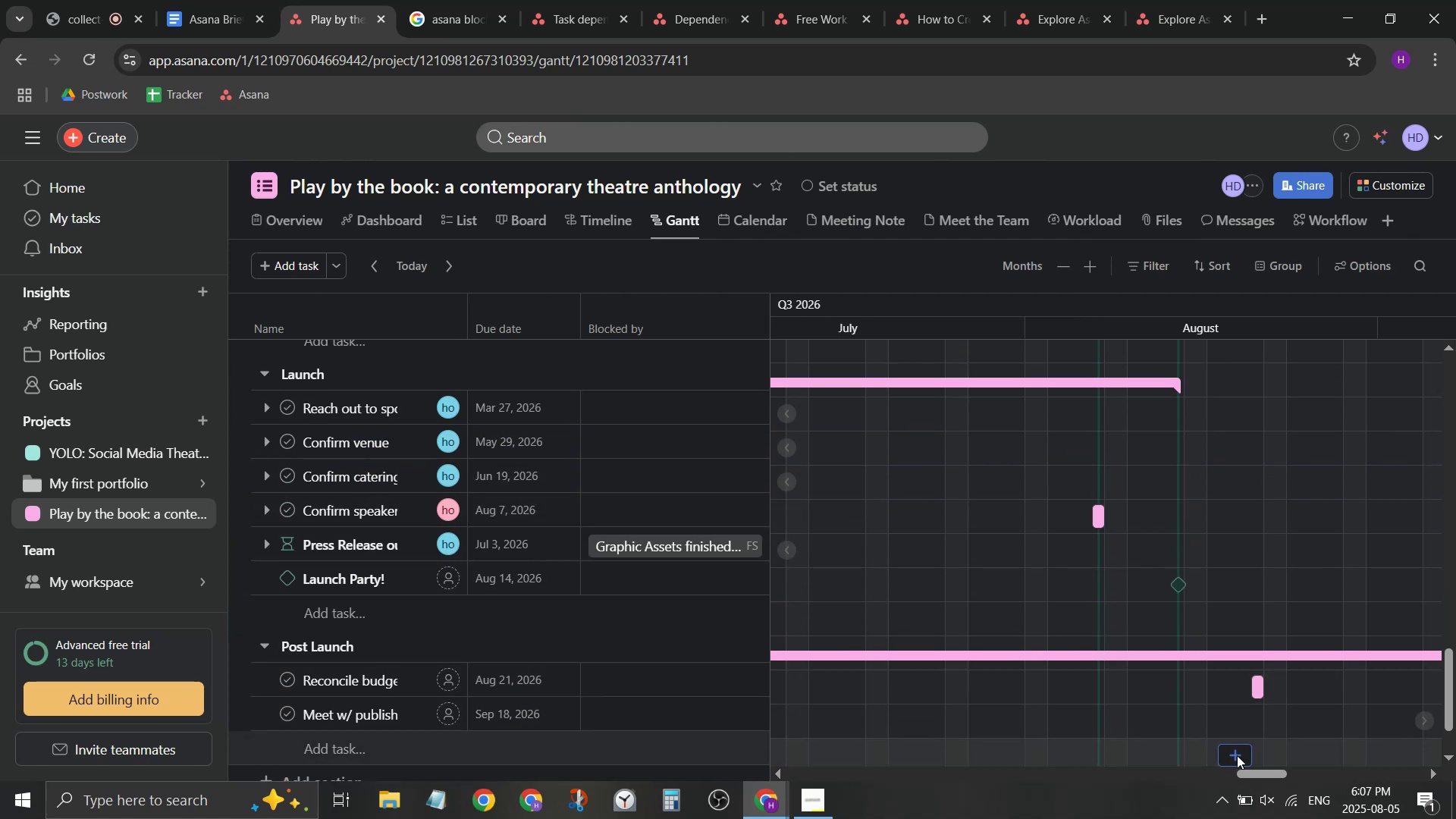 
left_click_drag(start_coordinate=[1260, 769], to_coordinate=[1230, 777])
 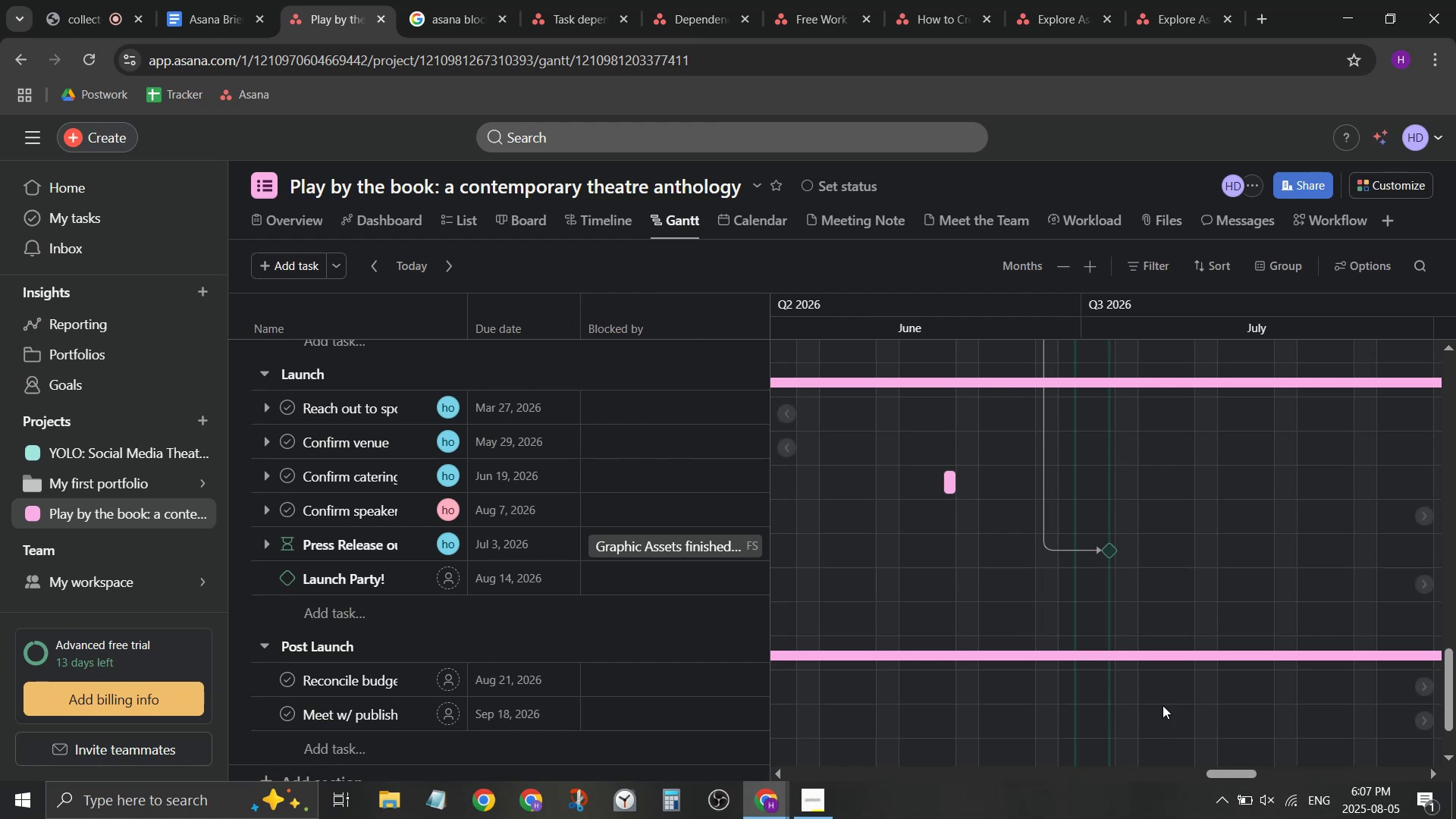 
scroll: coordinate [1128, 667], scroll_direction: up, amount: 14.0
 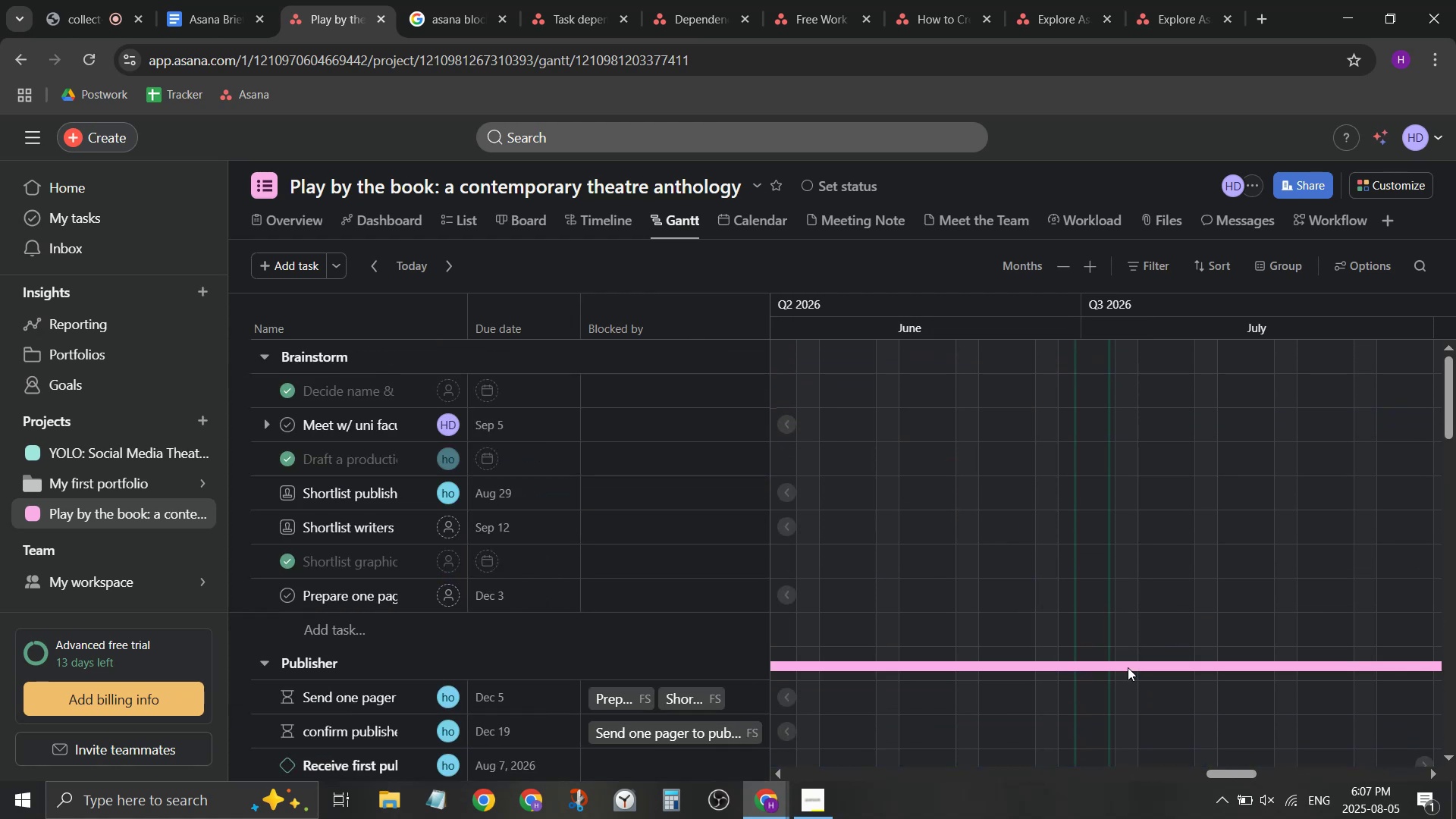 
scroll: coordinate [956, 508], scroll_direction: down, amount: 3.0
 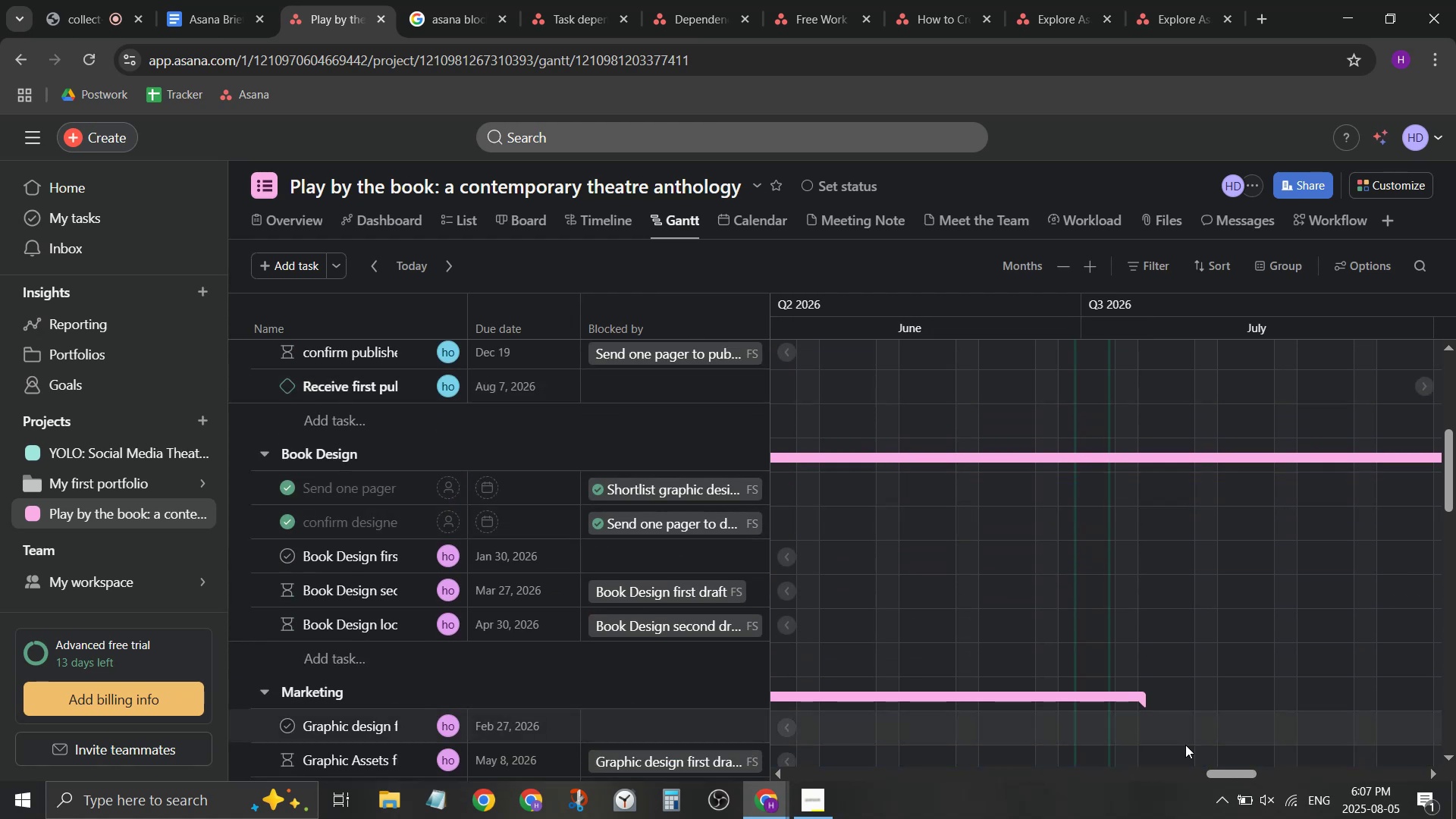 
left_click_drag(start_coordinate=[1226, 775], to_coordinate=[1136, 776])
 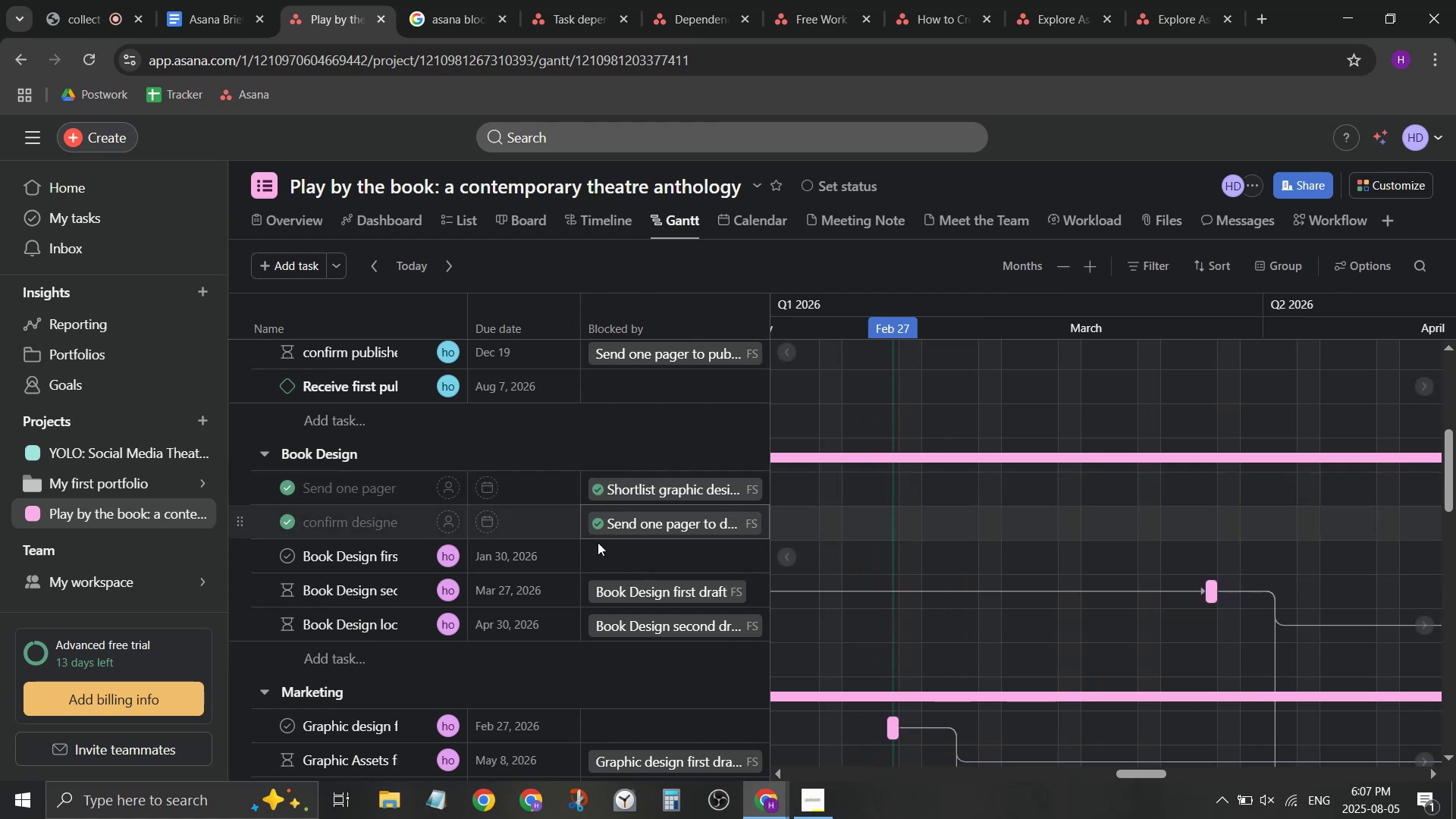 
mouse_move([475, 551])
 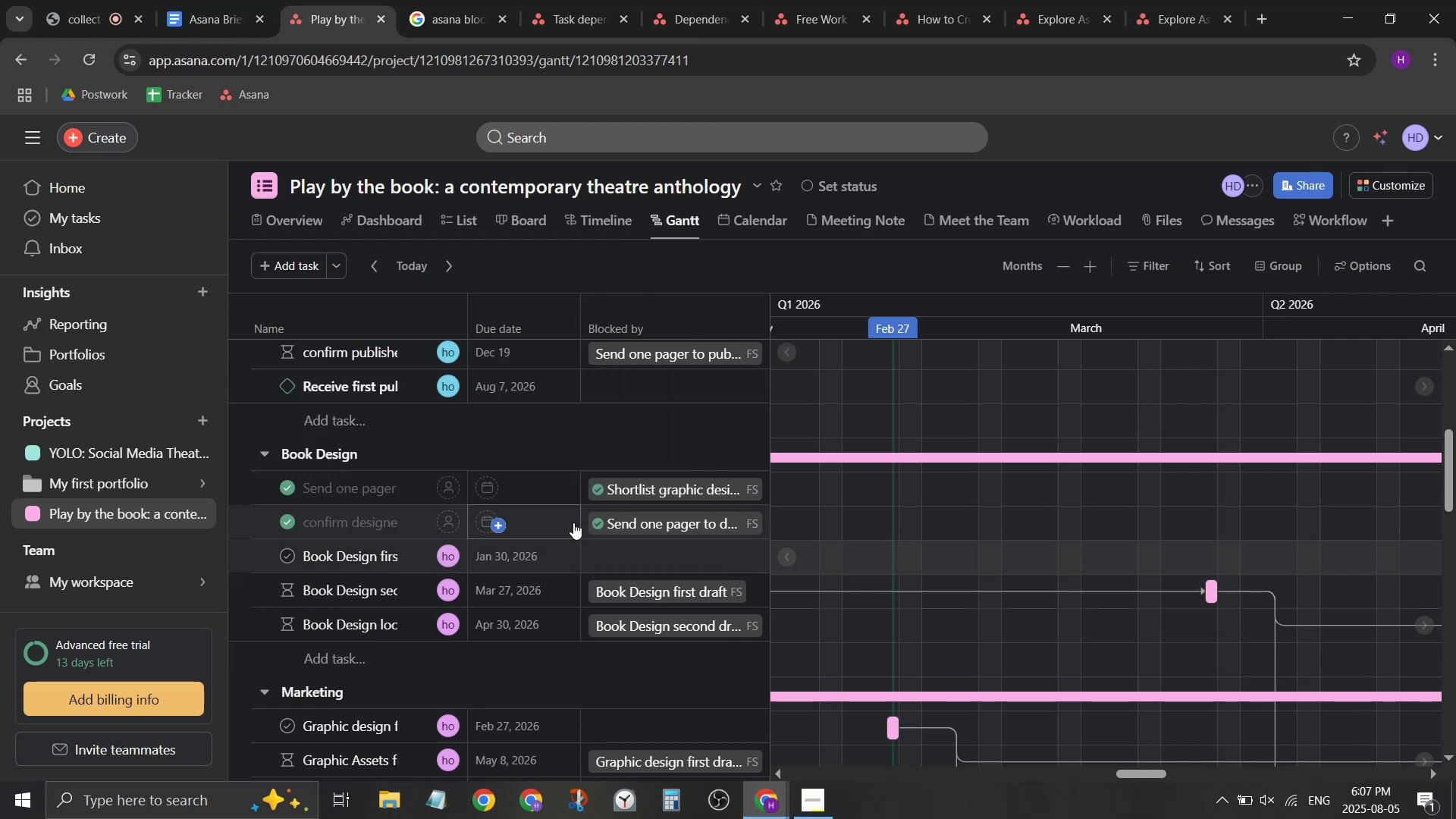 
left_click([576, 522])
 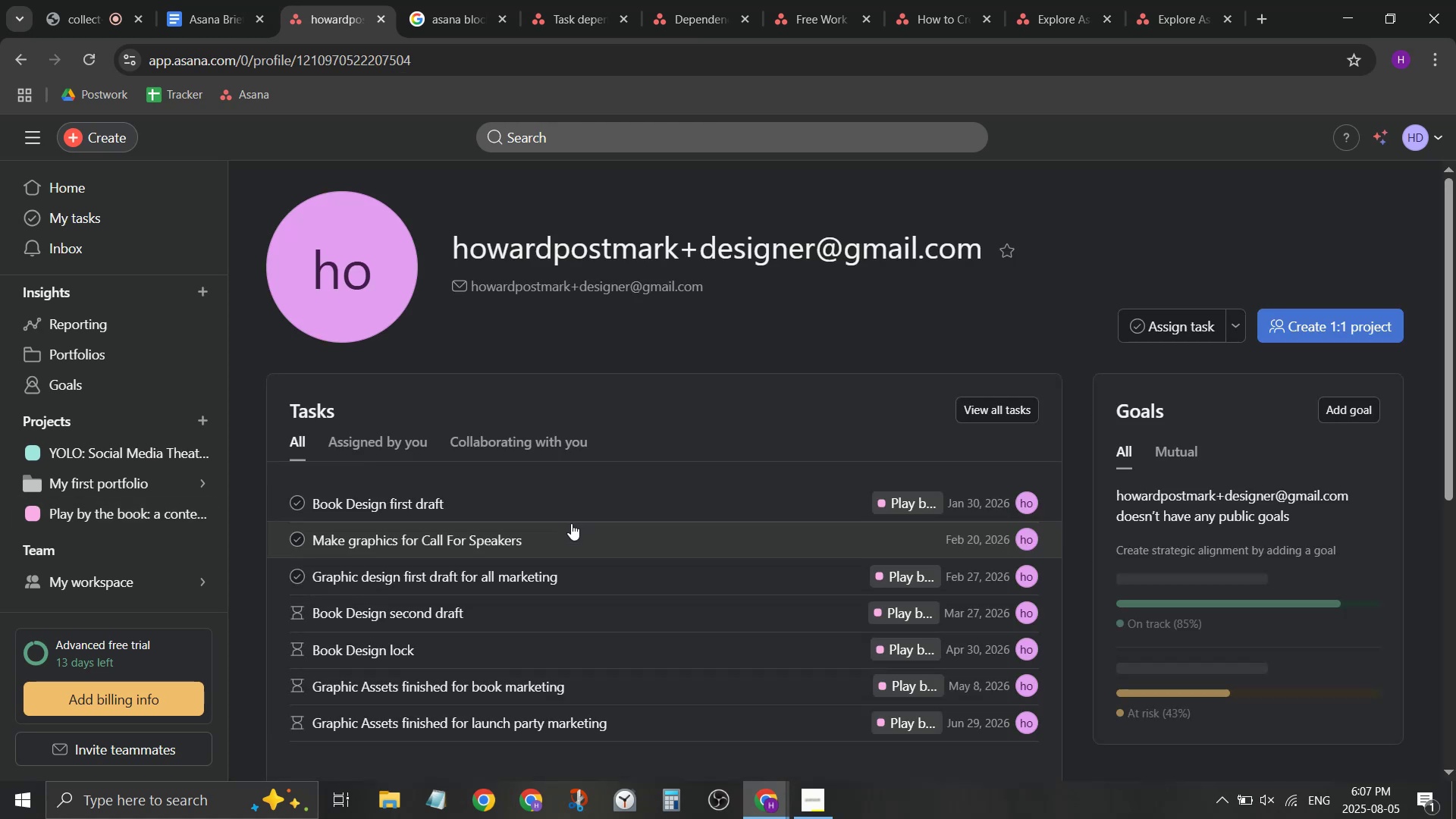 
scroll: coordinate [566, 527], scroll_direction: down, amount: 5.0
 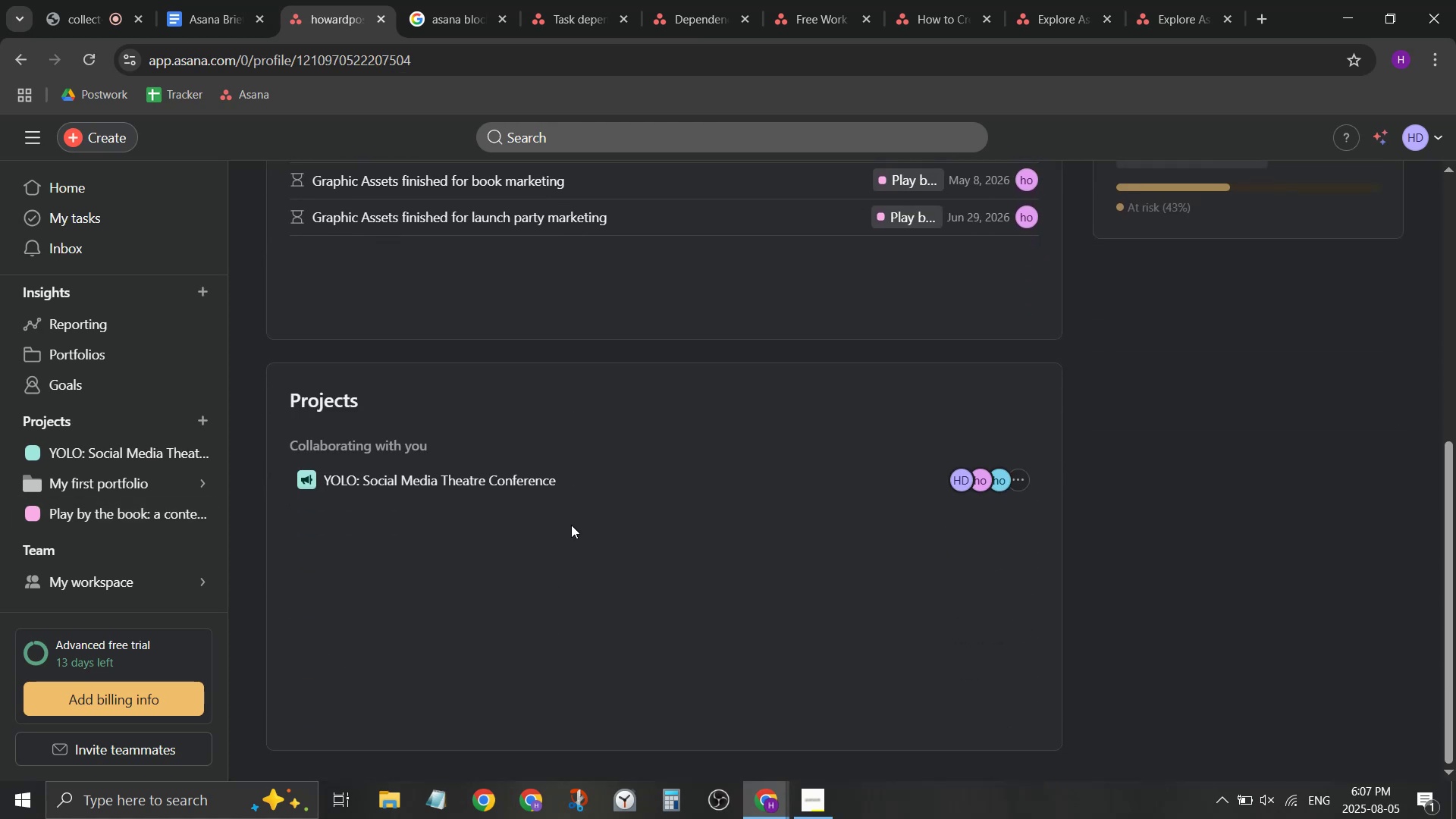 
scroll: coordinate [963, 301], scroll_direction: up, amount: 3.0
 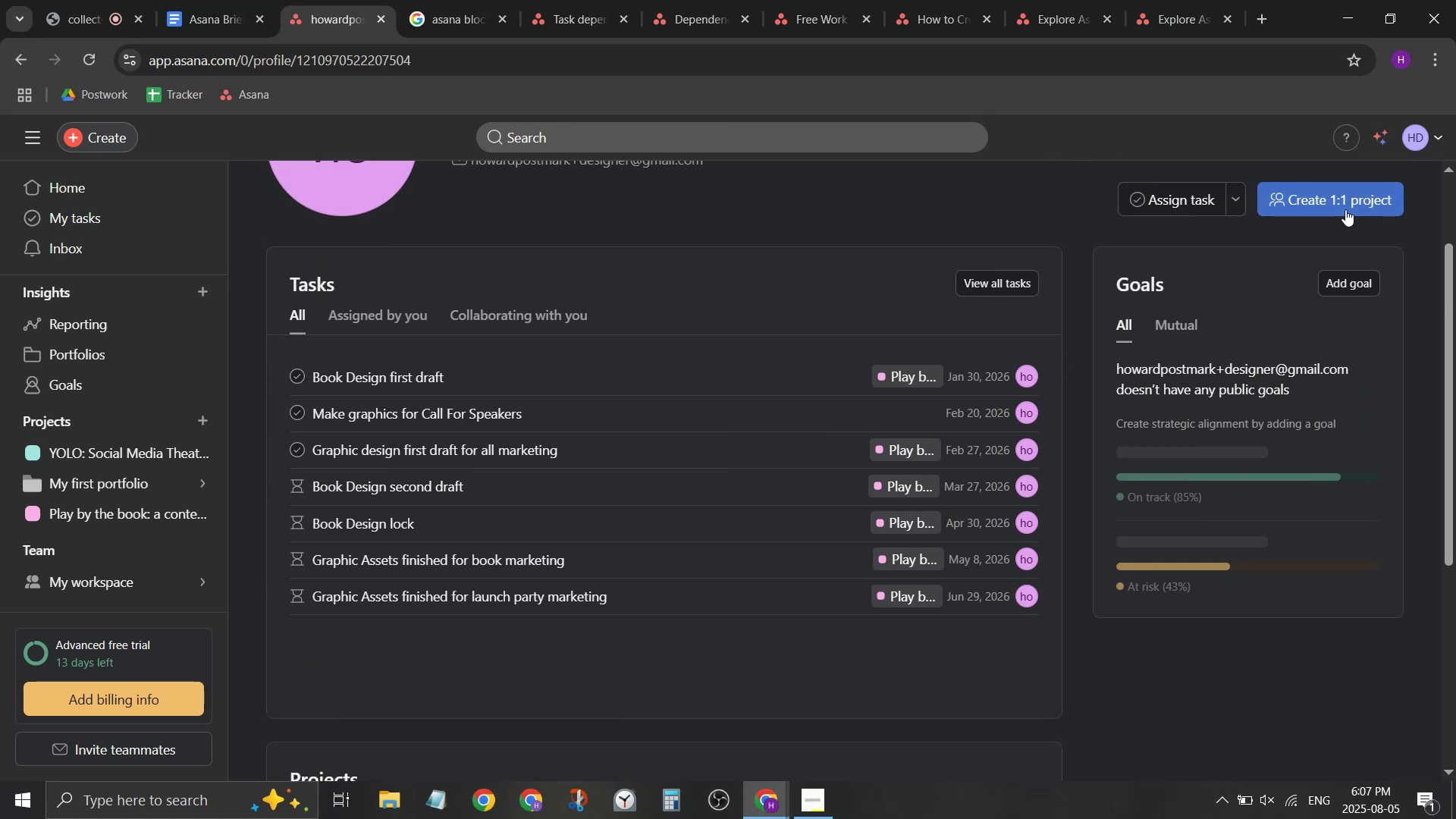 
left_click([1237, 204])
 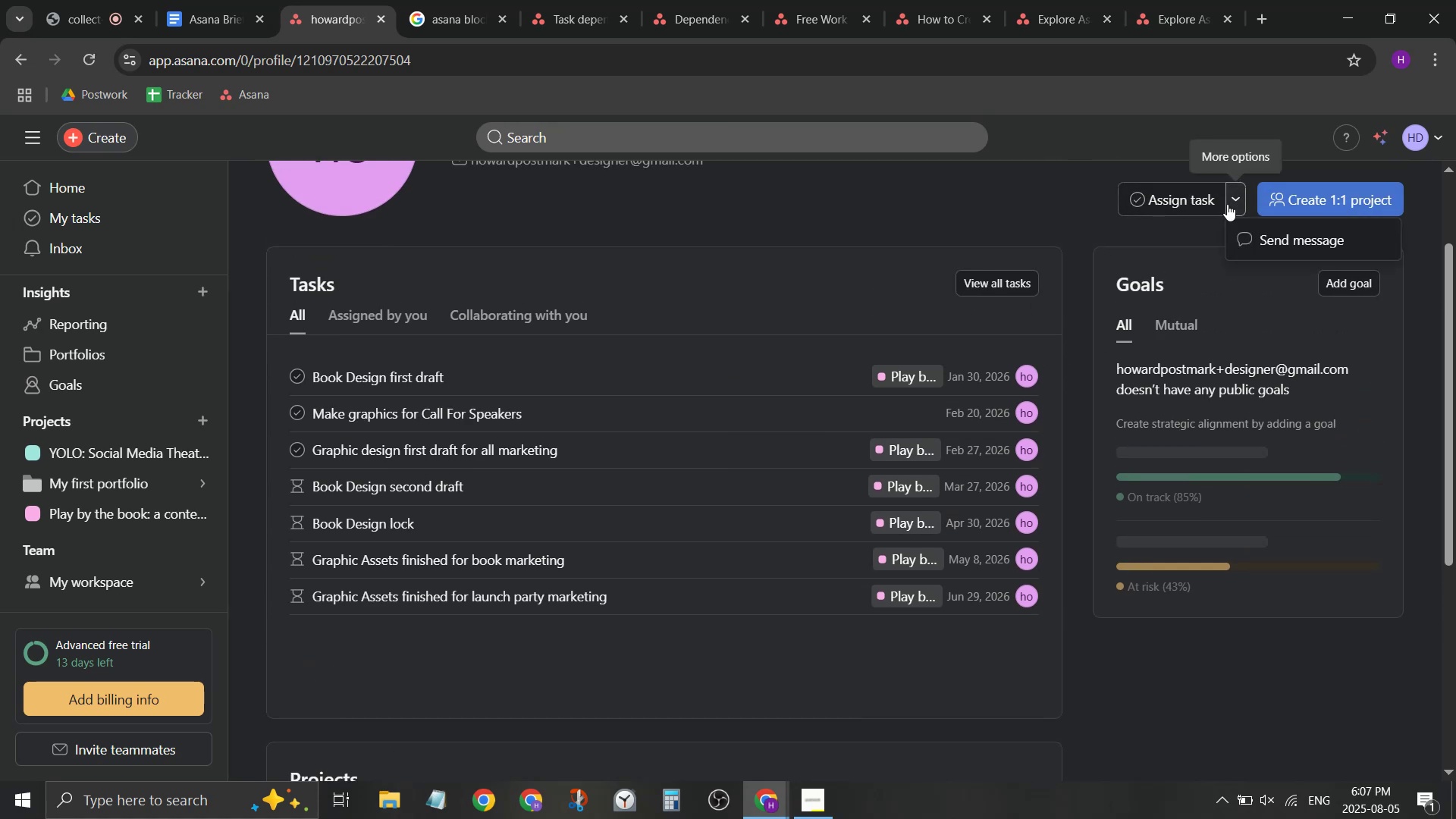 
left_click([904, 178])
 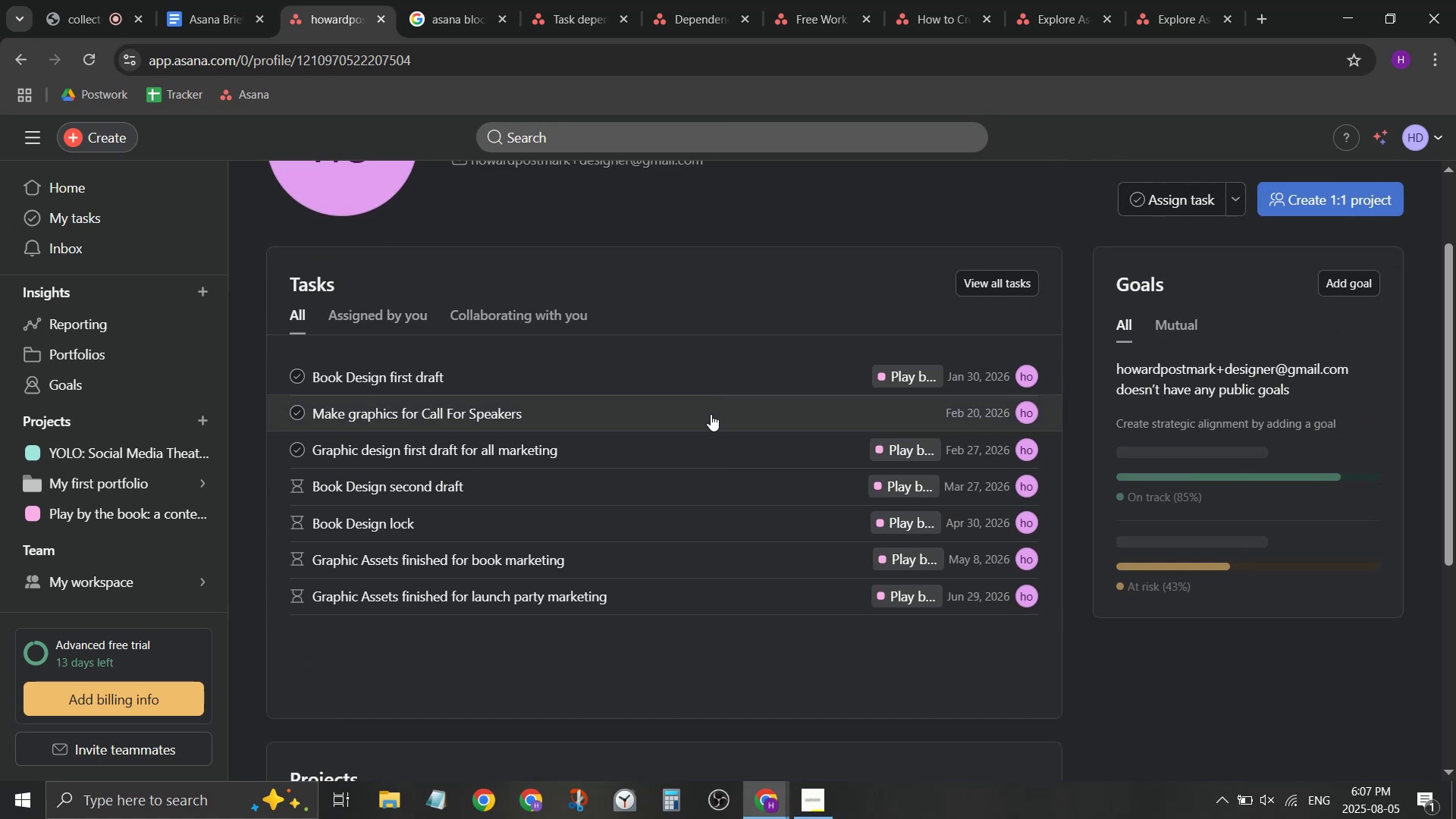 
scroll: coordinate [490, 338], scroll_direction: up, amount: 2.0
 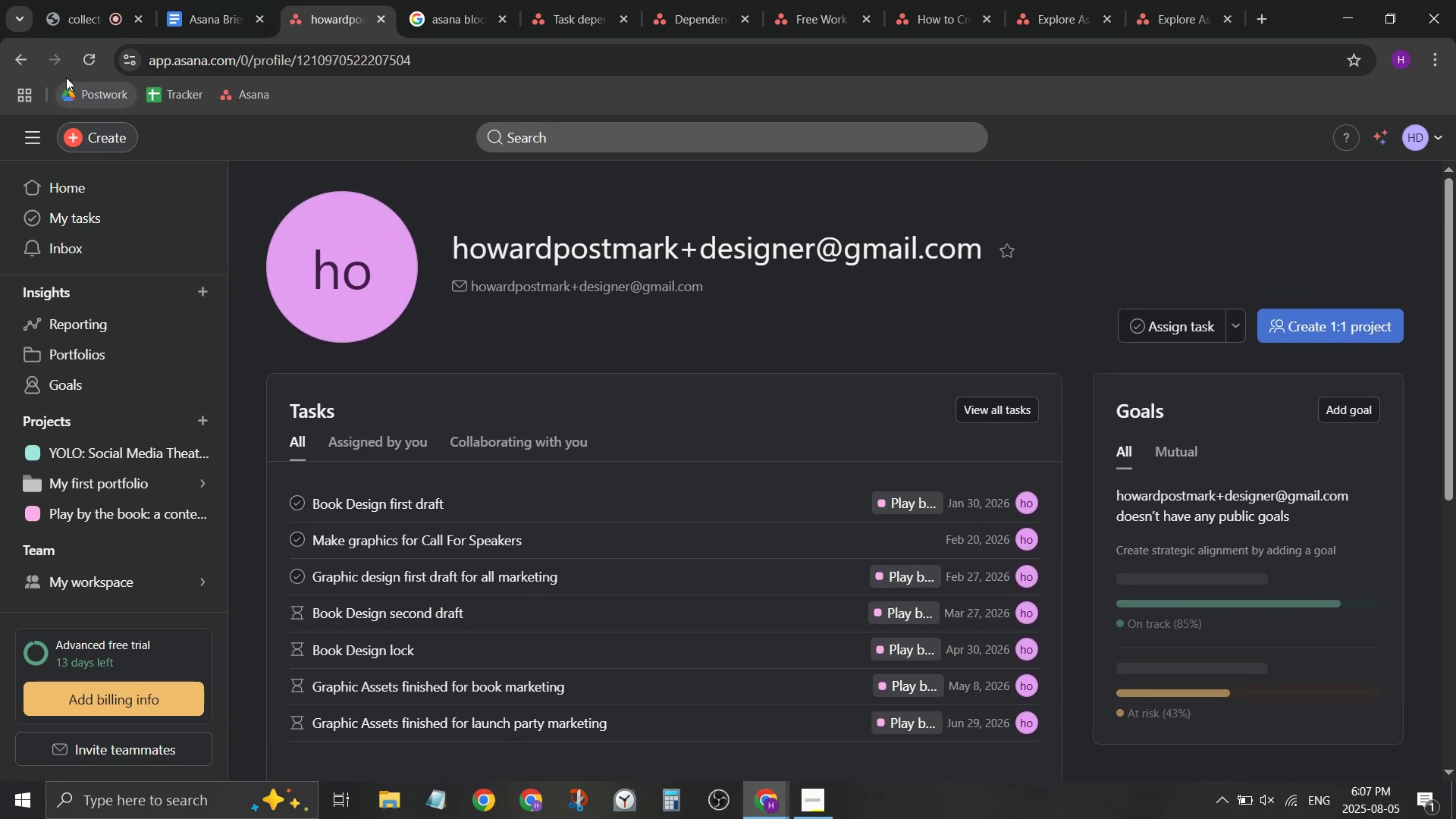 
left_click([20, 58])
 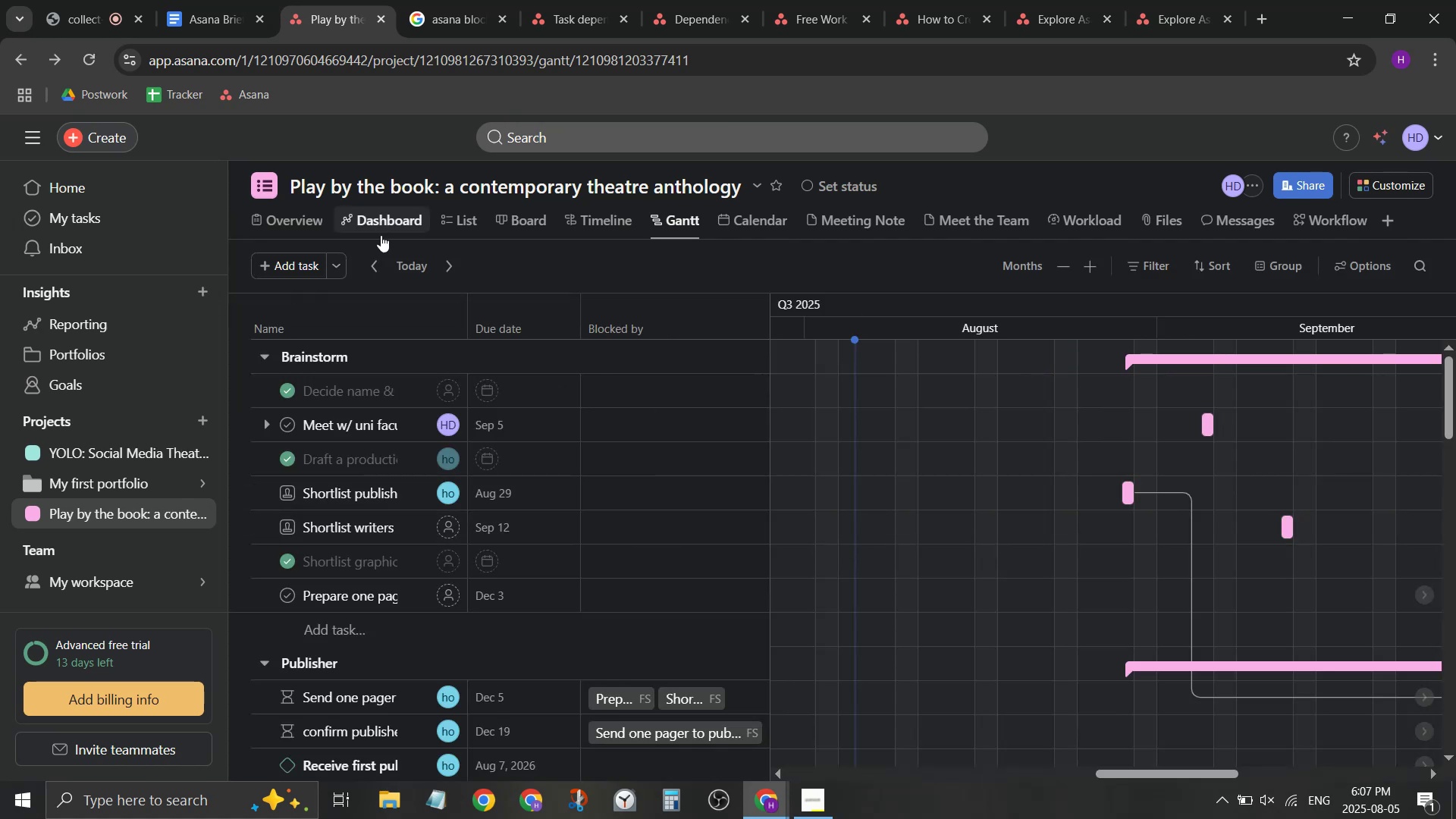 
wait(5.08)
 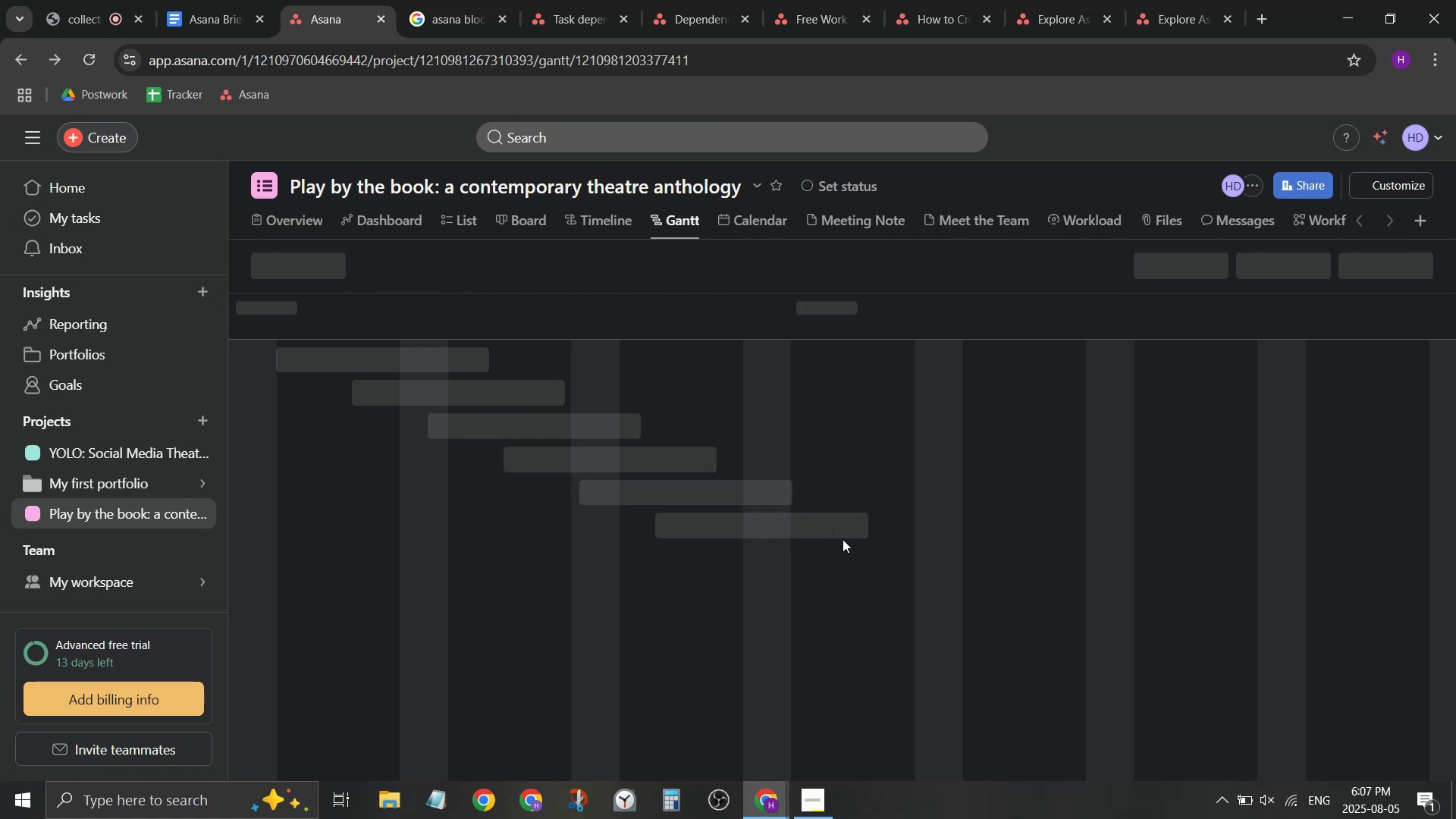 
left_click([487, 0])
 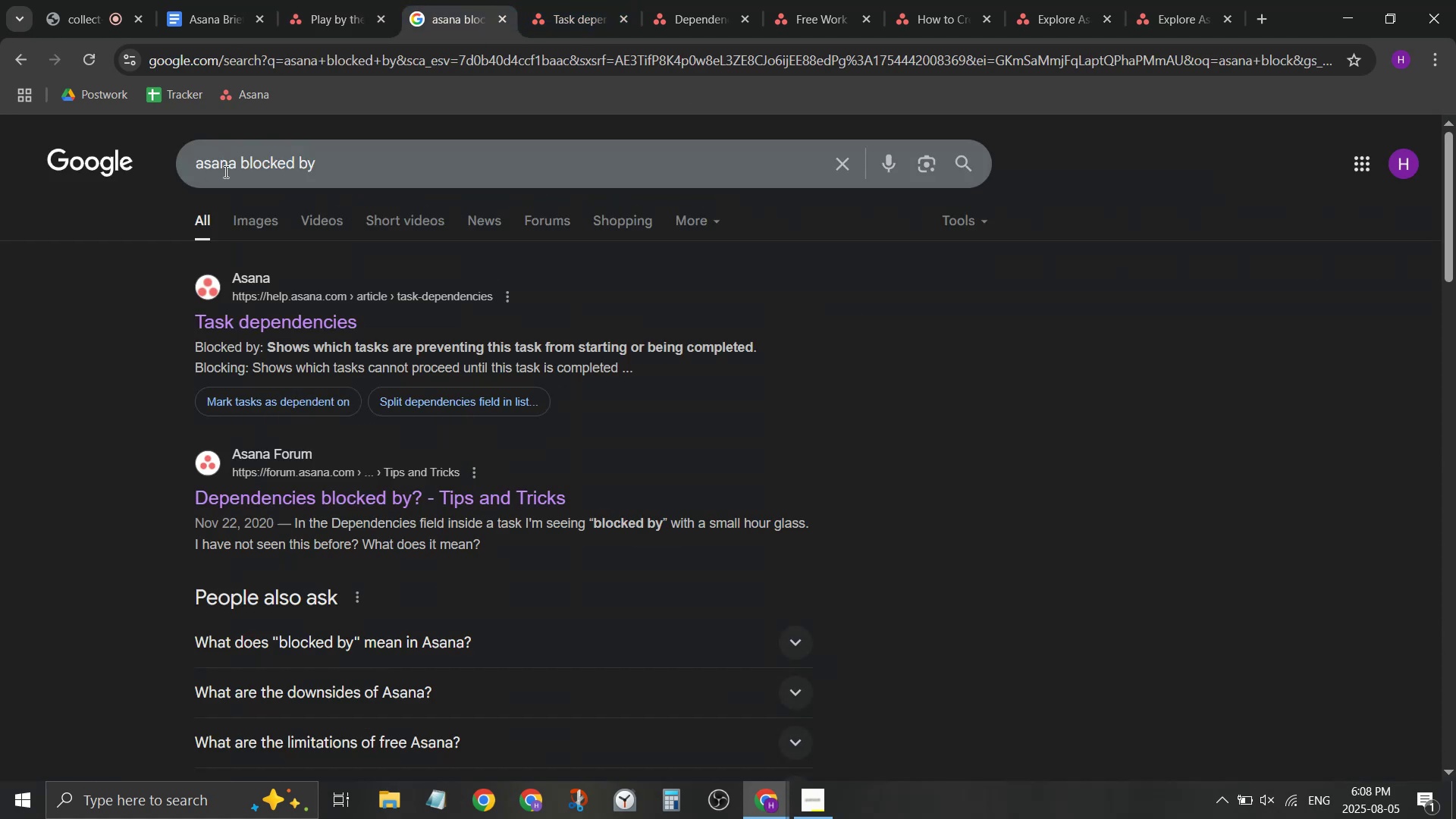 
left_click_drag(start_coordinate=[244, 165], to_coordinate=[573, 230])
 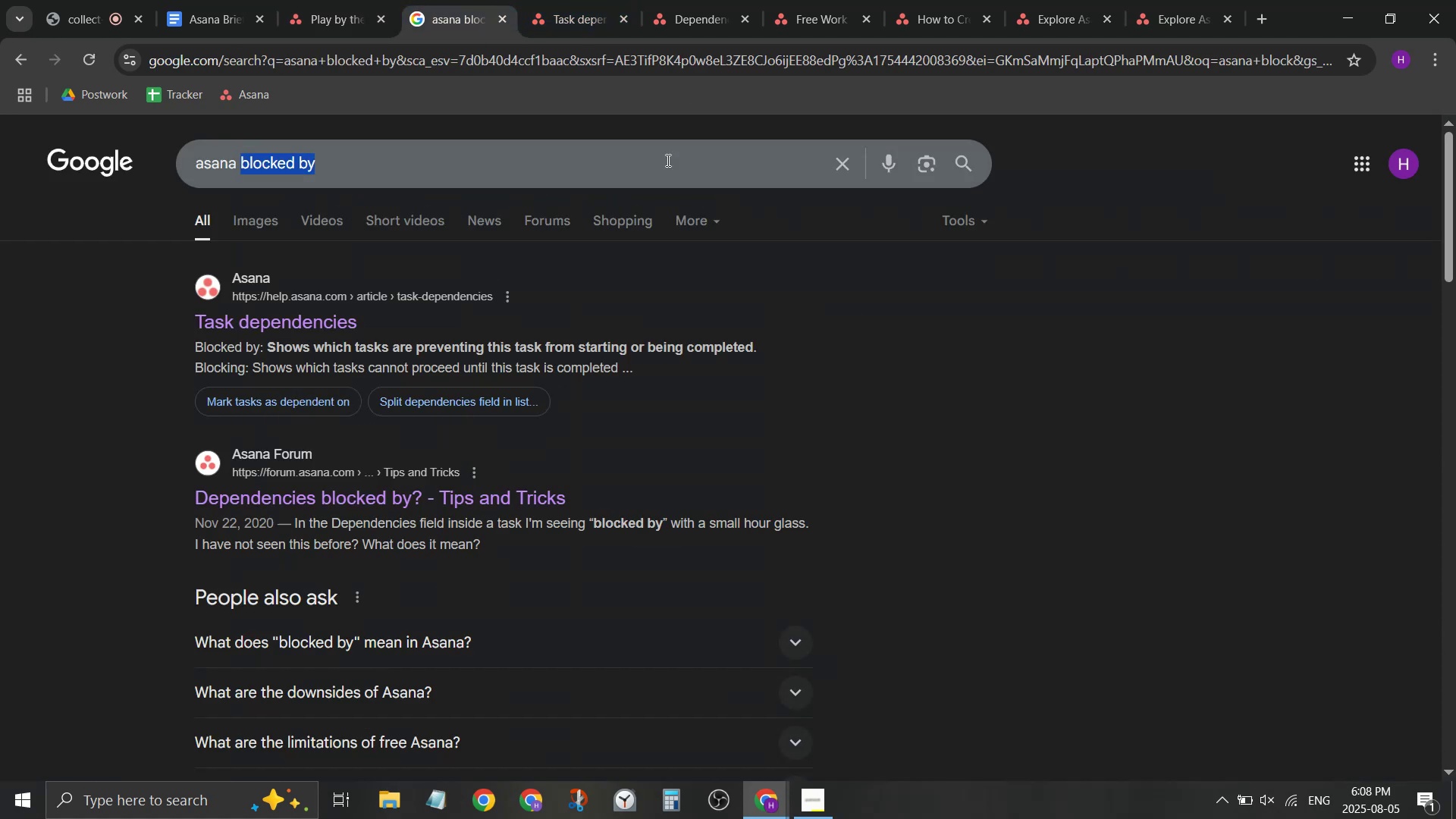 
type(view a member's i)
key(Backspace)
type(timeline)
 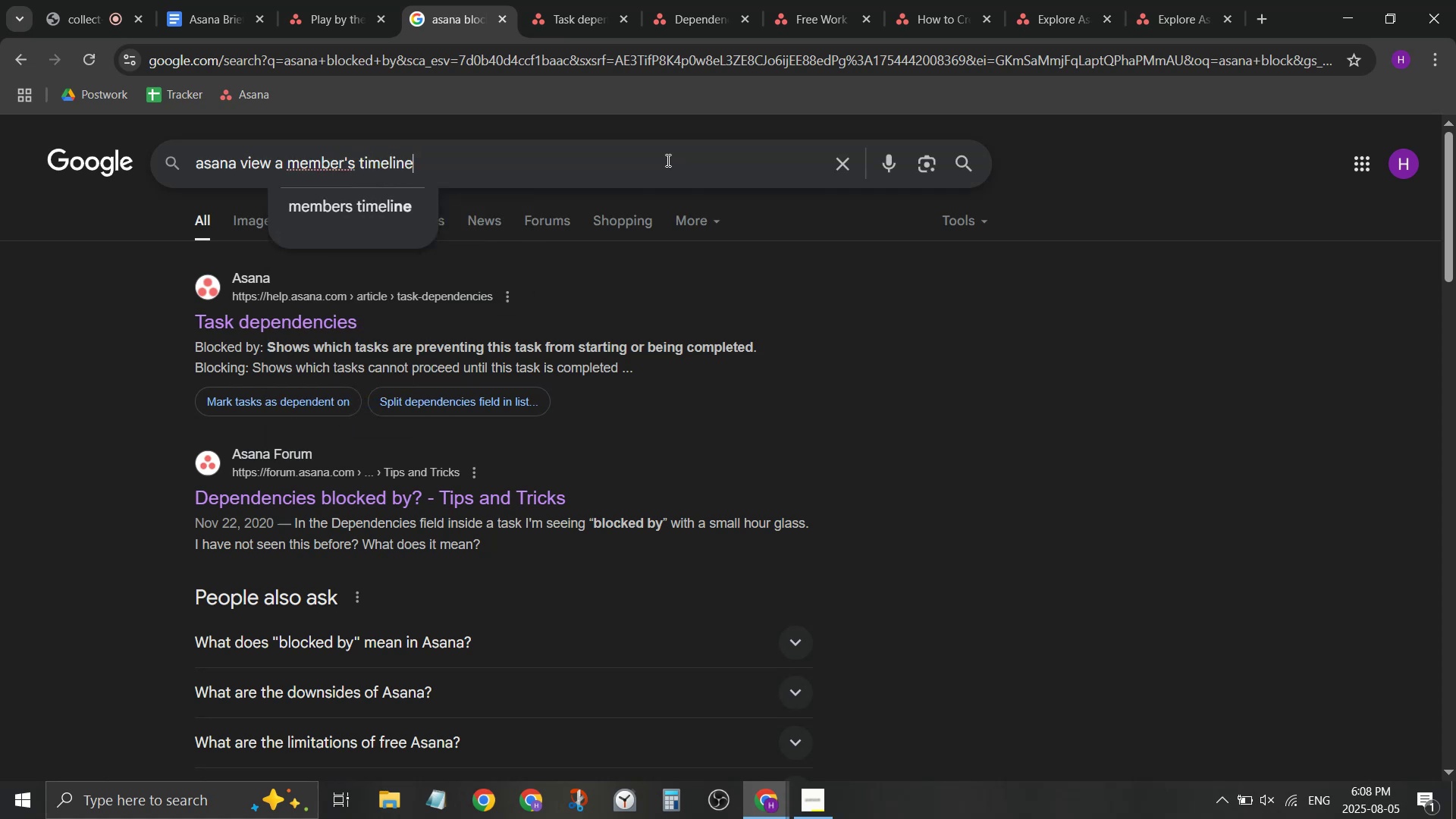 
key(Enter)
 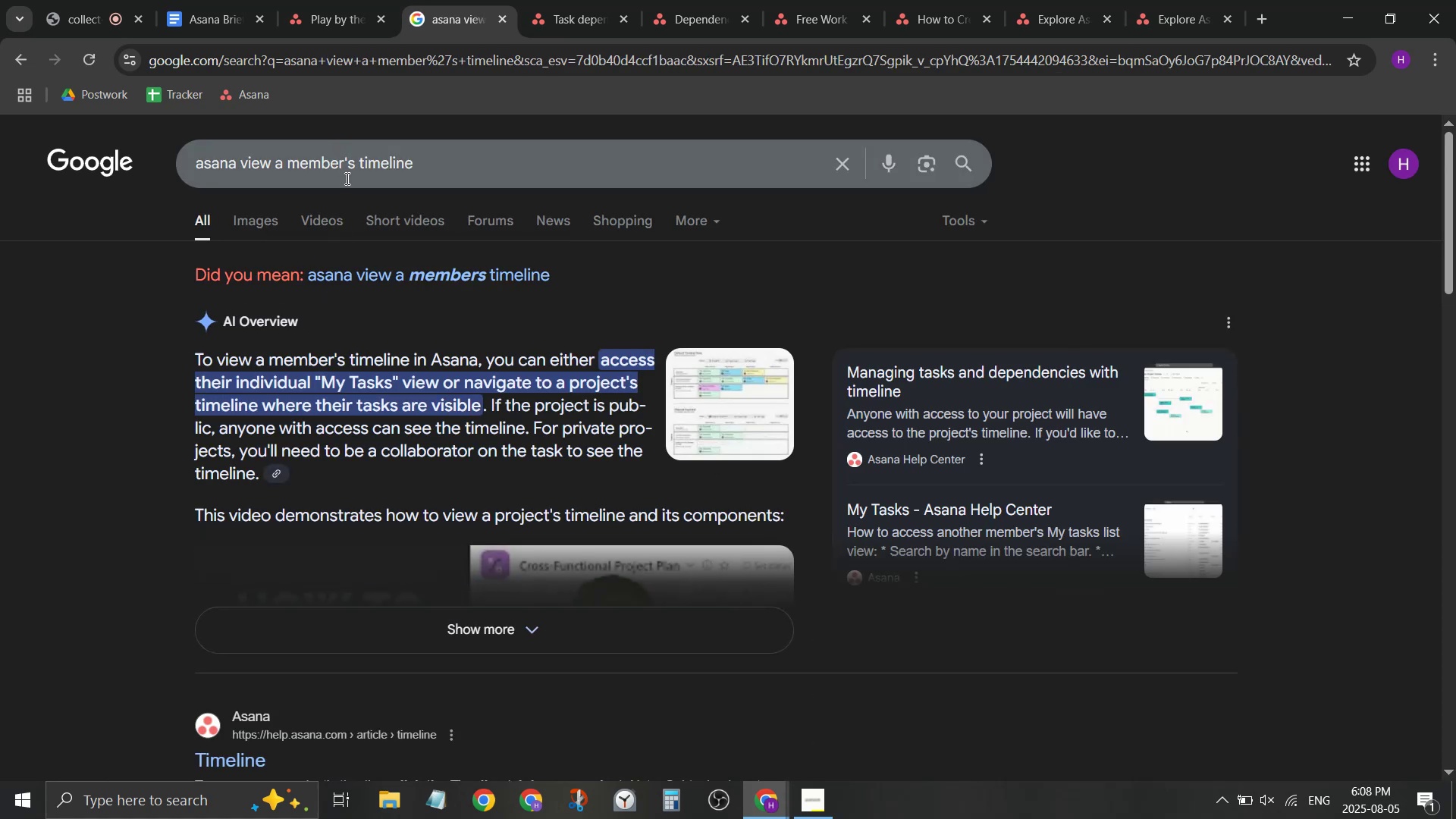 
wait(5.24)
 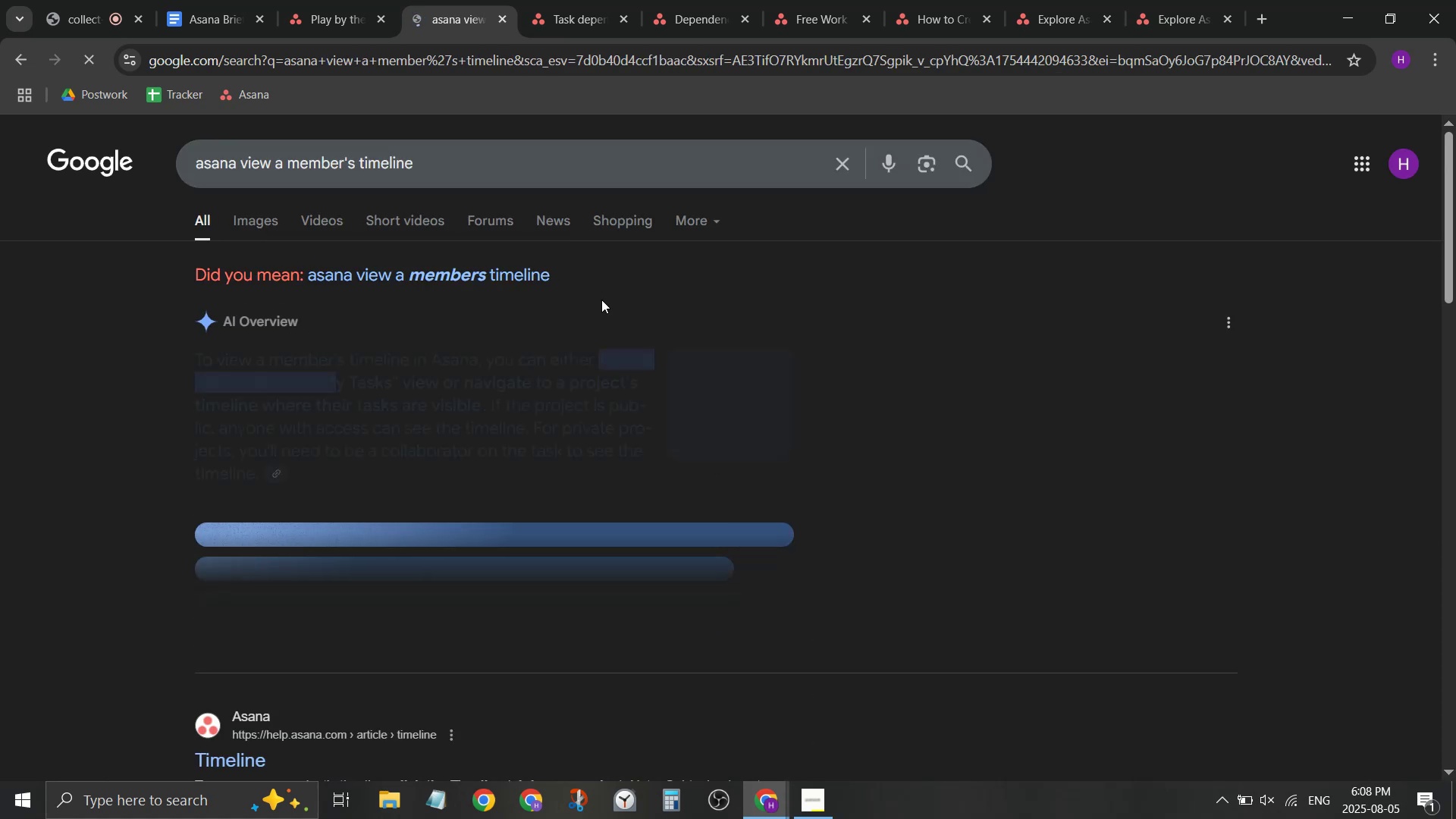 
scroll: coordinate [380, 307], scroll_direction: down, amount: 3.0
 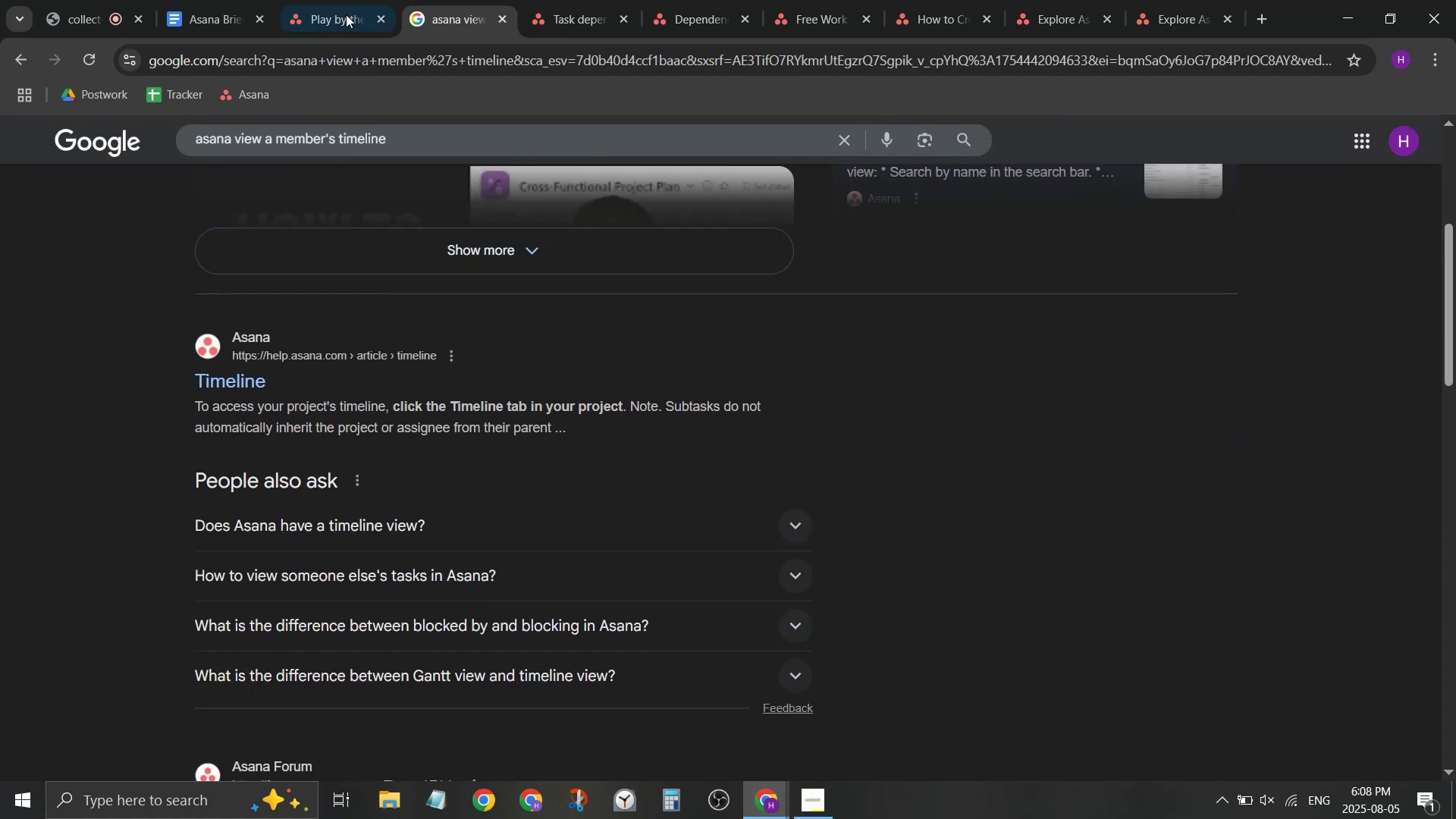 
left_click([351, 8])
 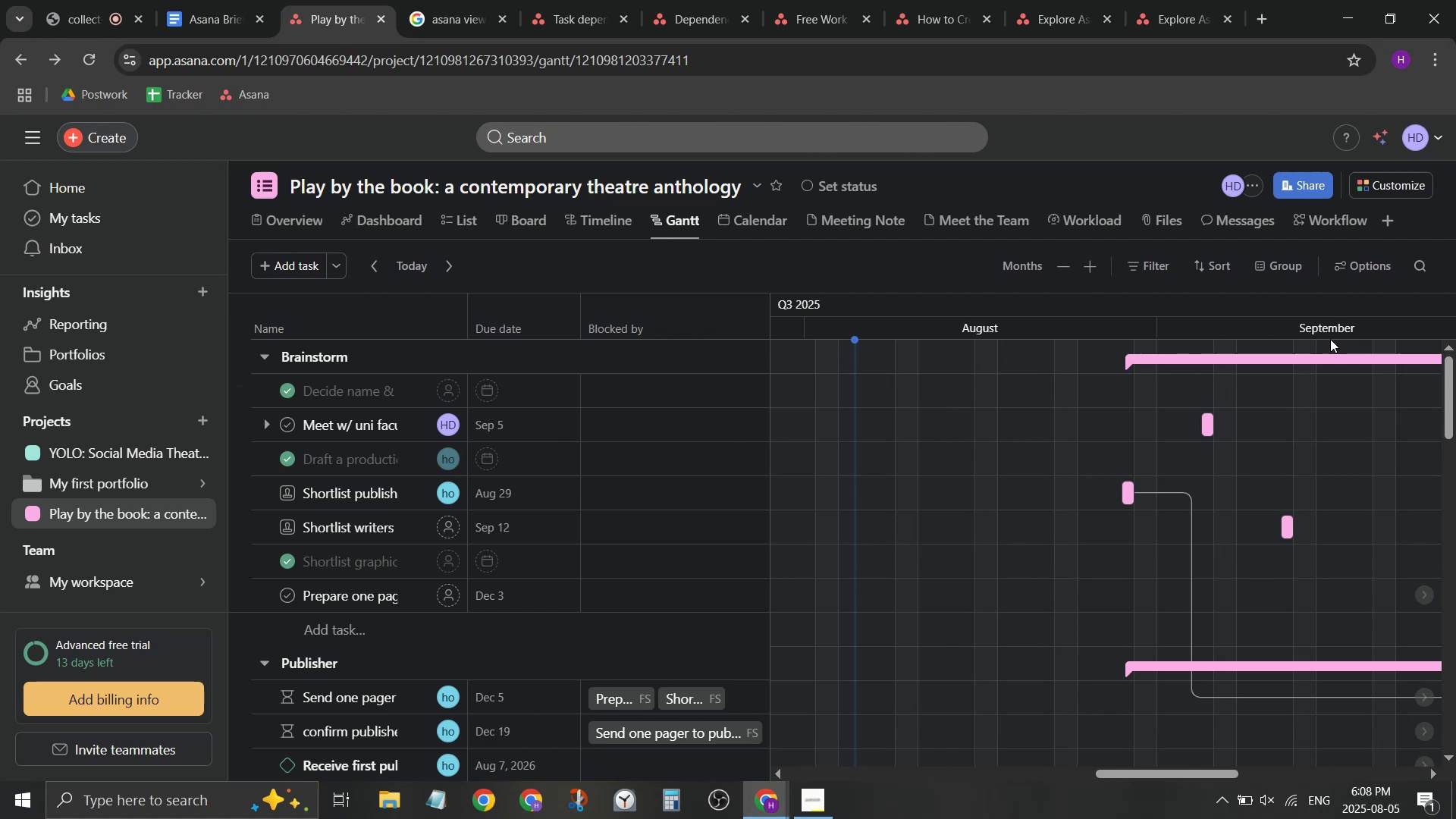 
left_click([1137, 262])
 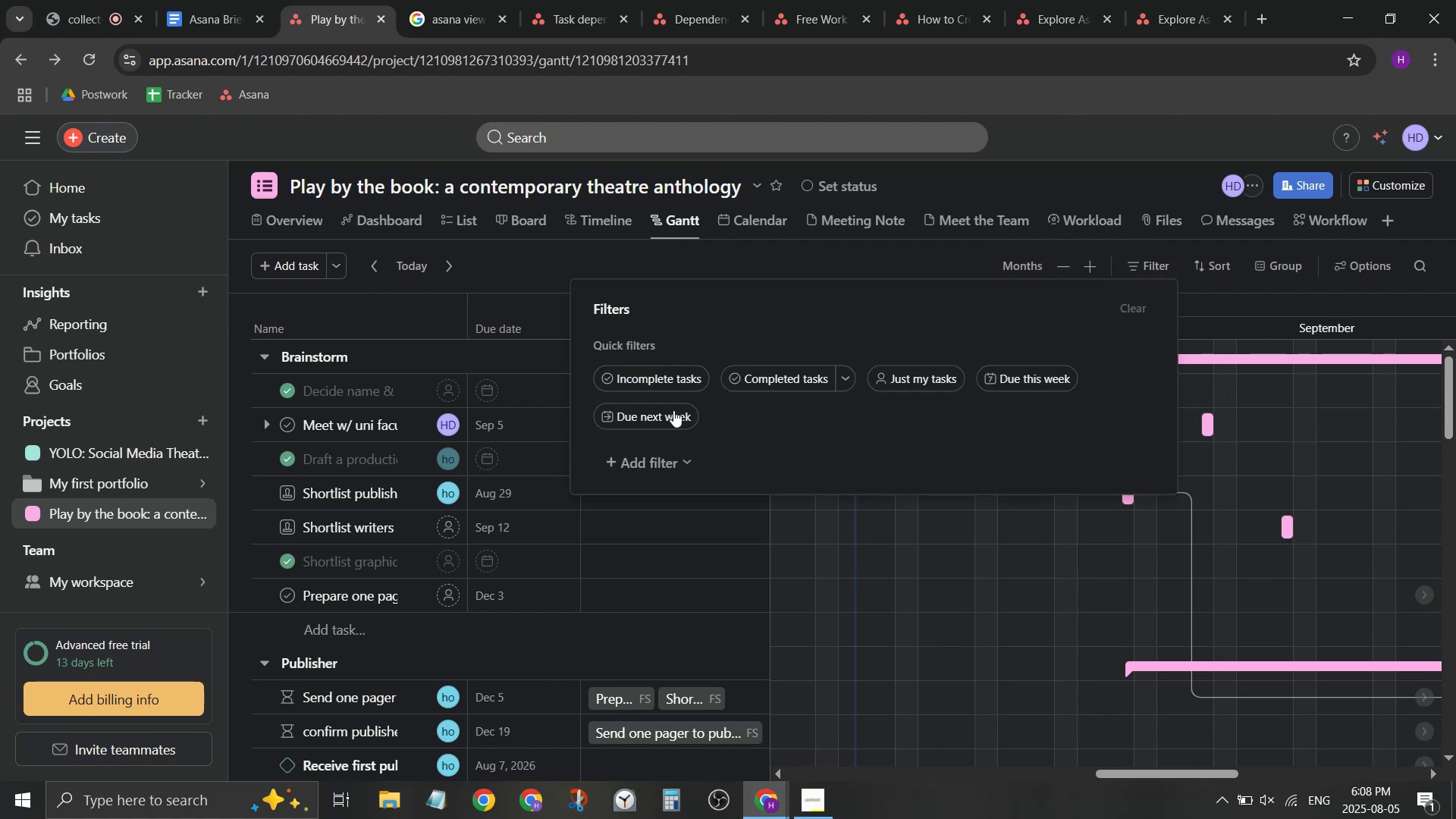 
left_click([681, 456])
 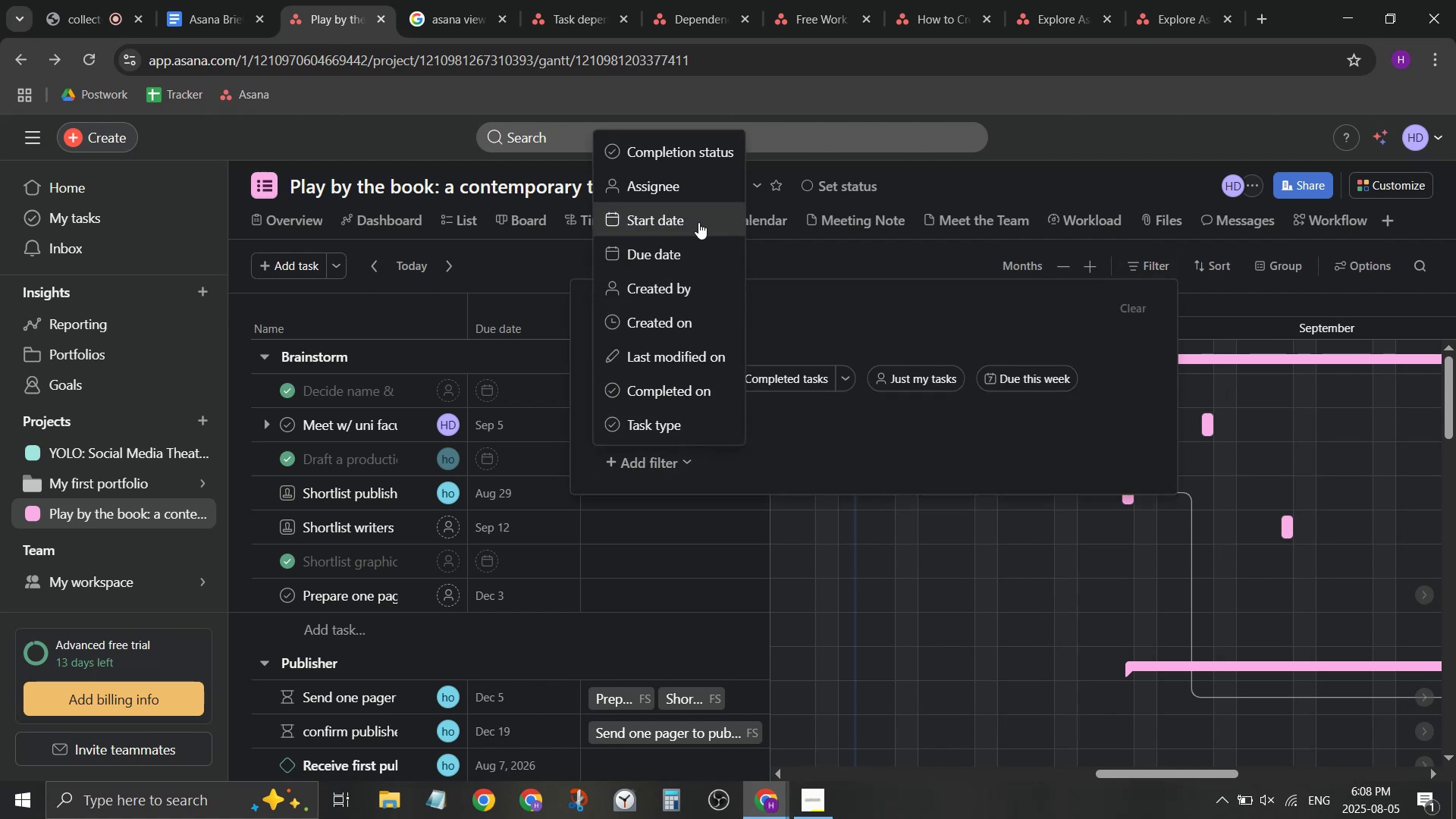 
left_click([697, 200])
 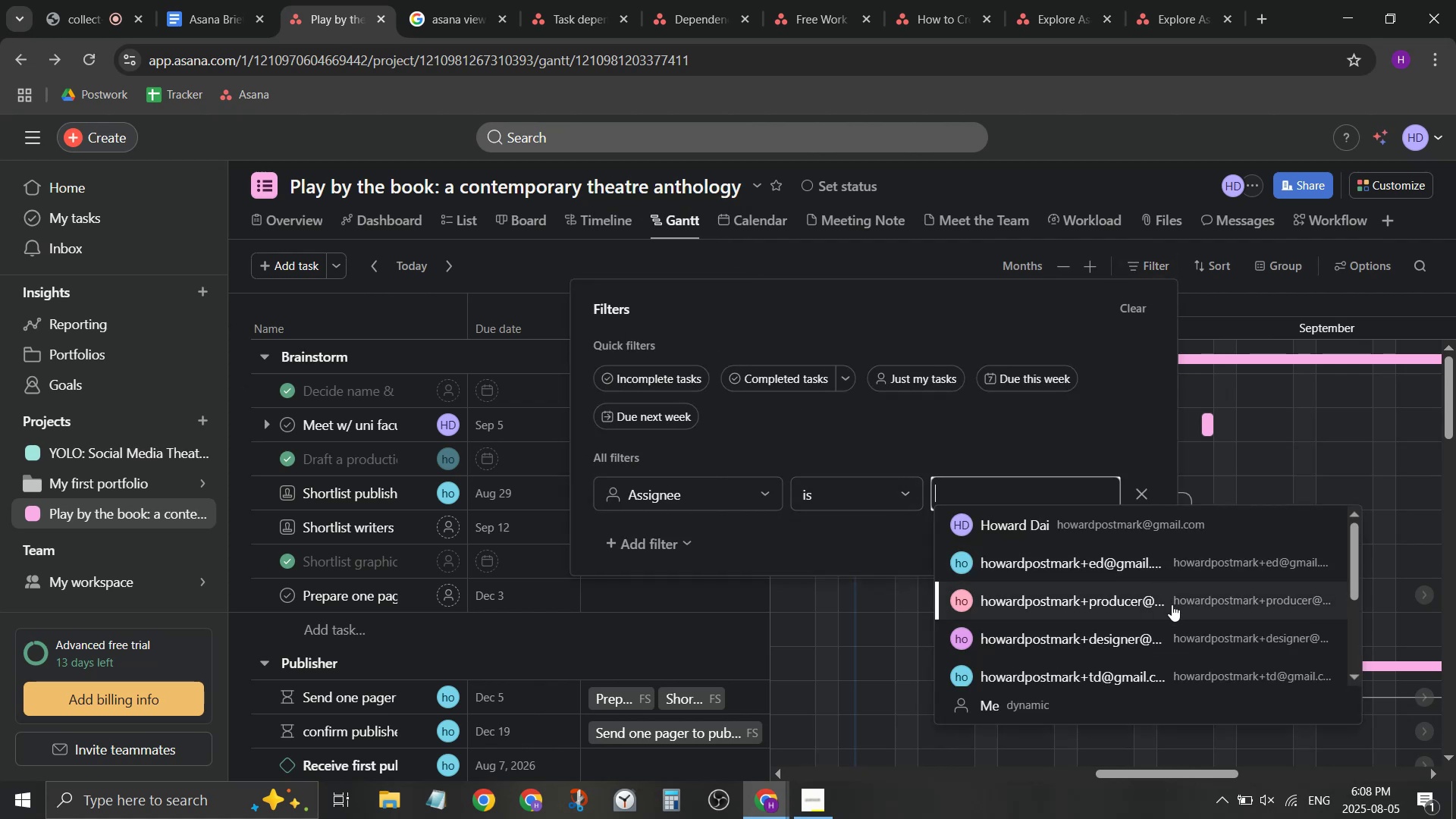 
left_click([1175, 629])
 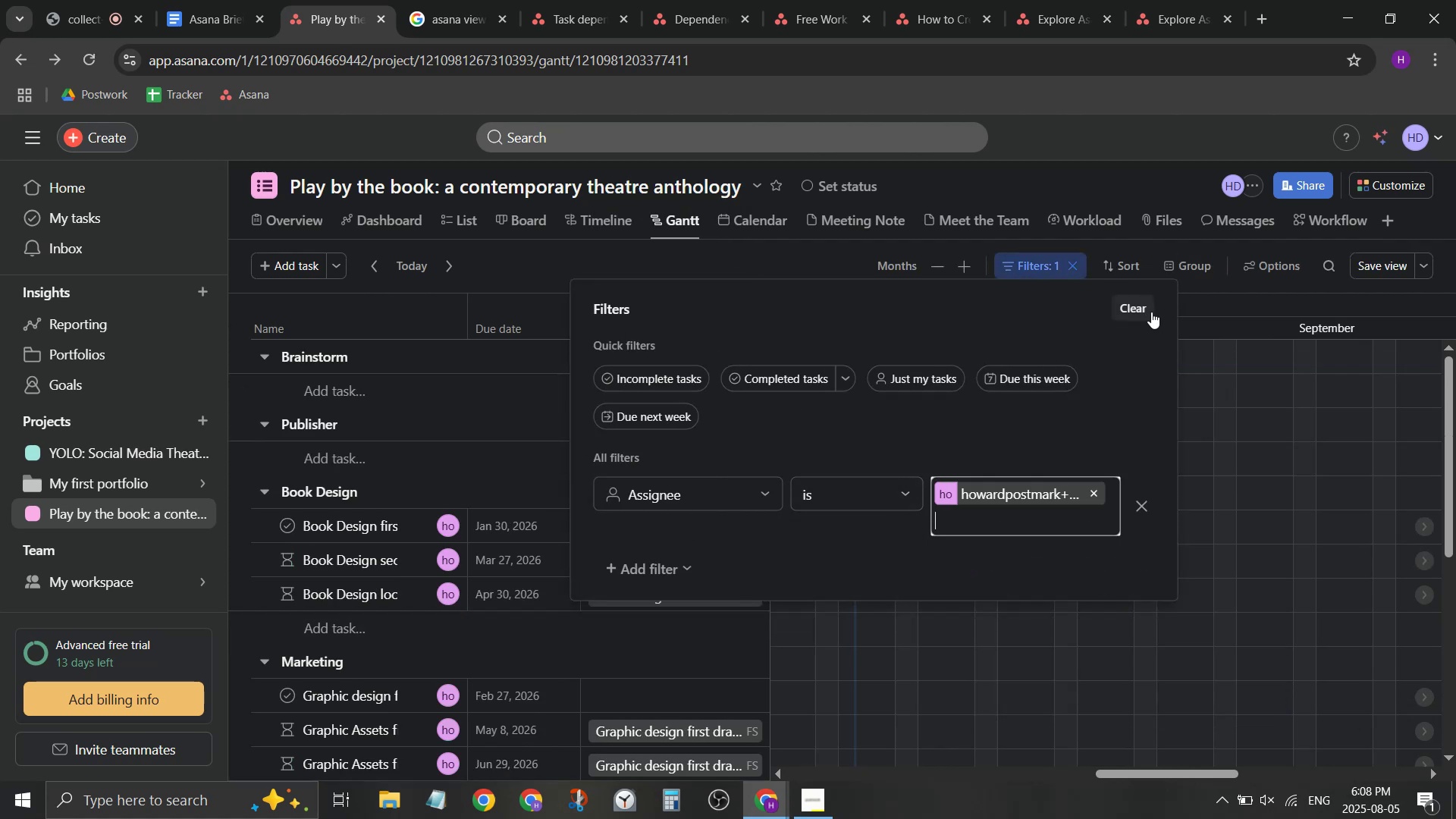 
left_click([1227, 310])
 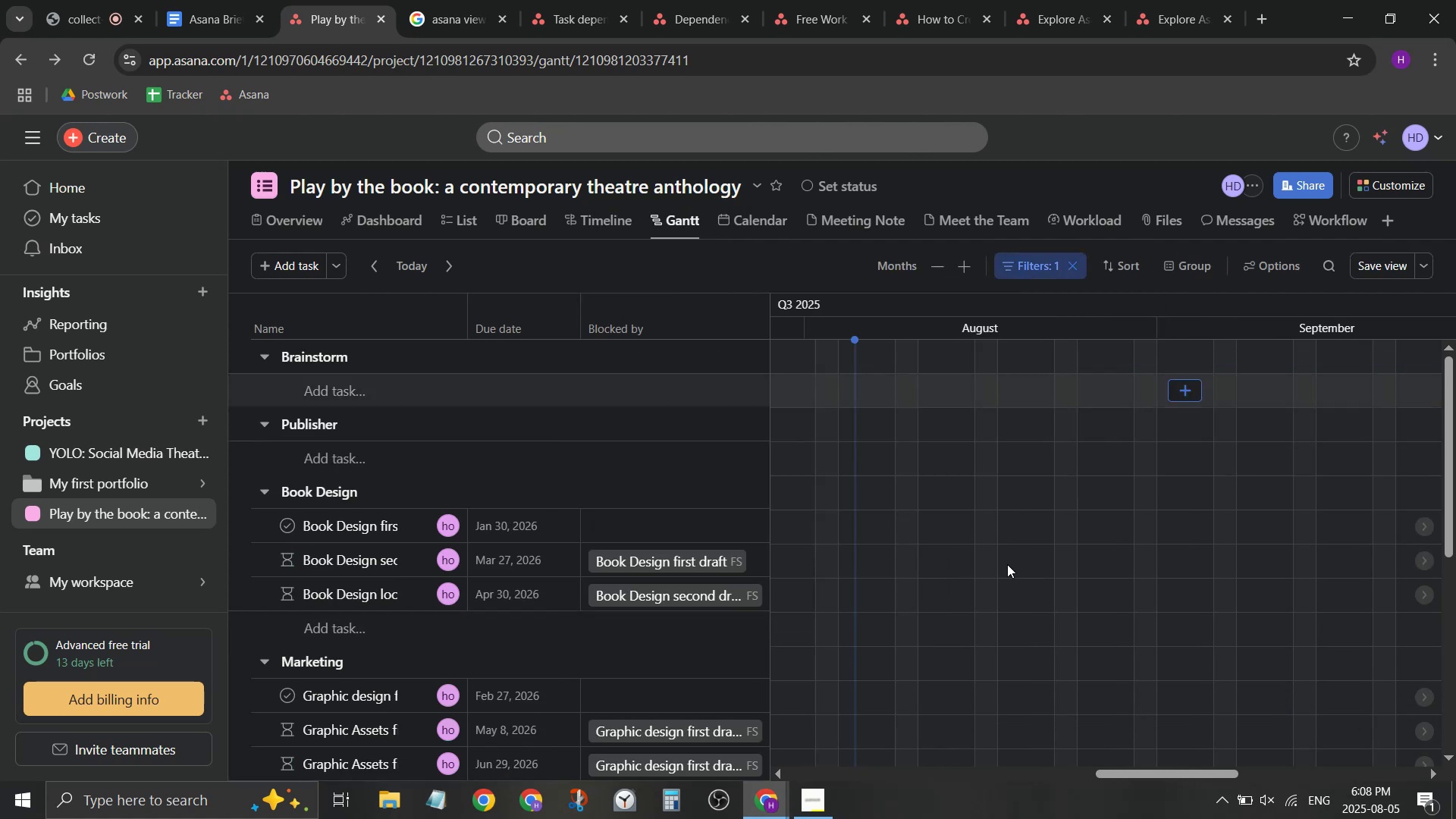 
scroll: coordinate [1008, 600], scroll_direction: down, amount: 3.0
 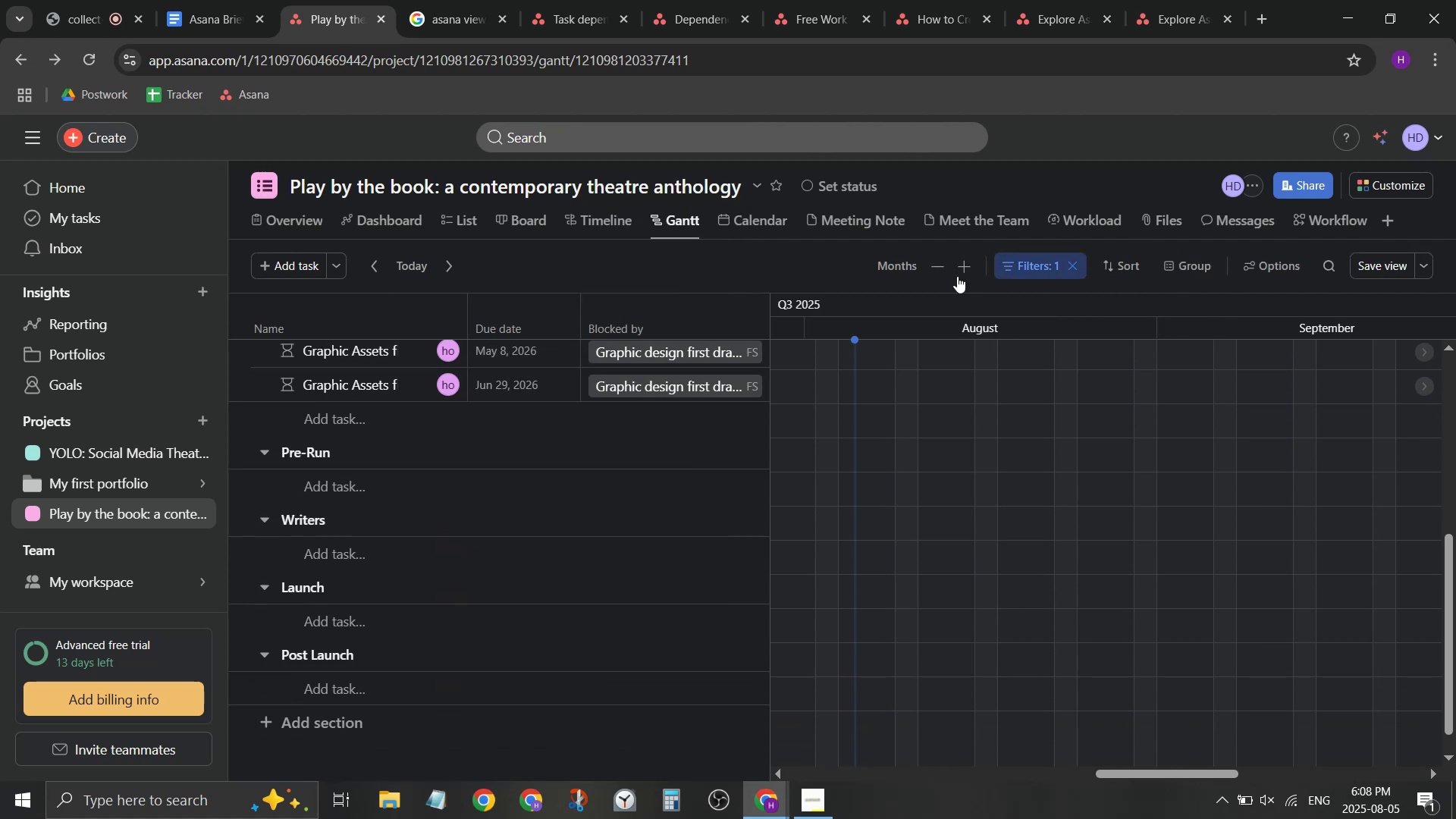 
left_click([933, 266])
 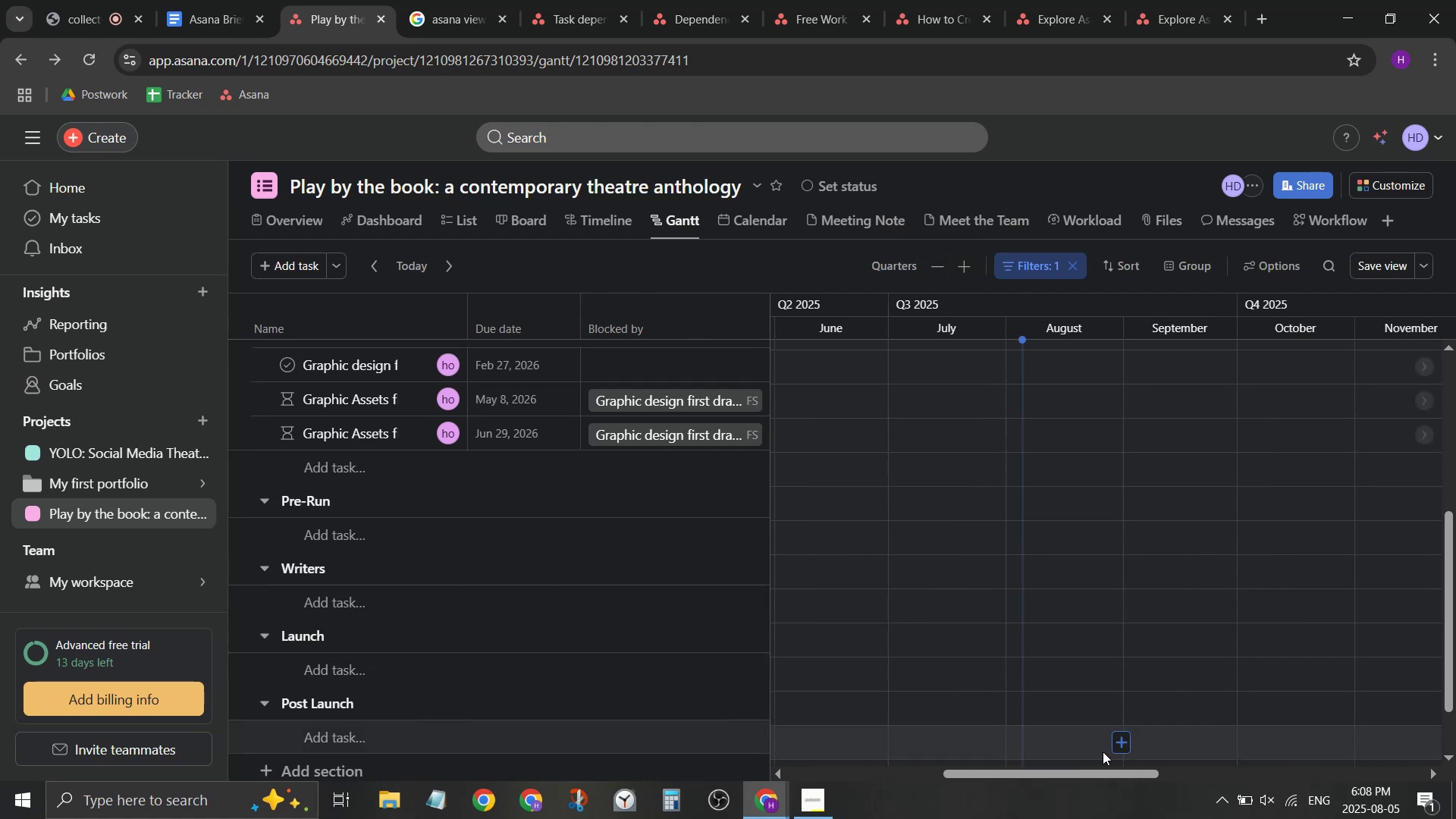 
left_click_drag(start_coordinate=[1094, 773], to_coordinate=[1384, 797])
 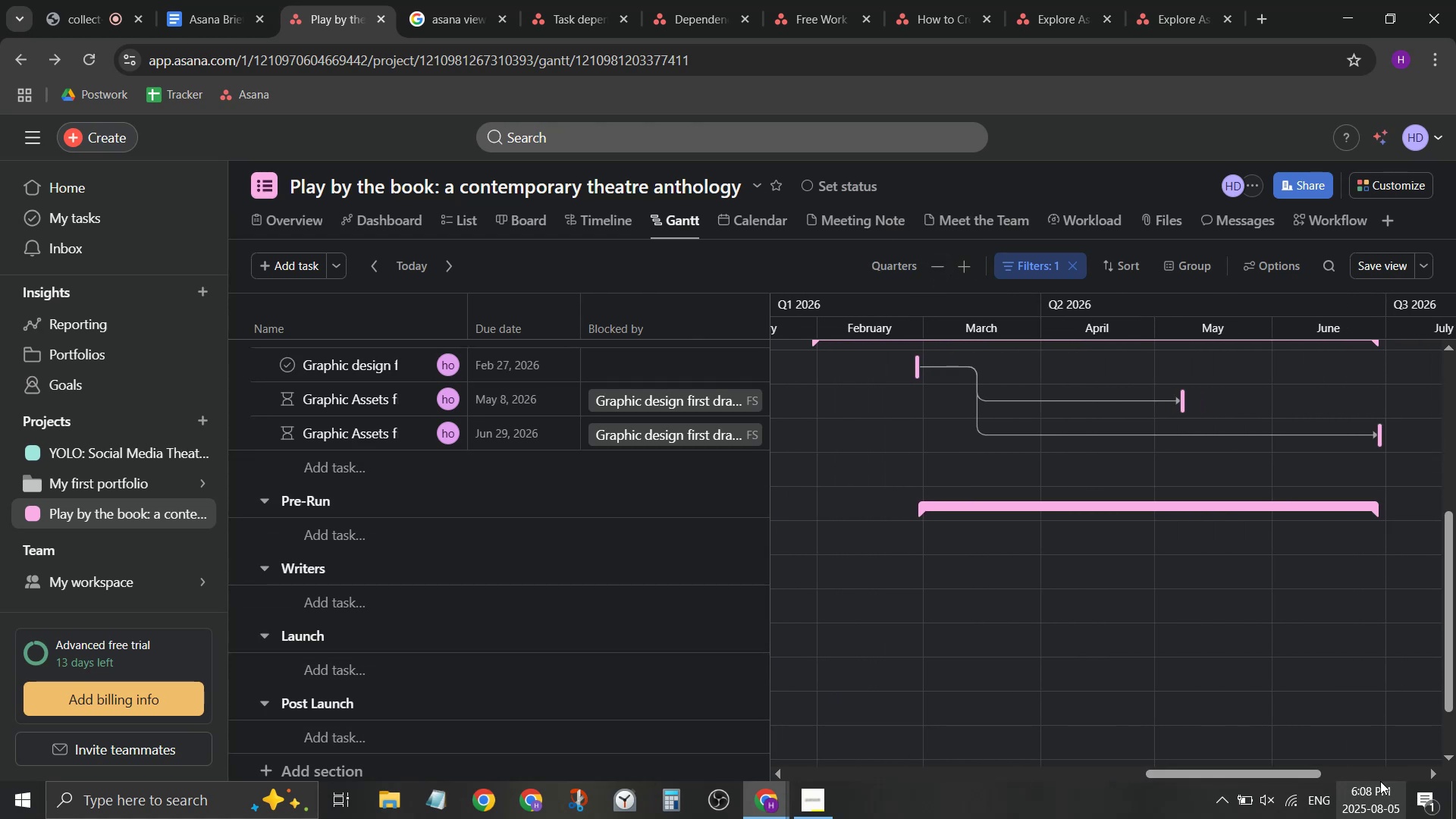 
scroll: coordinate [1373, 758], scroll_direction: up, amount: 3.0
 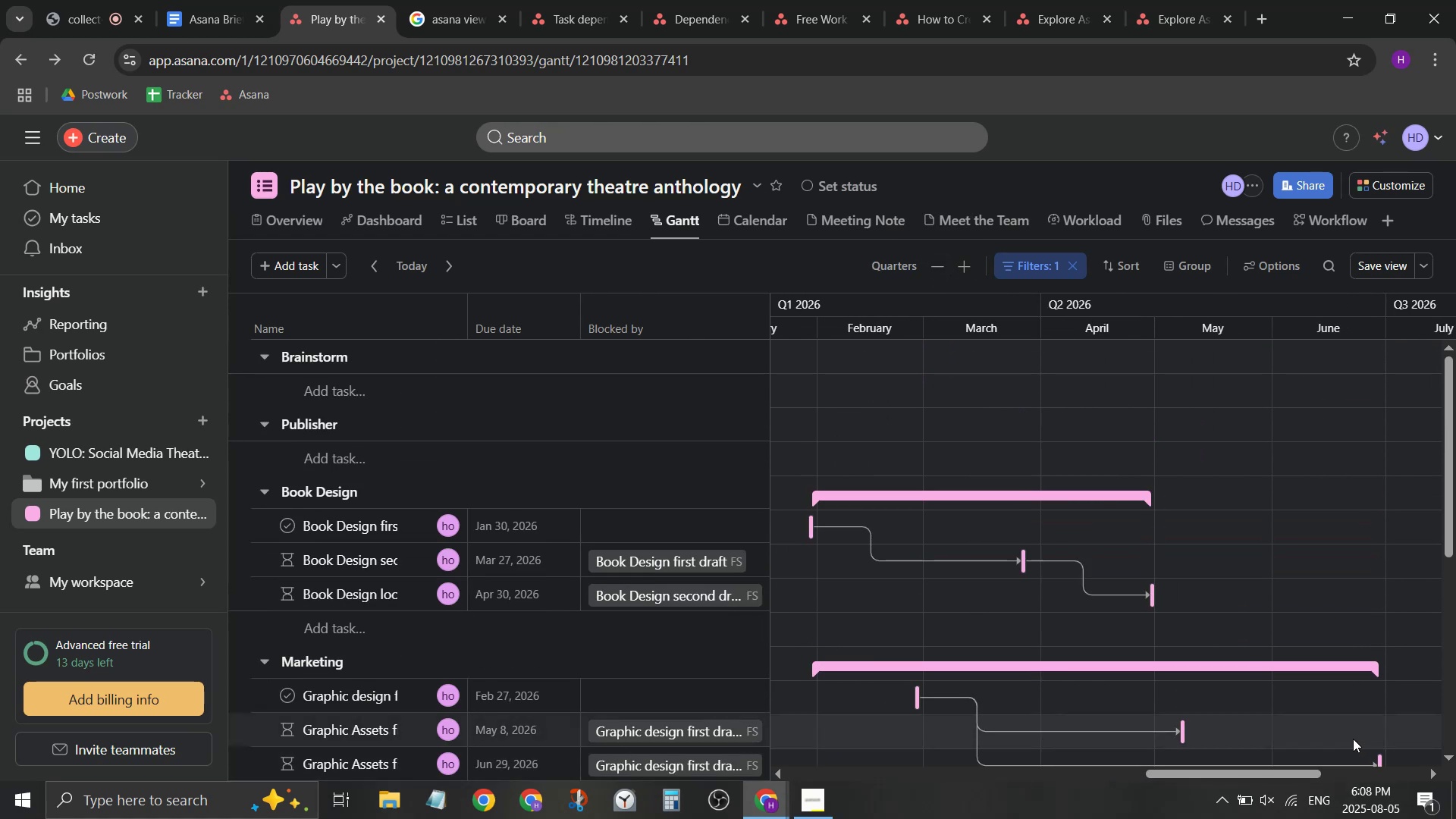 
scroll: coordinate [1353, 738], scroll_direction: down, amount: 1.0
 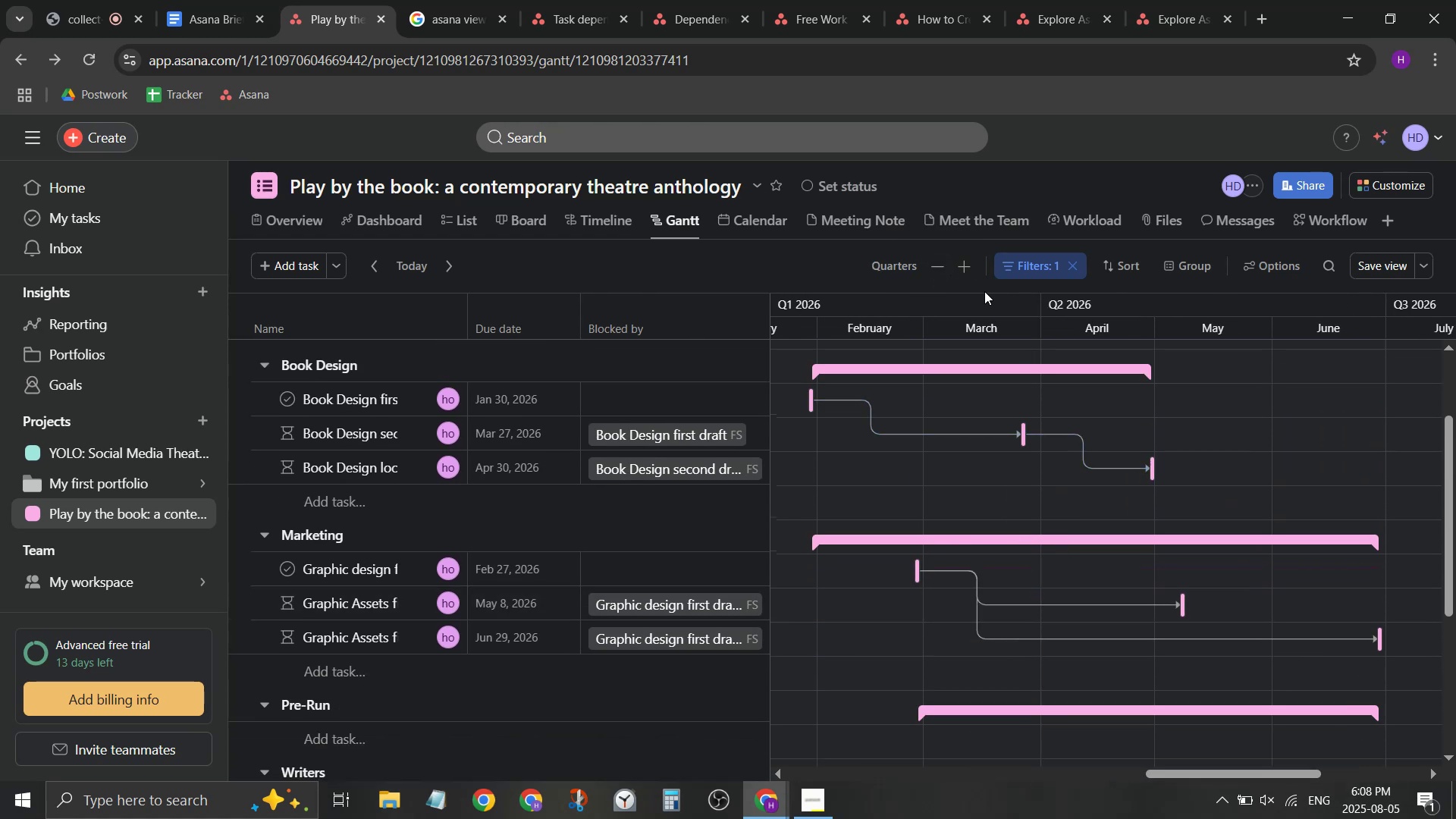 
left_click([969, 265])
 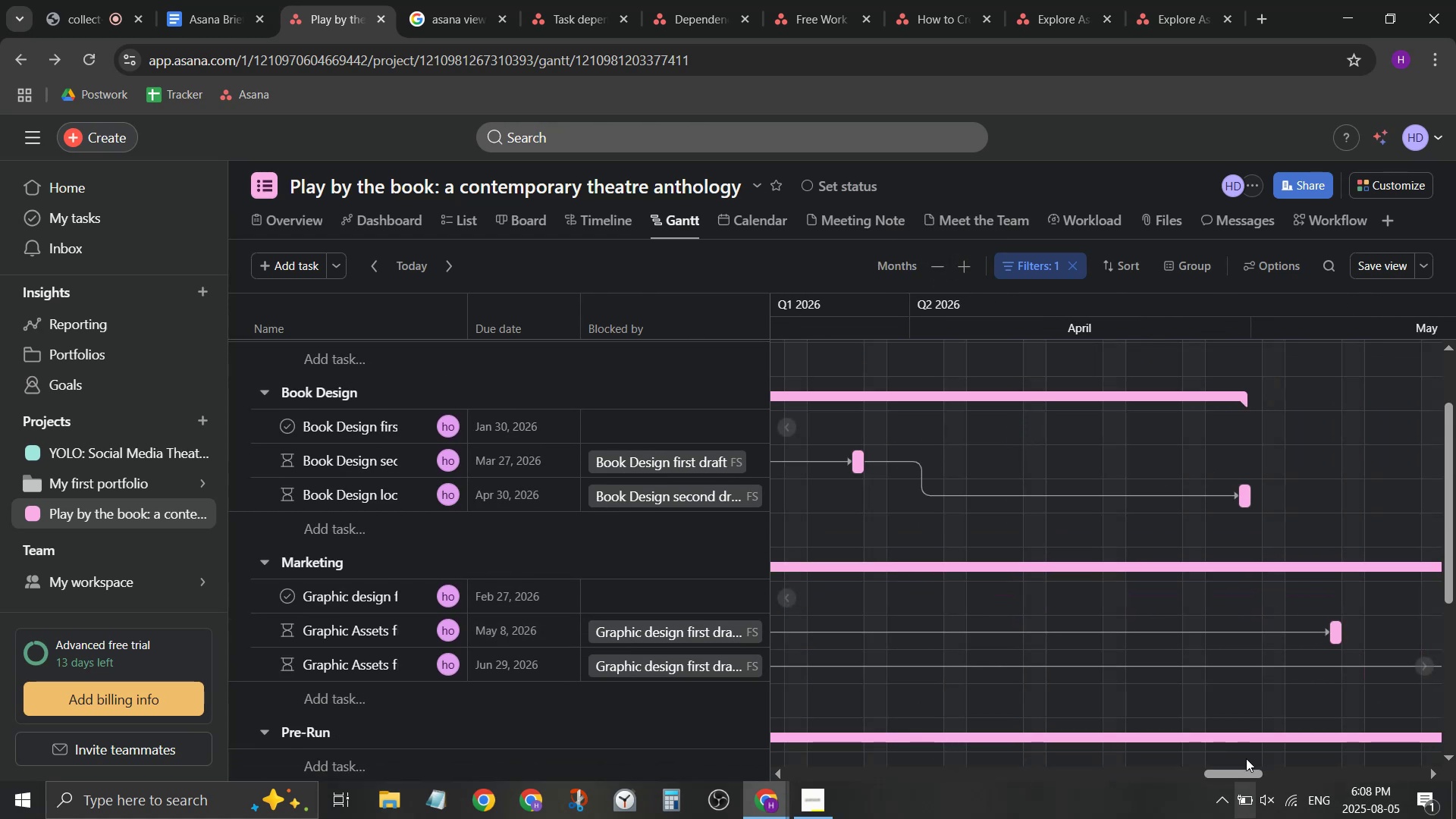 
left_click_drag(start_coordinate=[1228, 774], to_coordinate=[1177, 773])
 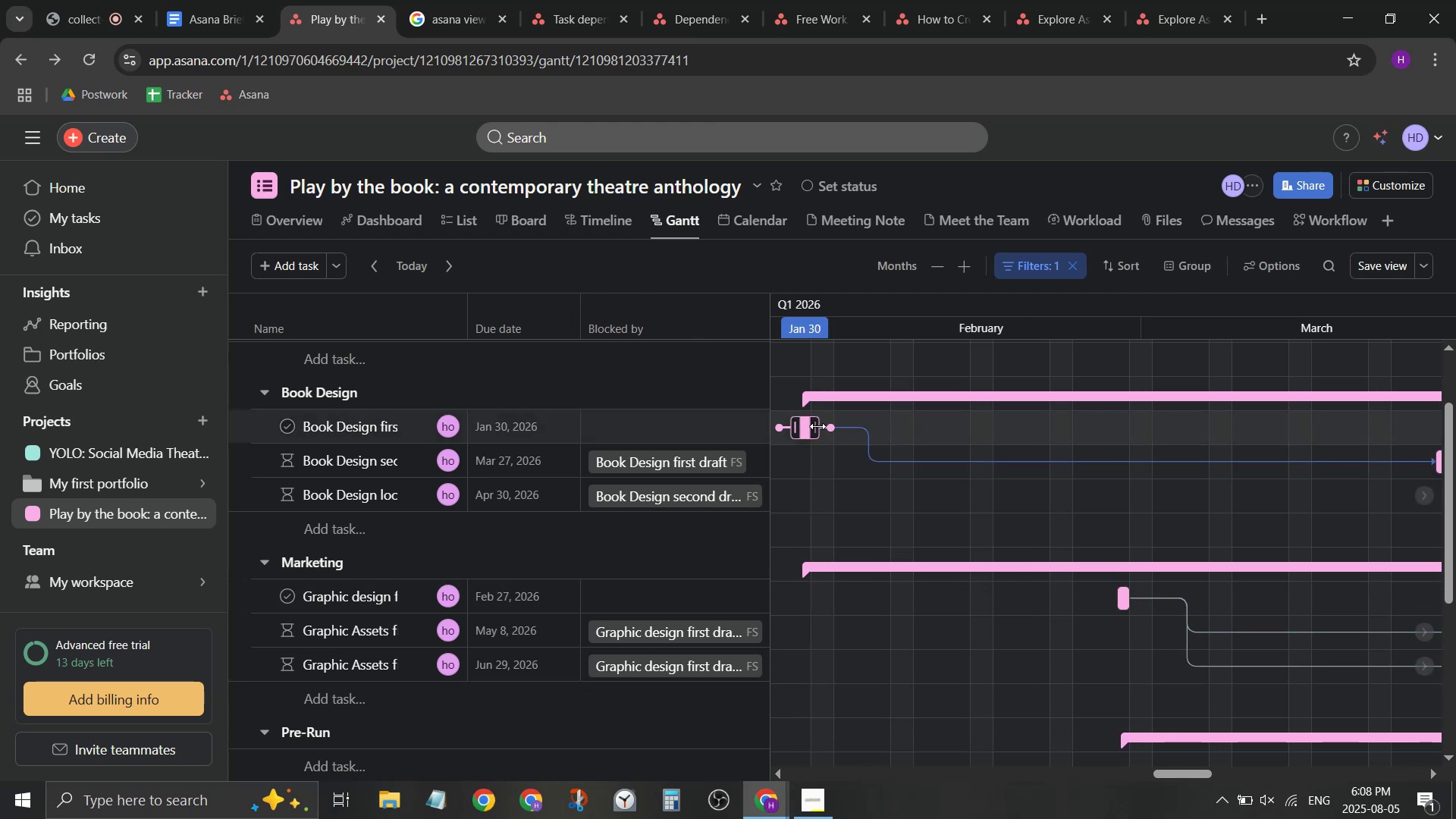 
left_click_drag(start_coordinate=[1188, 770], to_coordinate=[1193, 777])
 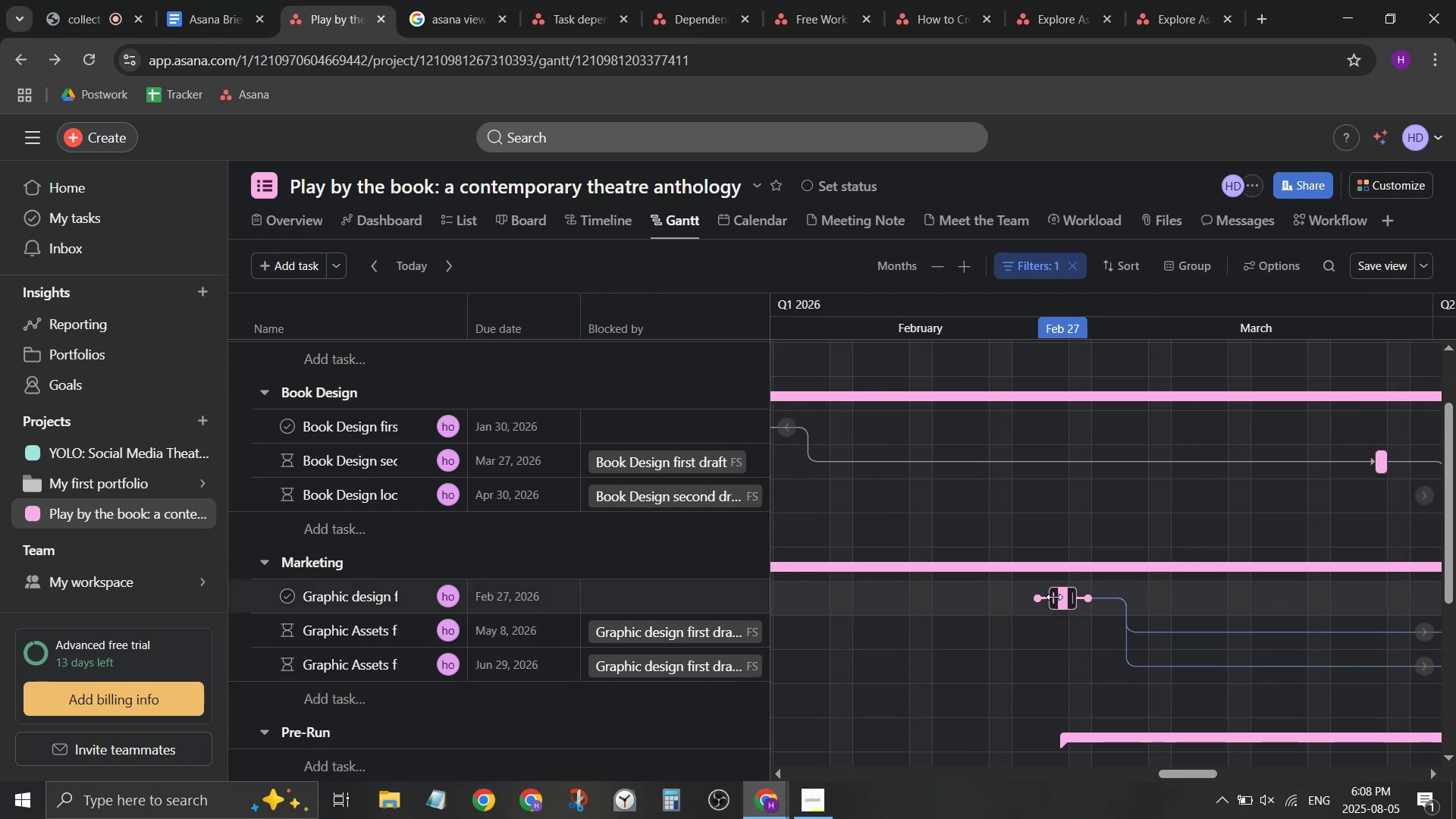 
left_click_drag(start_coordinate=[1117, 736], to_coordinate=[1081, 733])
 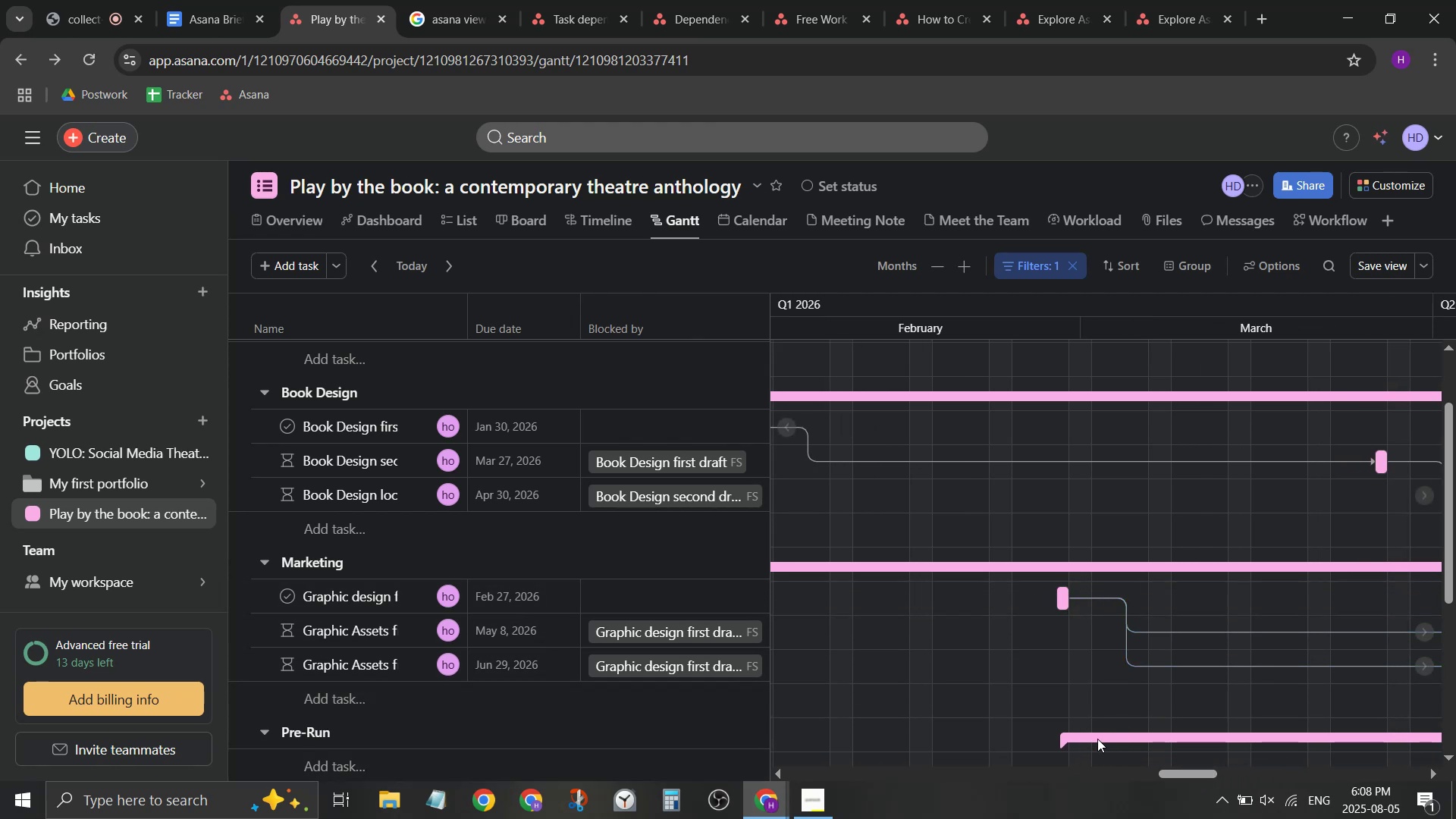 
left_click([1097, 739])
 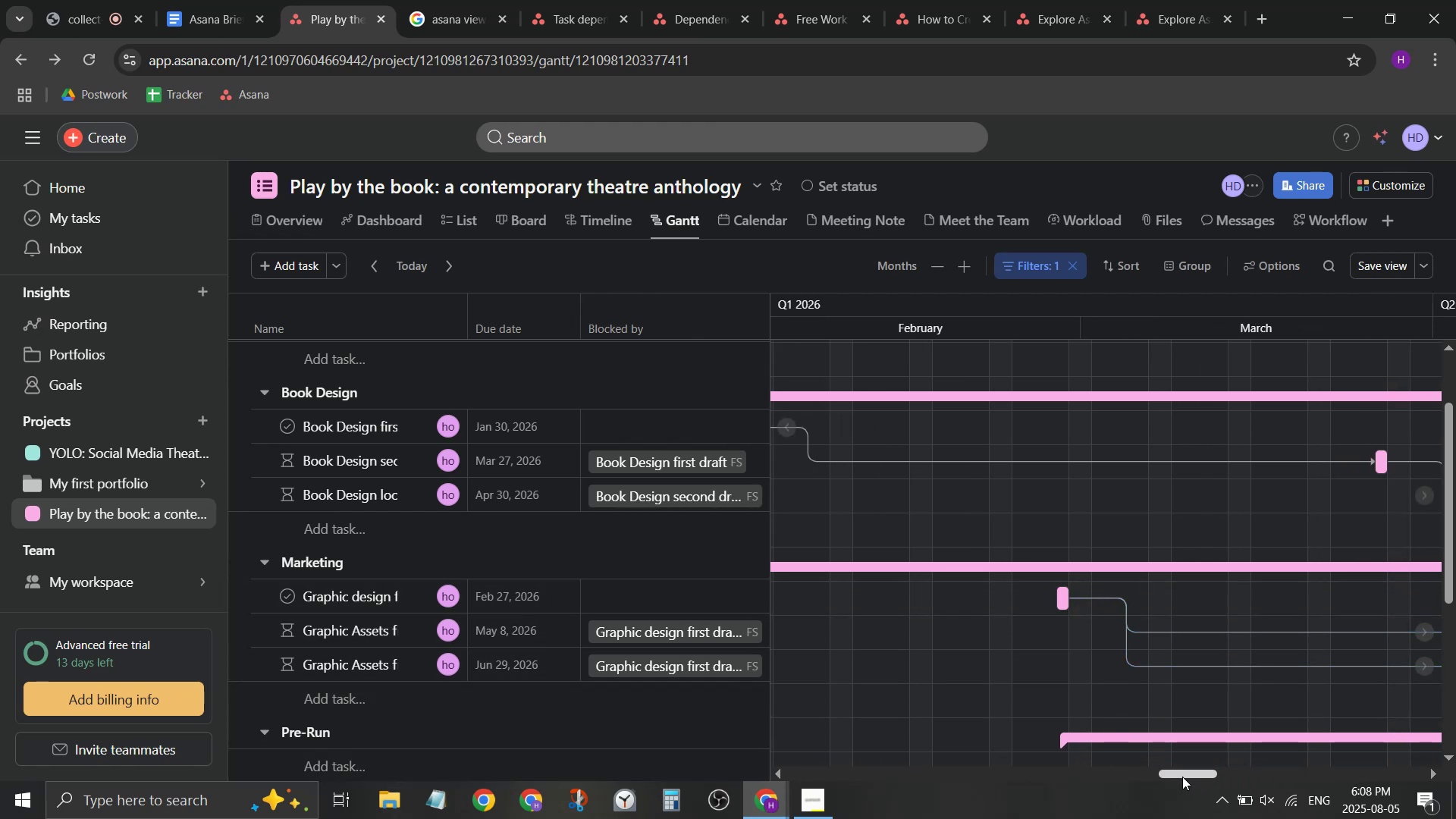 
left_click_drag(start_coordinate=[1182, 777], to_coordinate=[1169, 776])
 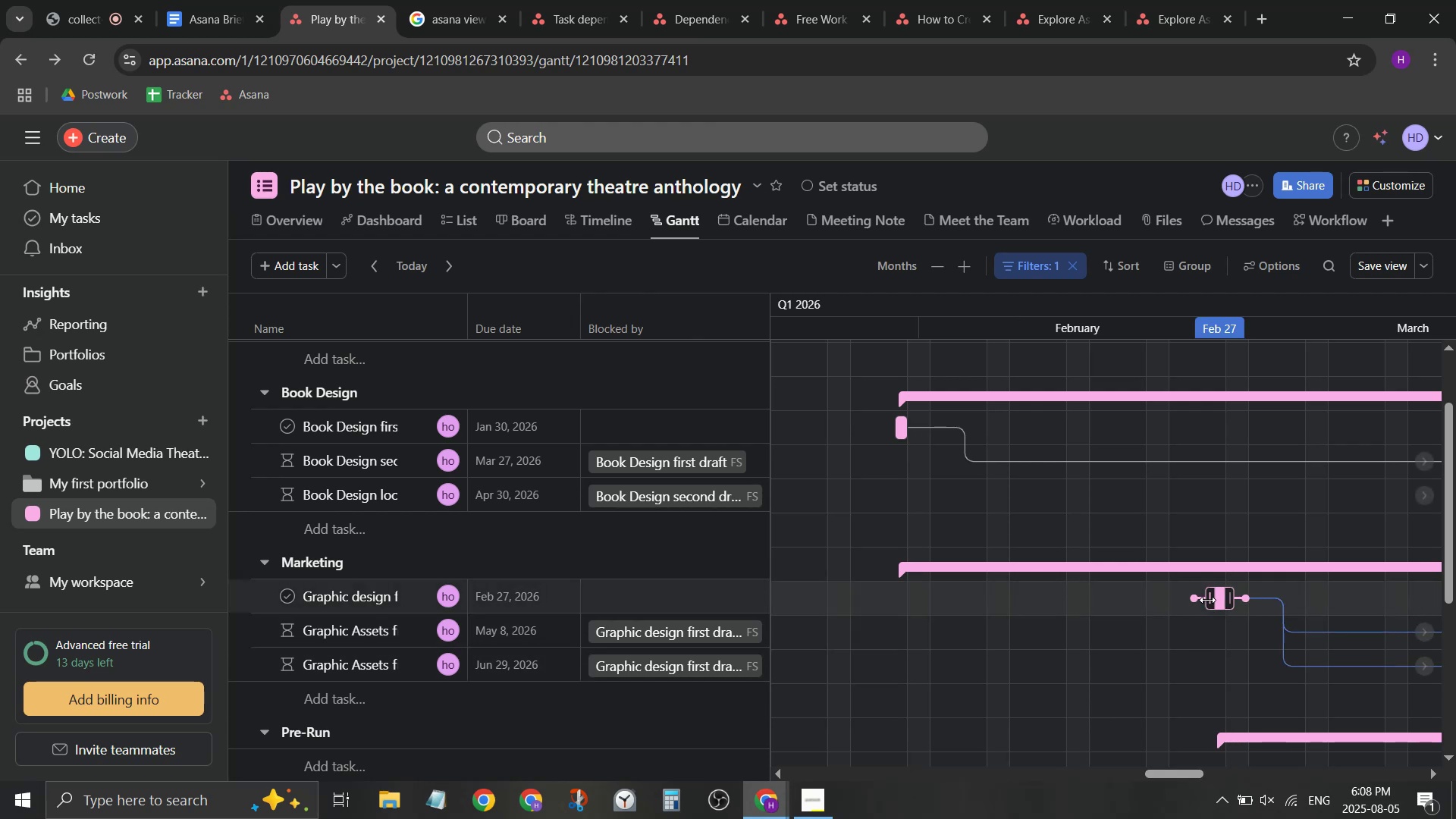 
left_click_drag(start_coordinate=[1209, 598], to_coordinate=[919, 593])
 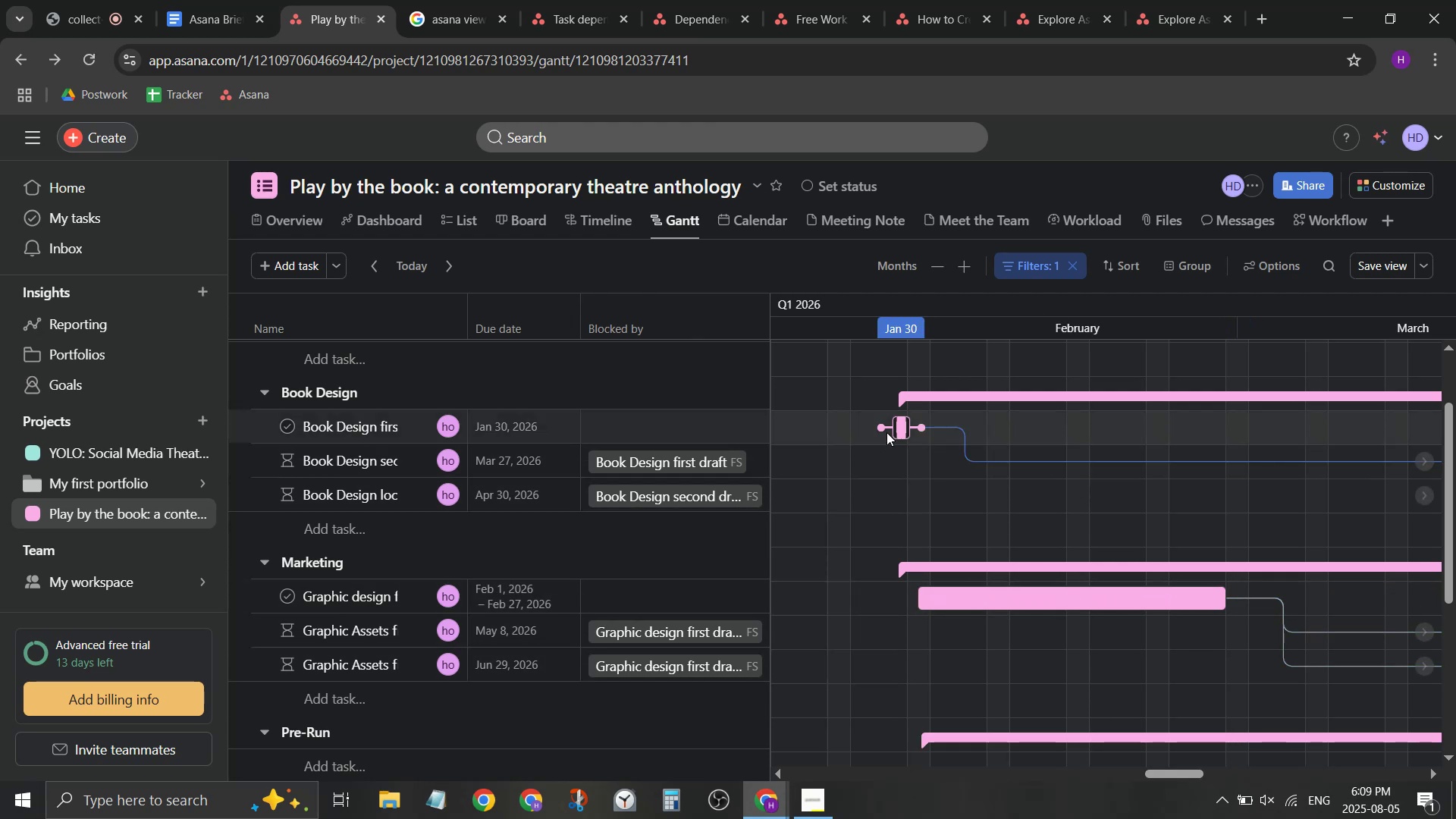 
left_click_drag(start_coordinate=[893, 427], to_coordinate=[890, 435])
 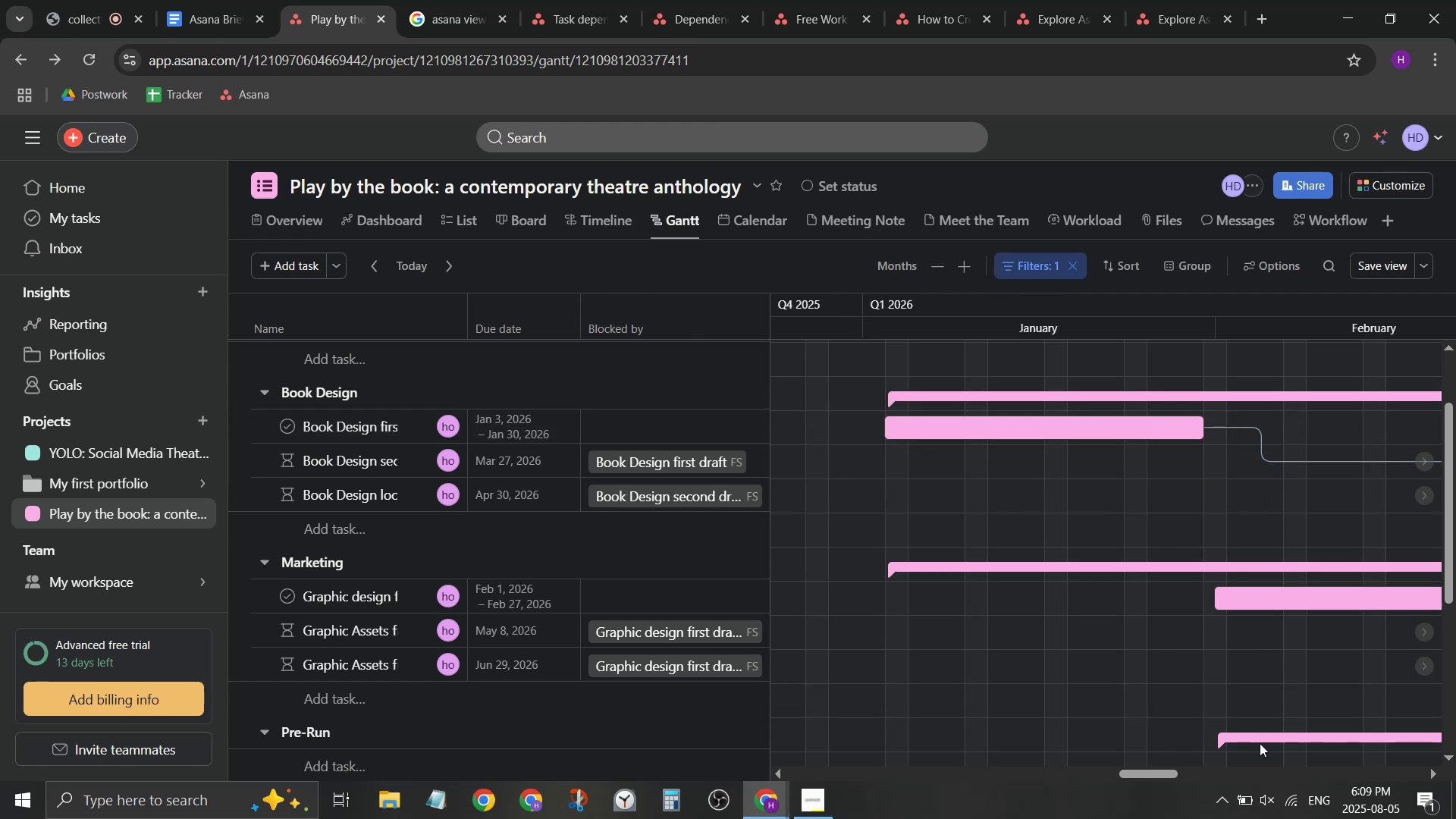 
left_click_drag(start_coordinate=[1144, 774], to_coordinate=[1192, 780])
 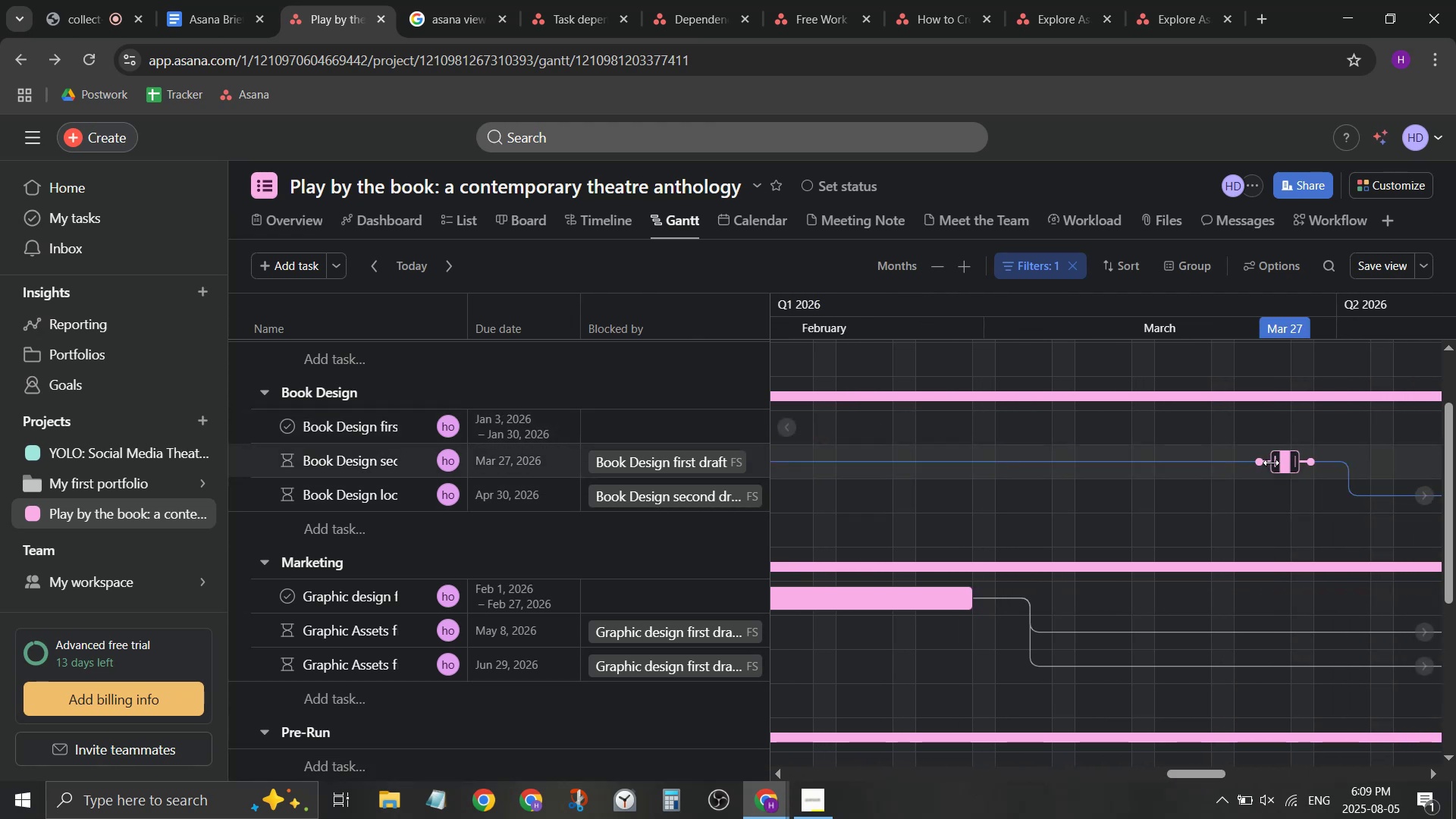 
left_click_drag(start_coordinate=[1271, 463], to_coordinate=[982, 478])
 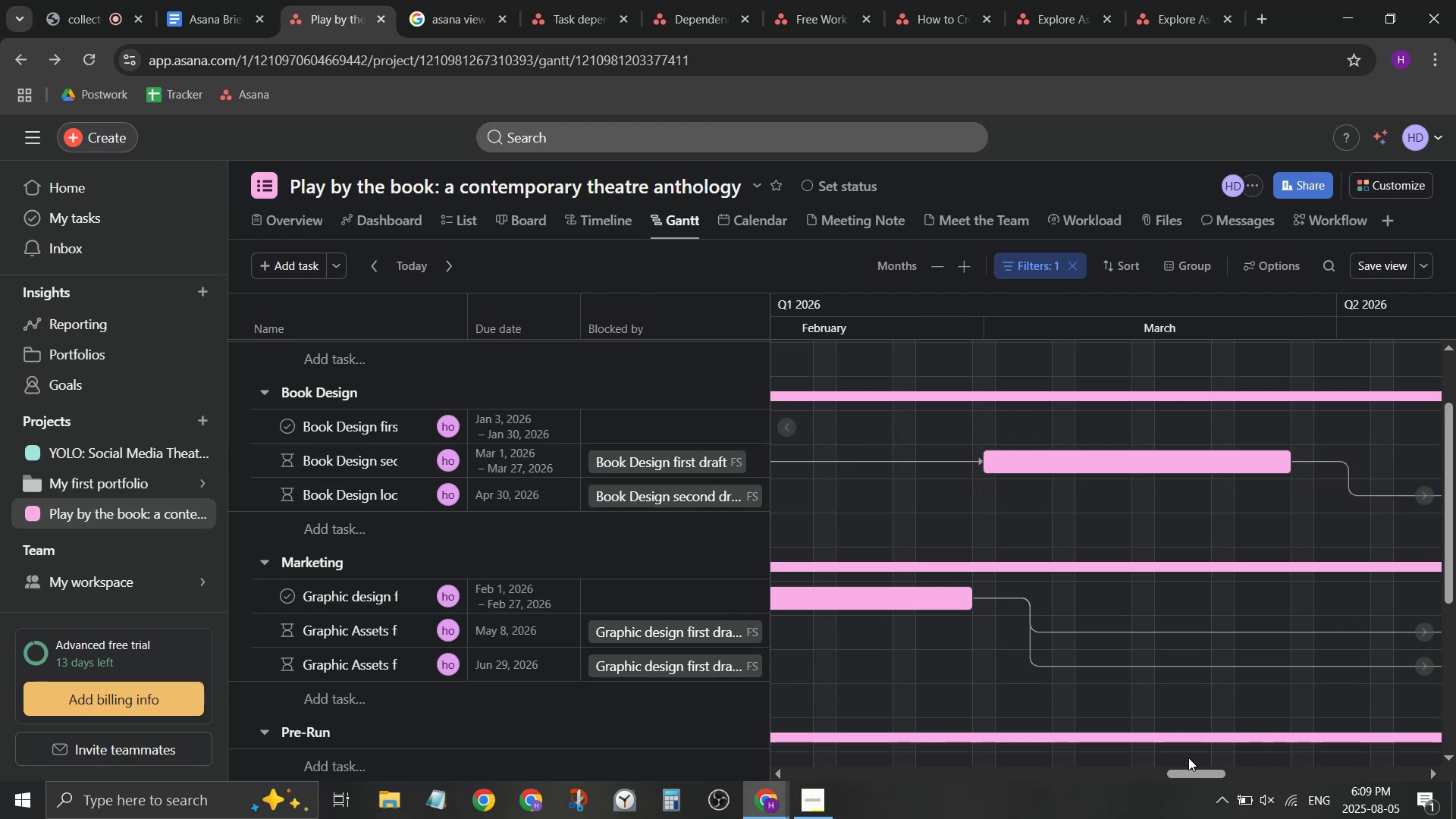 
left_click_drag(start_coordinate=[1190, 769], to_coordinate=[1224, 775])
 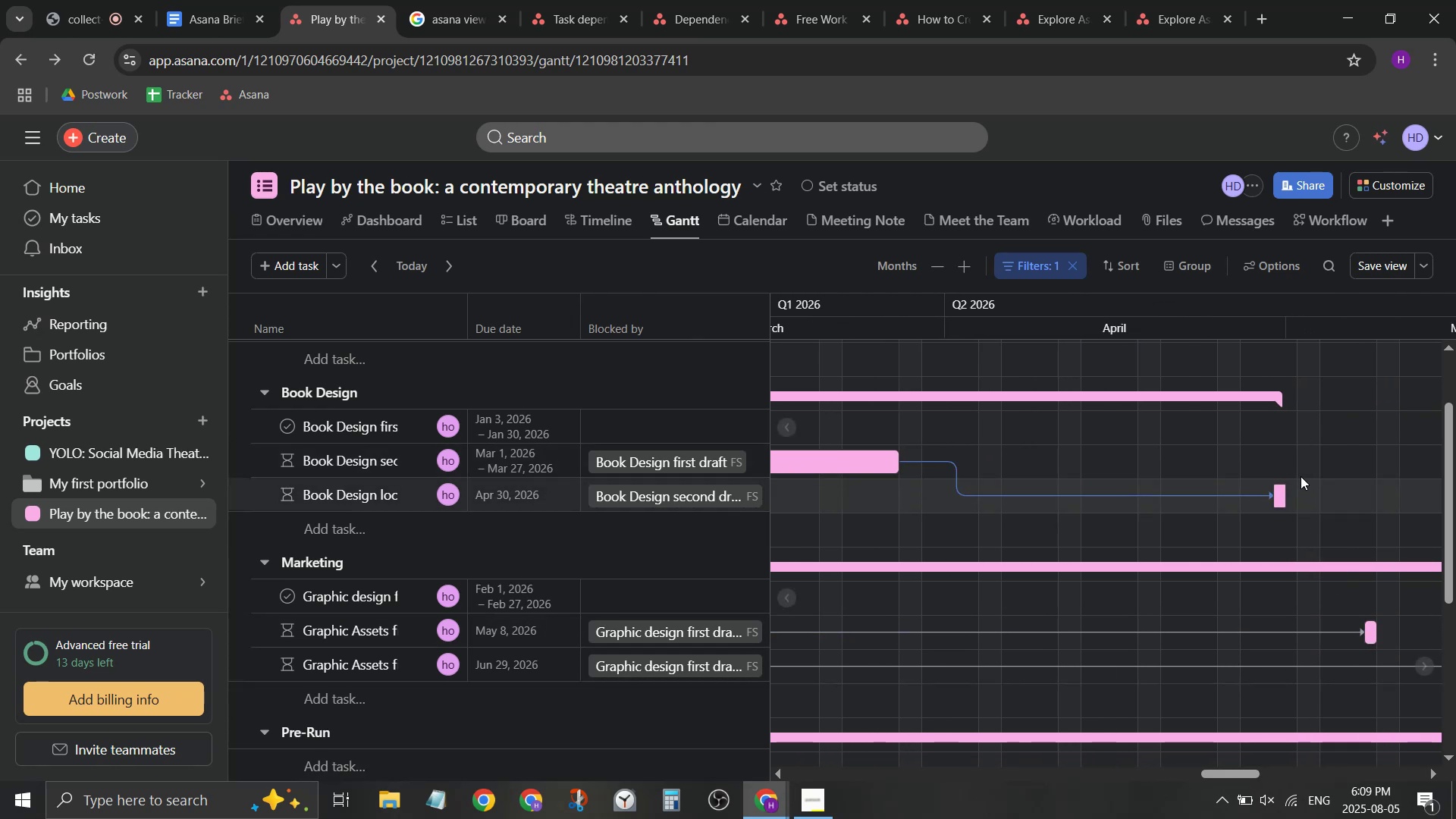 
wait(8.13)
 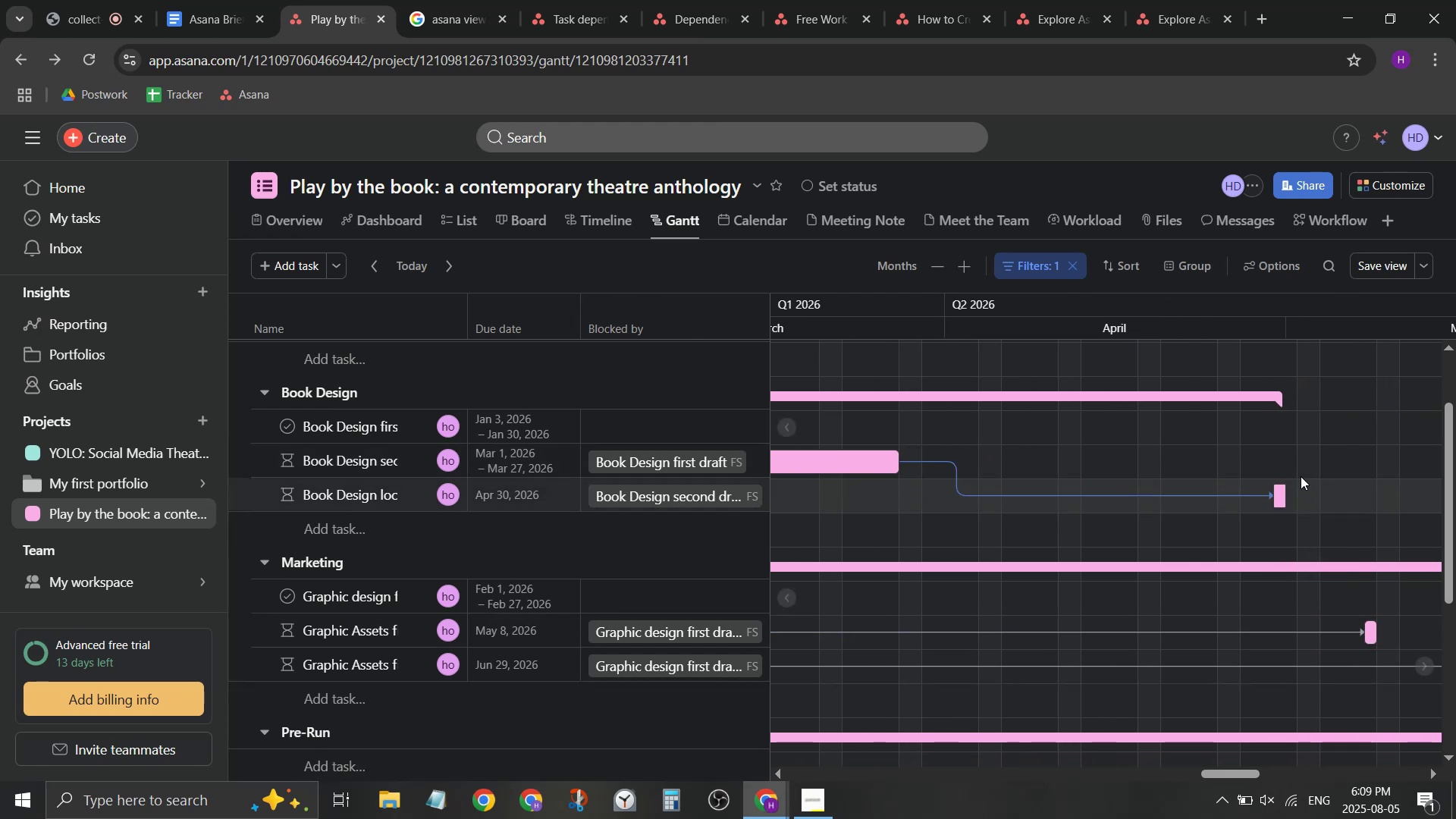 
left_click_drag(start_coordinate=[1283, 497], to_coordinate=[1257, 504])
 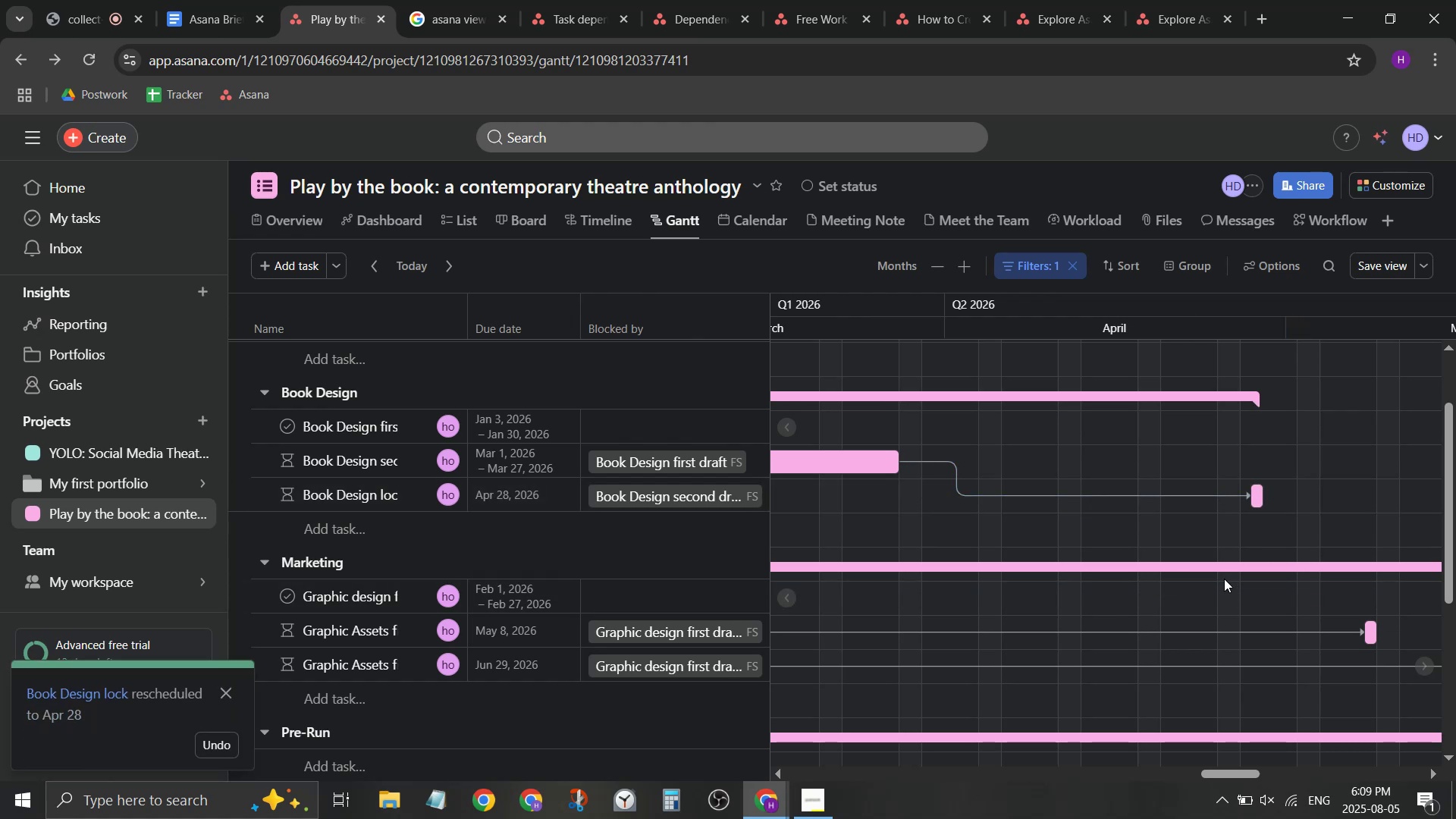 
scroll: coordinate [1213, 563], scroll_direction: down, amount: 2.0
 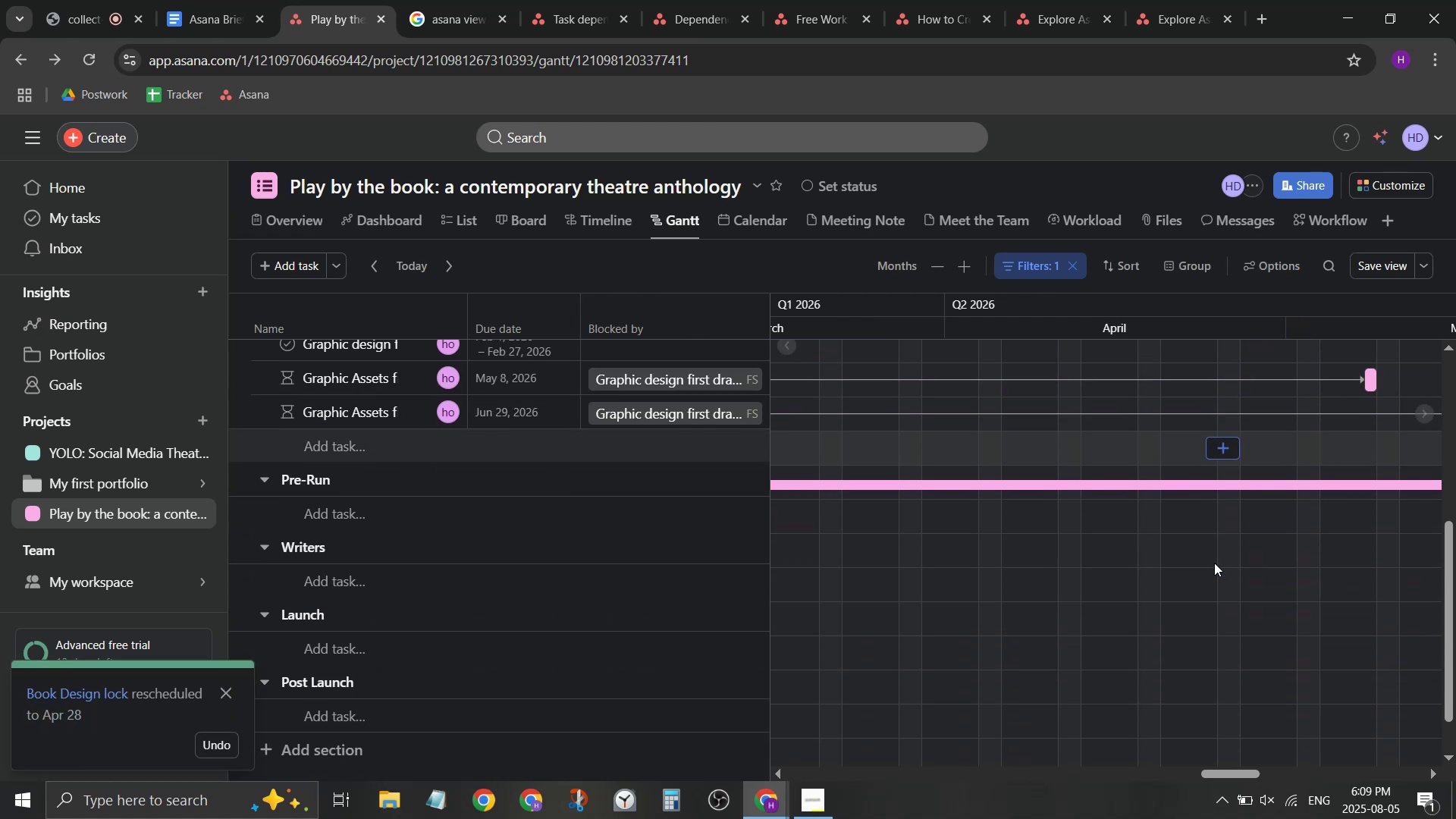 
scroll: coordinate [1226, 548], scroll_direction: up, amount: 4.0
 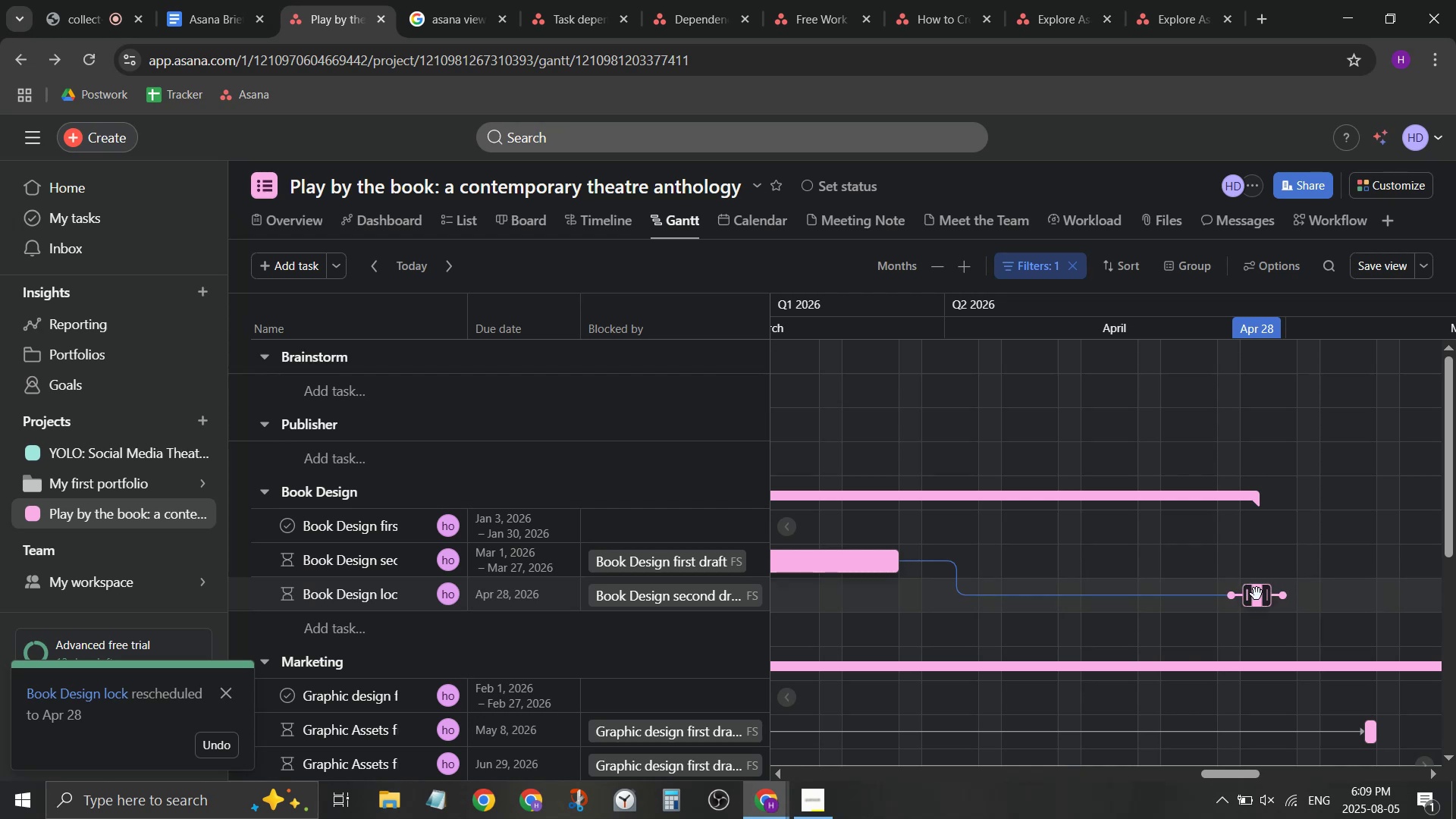 
left_click([1257, 594])
 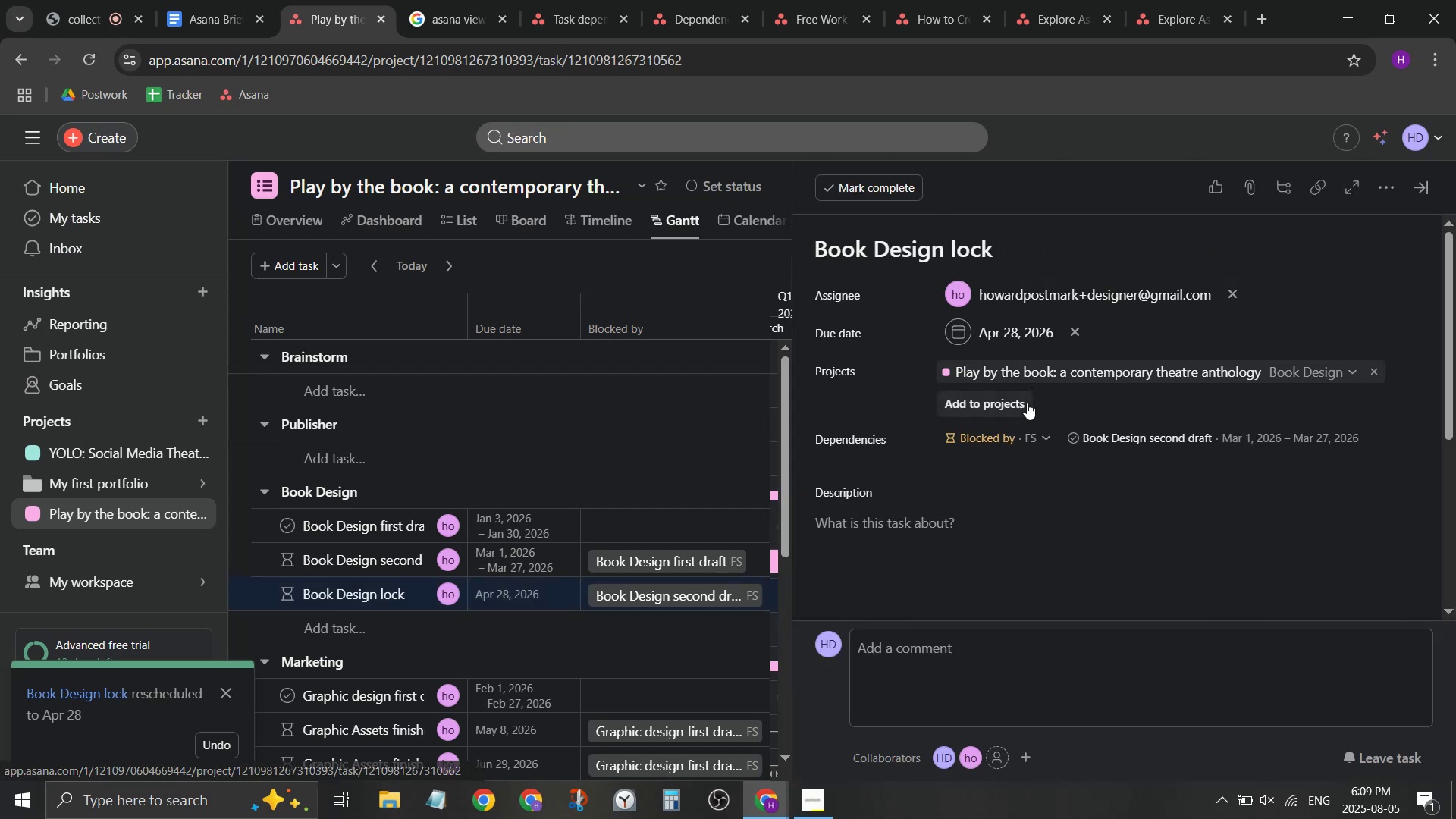 
mouse_move([1150, 455])
 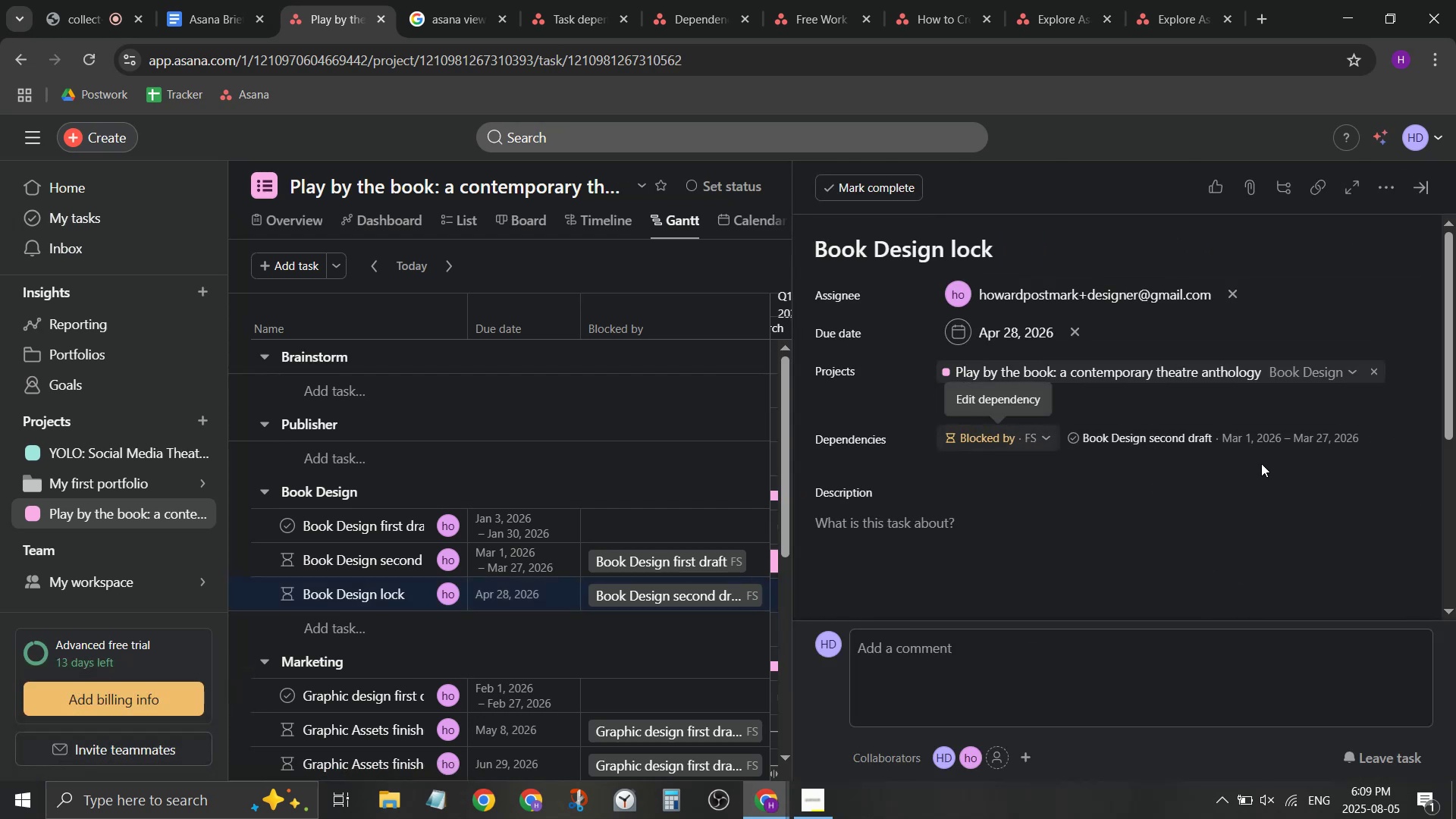 
left_click([1402, 442])
 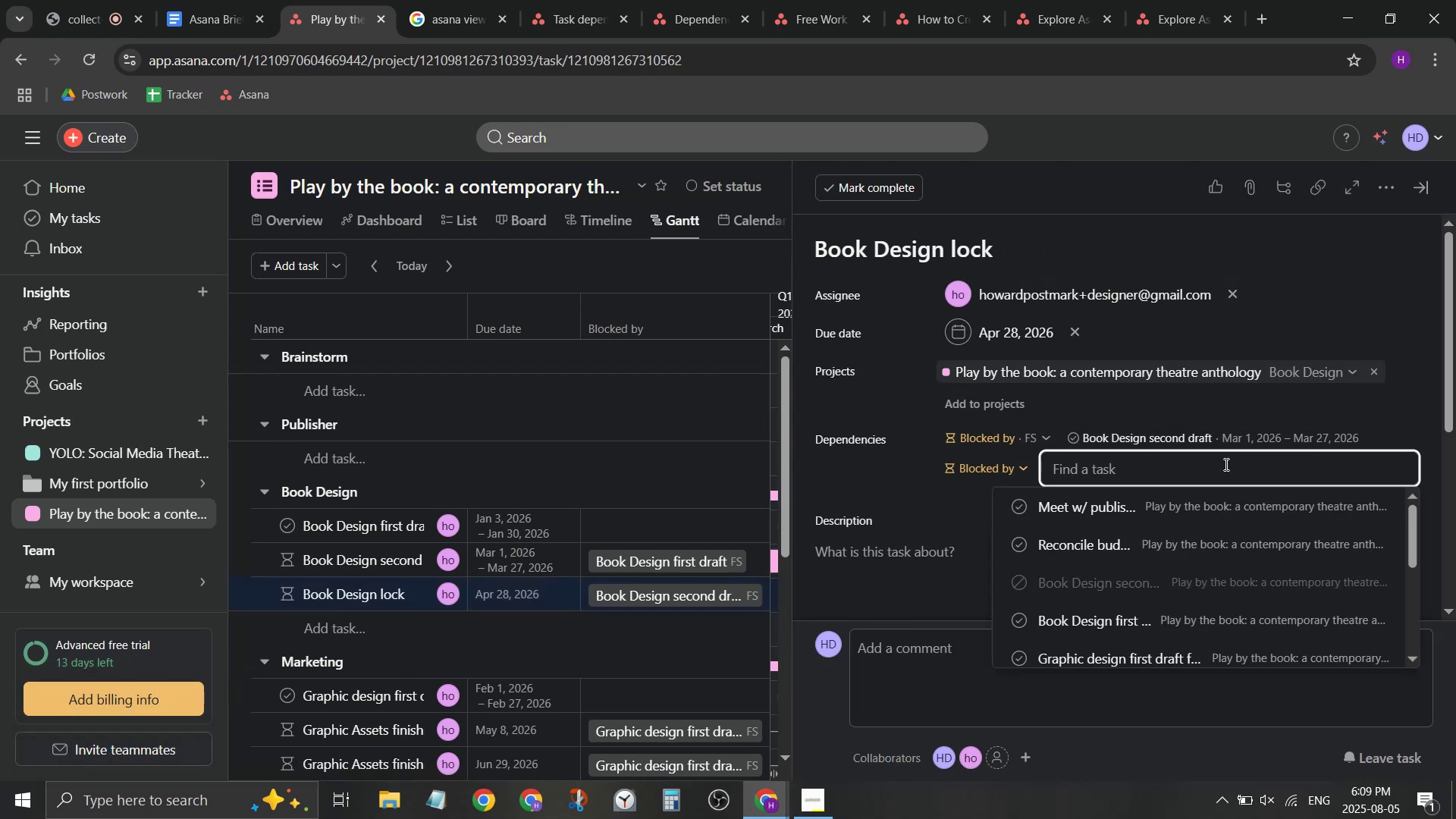 
left_click([1225, 464])
 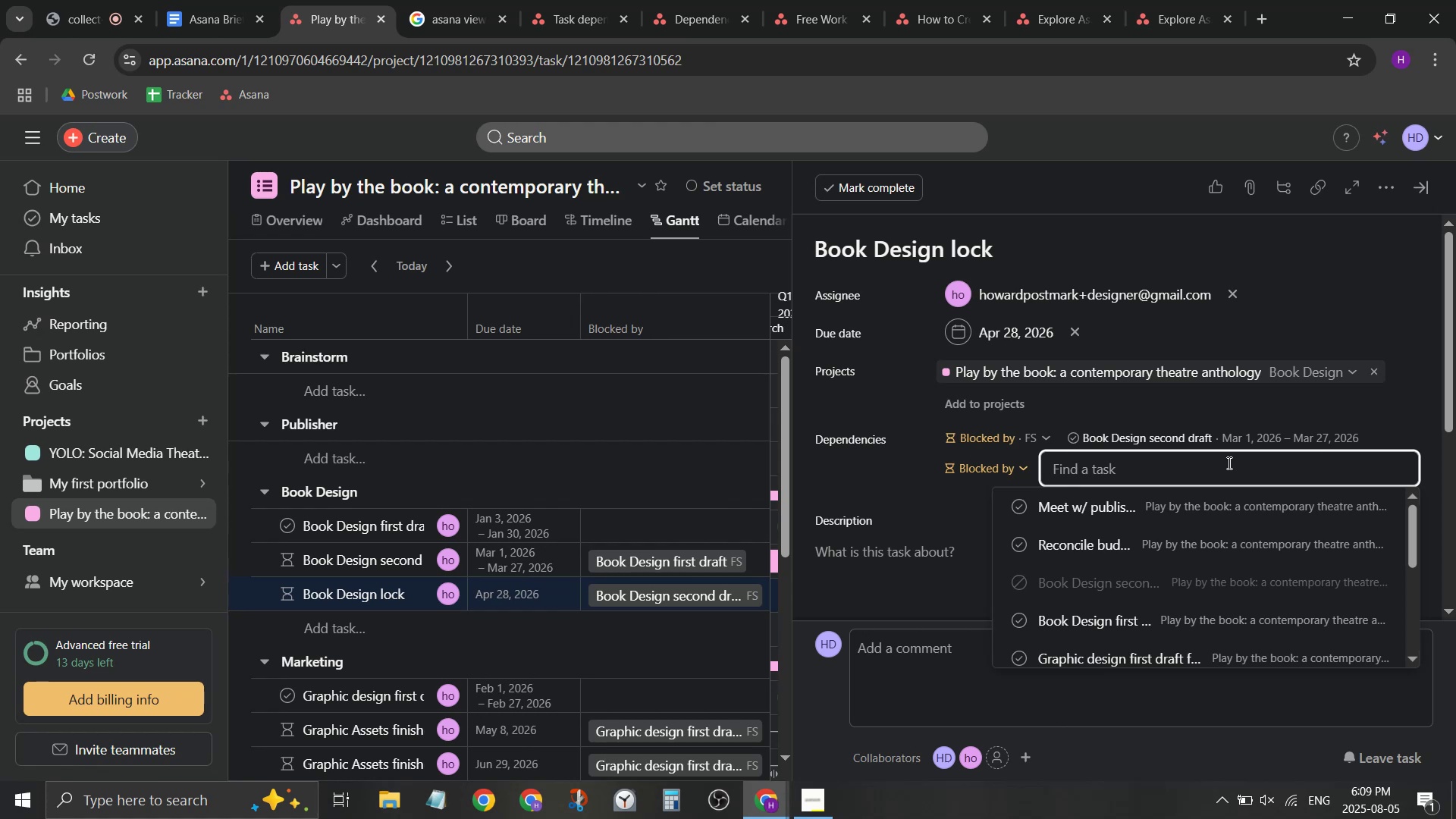 
type(tetxt)
key(Backspace)
key(Backspace)
key(Backspace)
key(Backspace)
key(Backspace)
type(writers)
 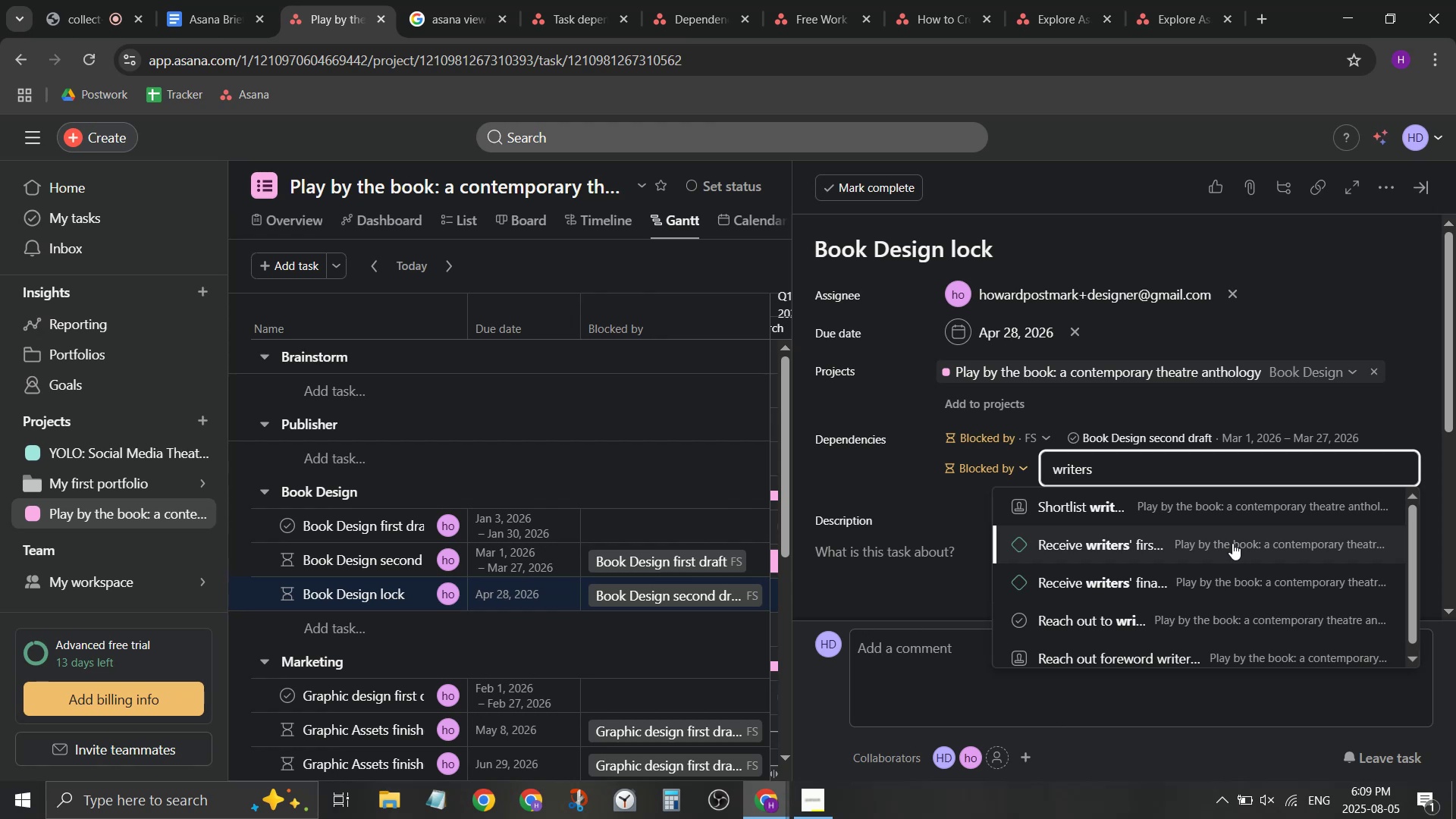 
left_click([1232, 543])
 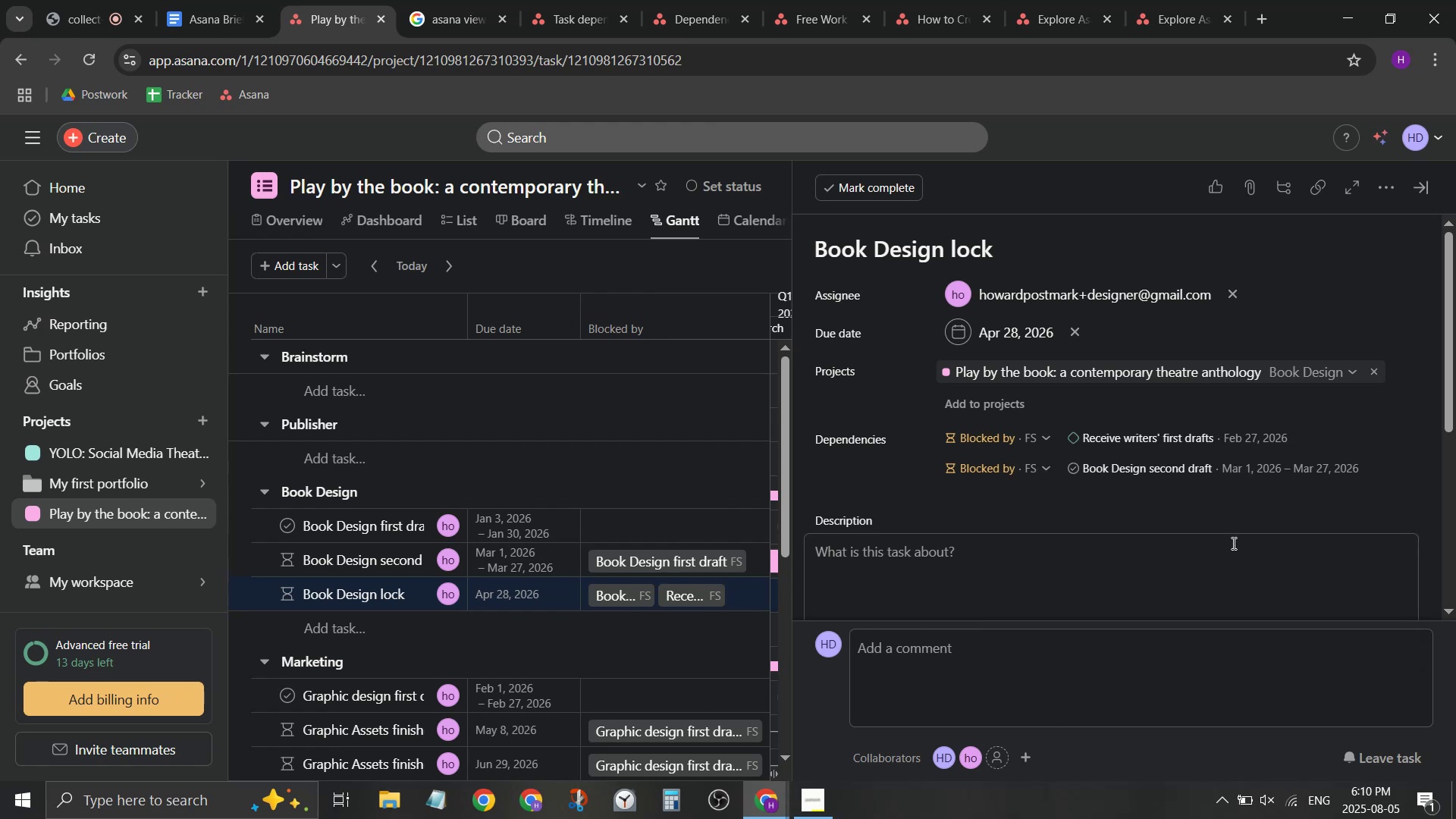 
left_click([1424, 187])
 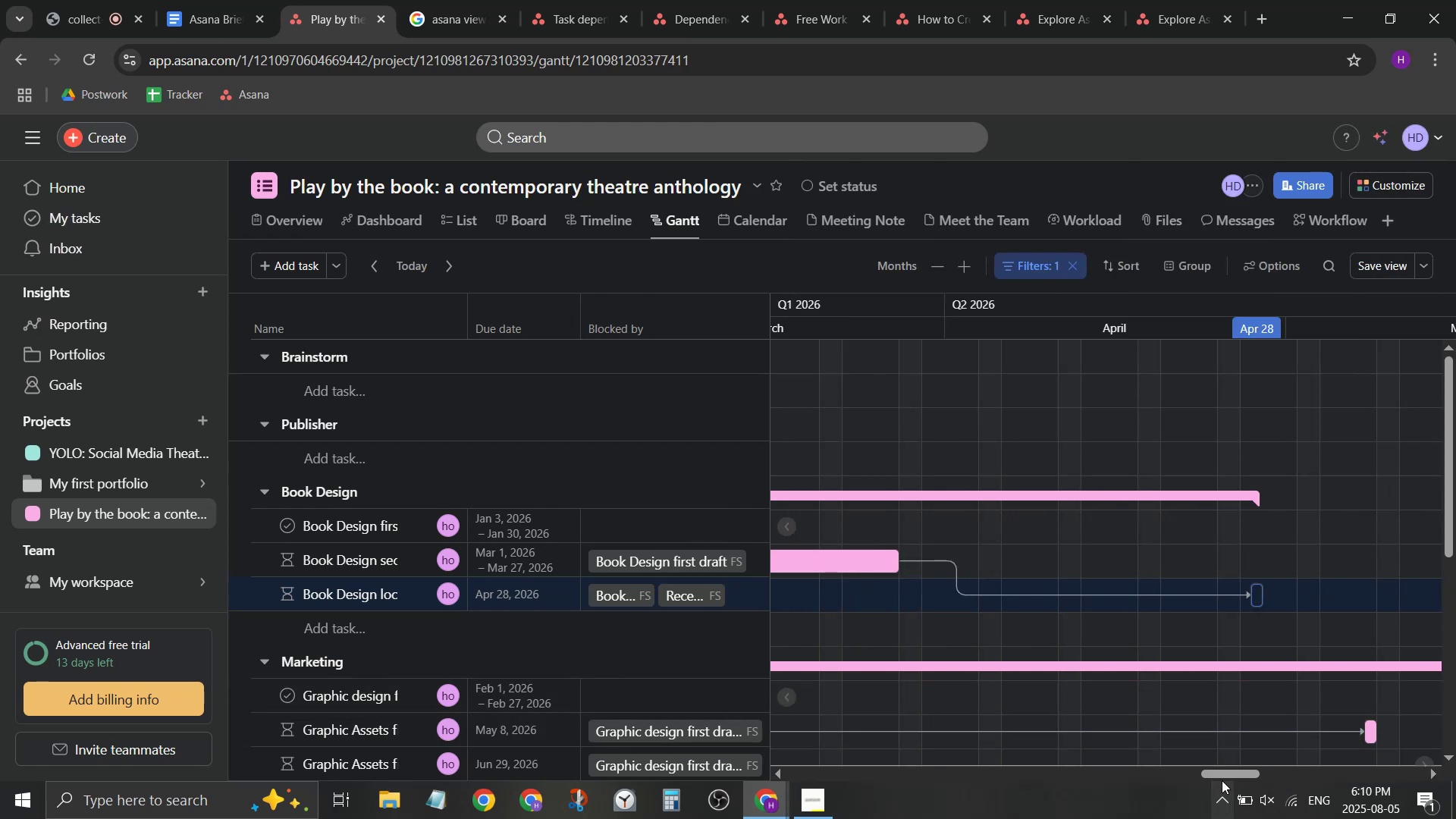 
left_click_drag(start_coordinate=[1240, 776], to_coordinate=[1246, 781])
 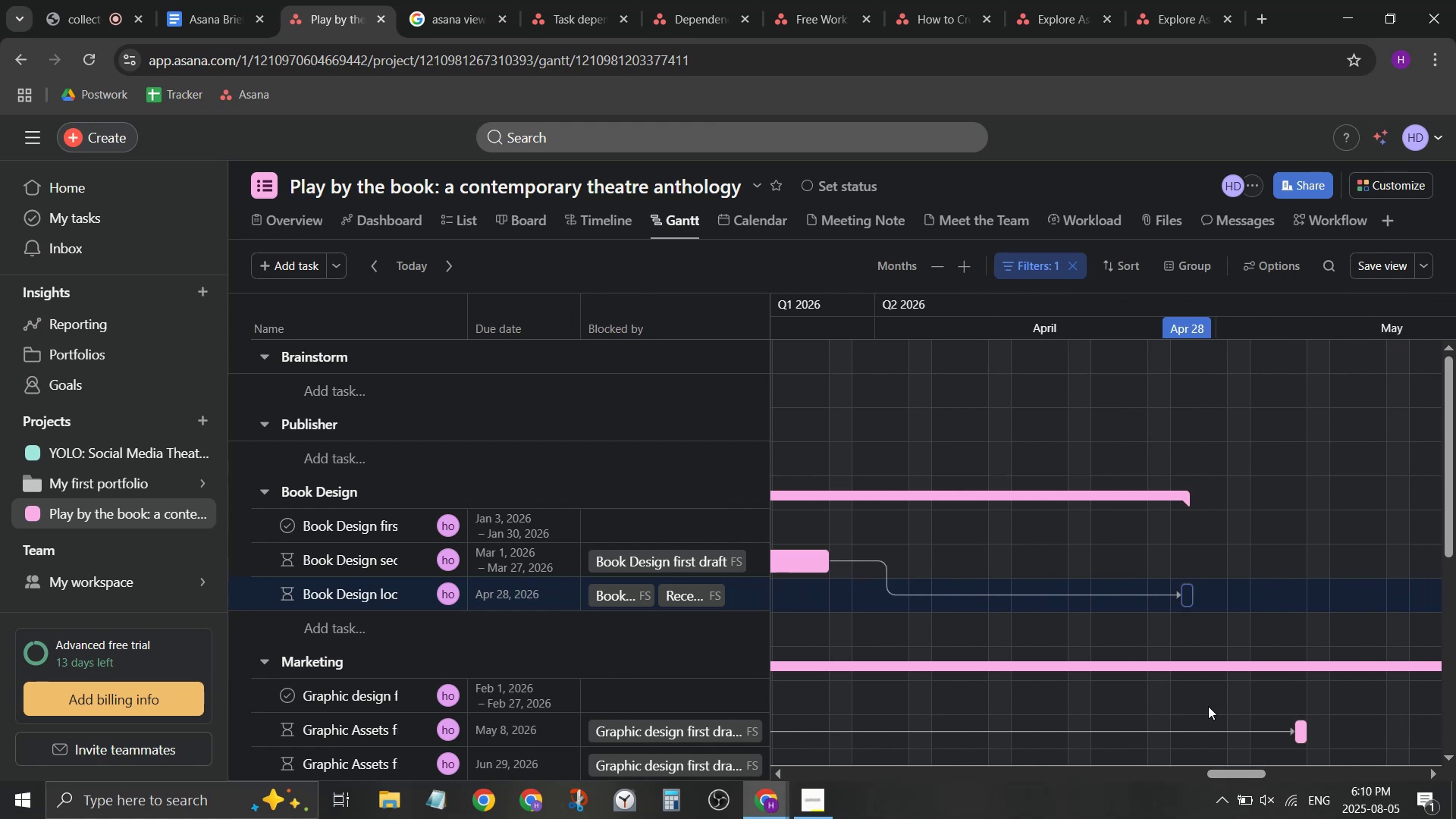 
scroll: coordinate [1181, 657], scroll_direction: down, amount: 6.0
 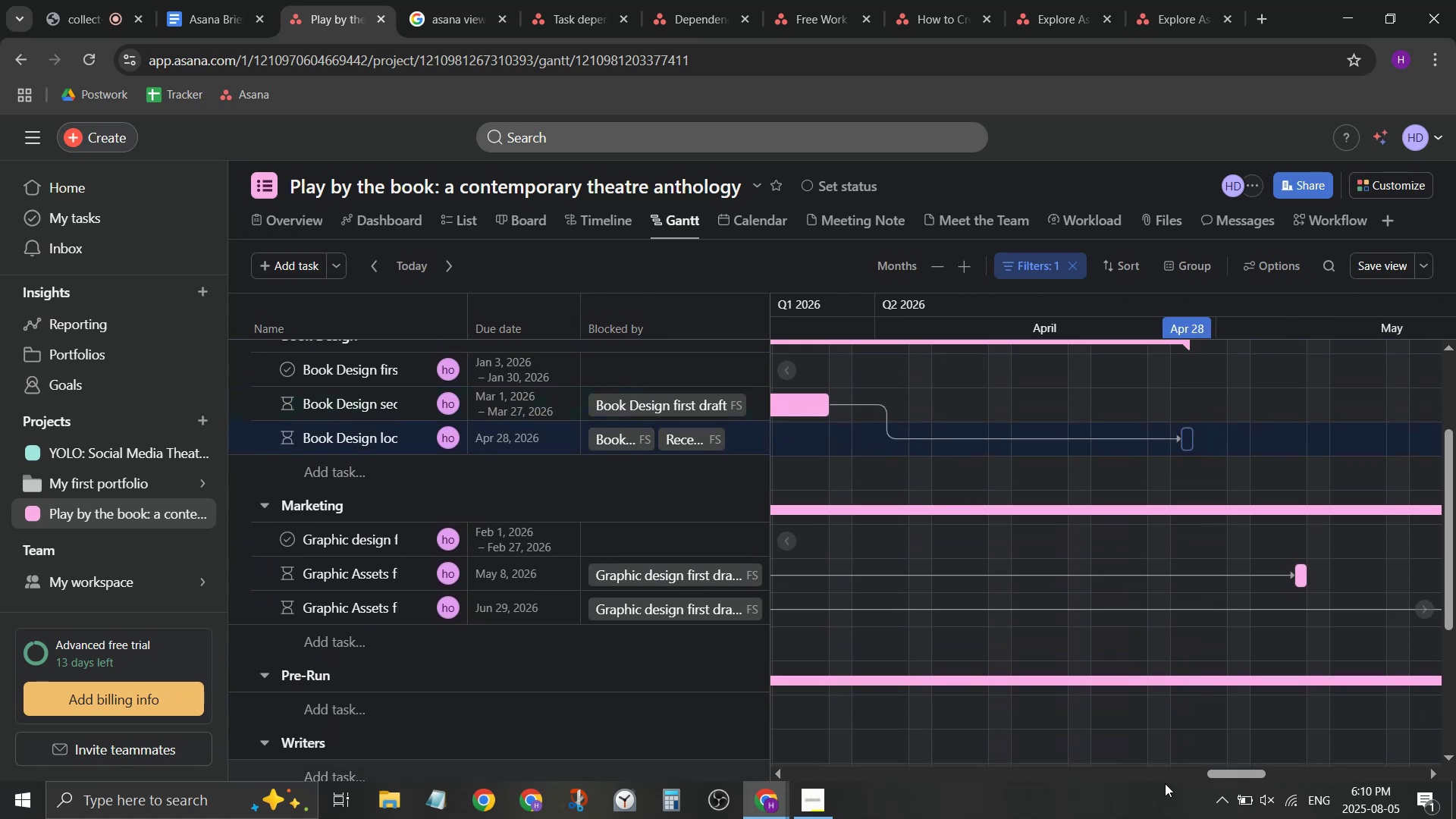 
left_click_drag(start_coordinate=[1231, 770], to_coordinate=[1183, 777])
 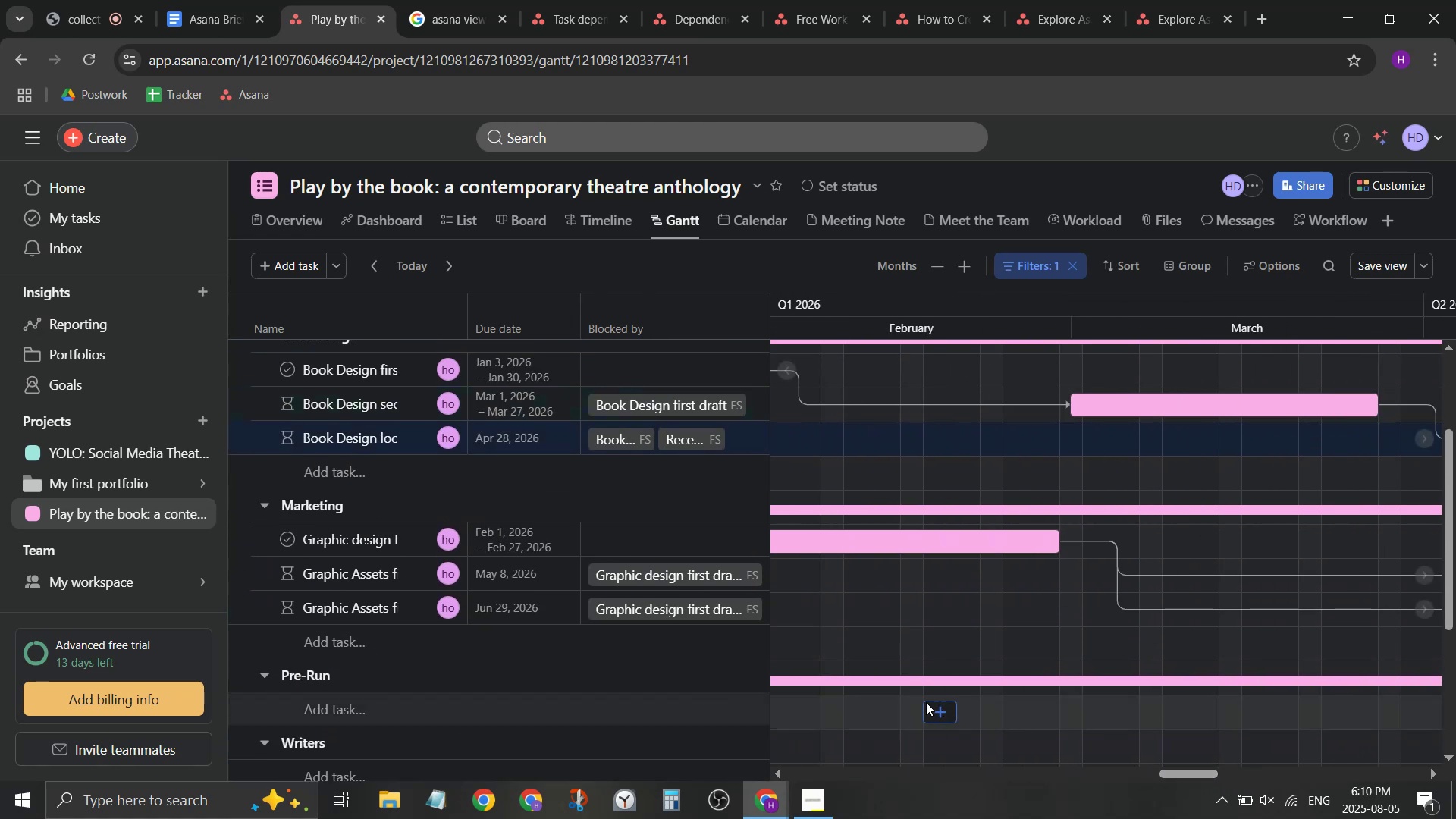 
left_click([925, 682])
 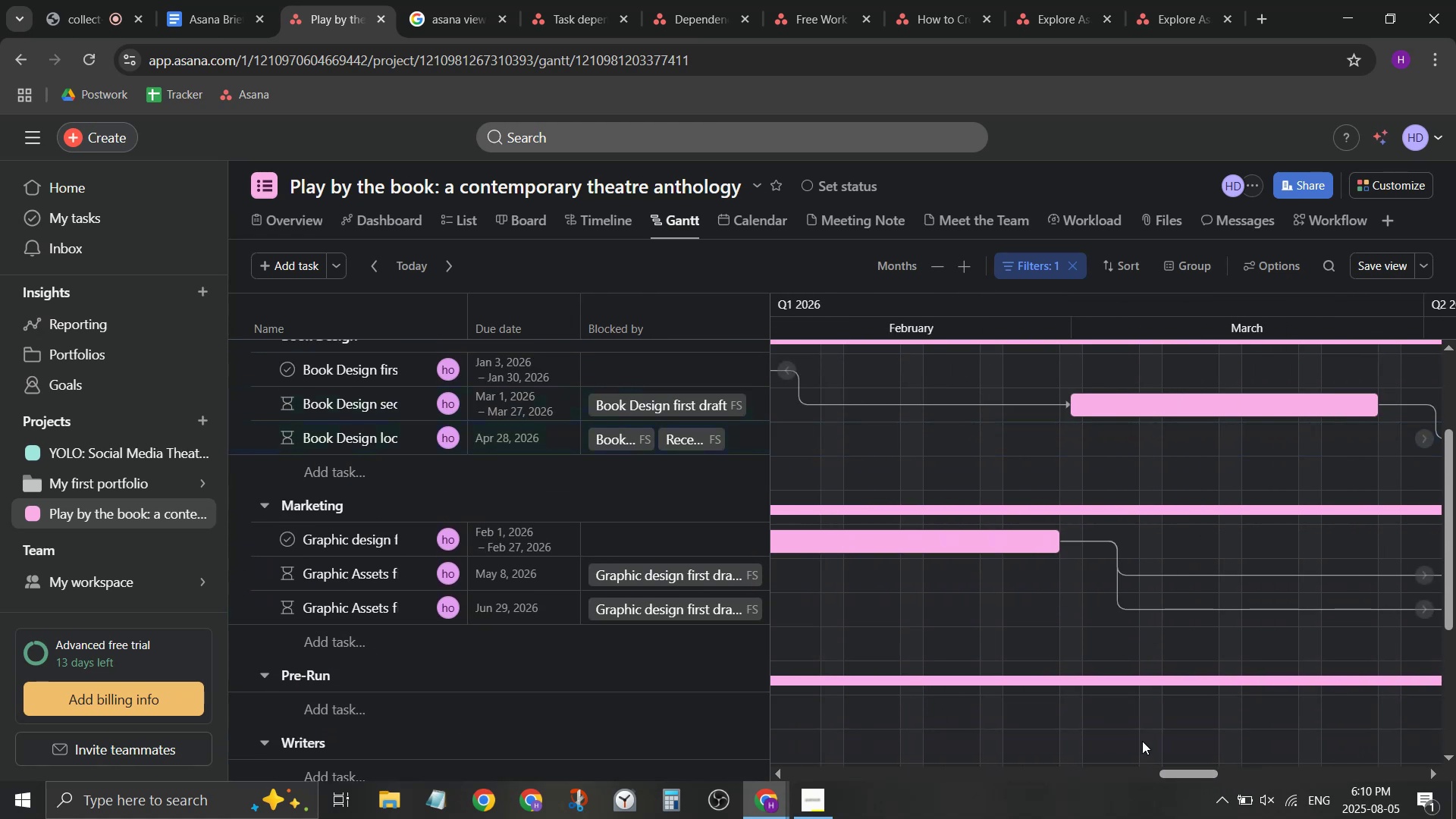 
scroll: coordinate [1229, 685], scroll_direction: down, amount: 4.0
 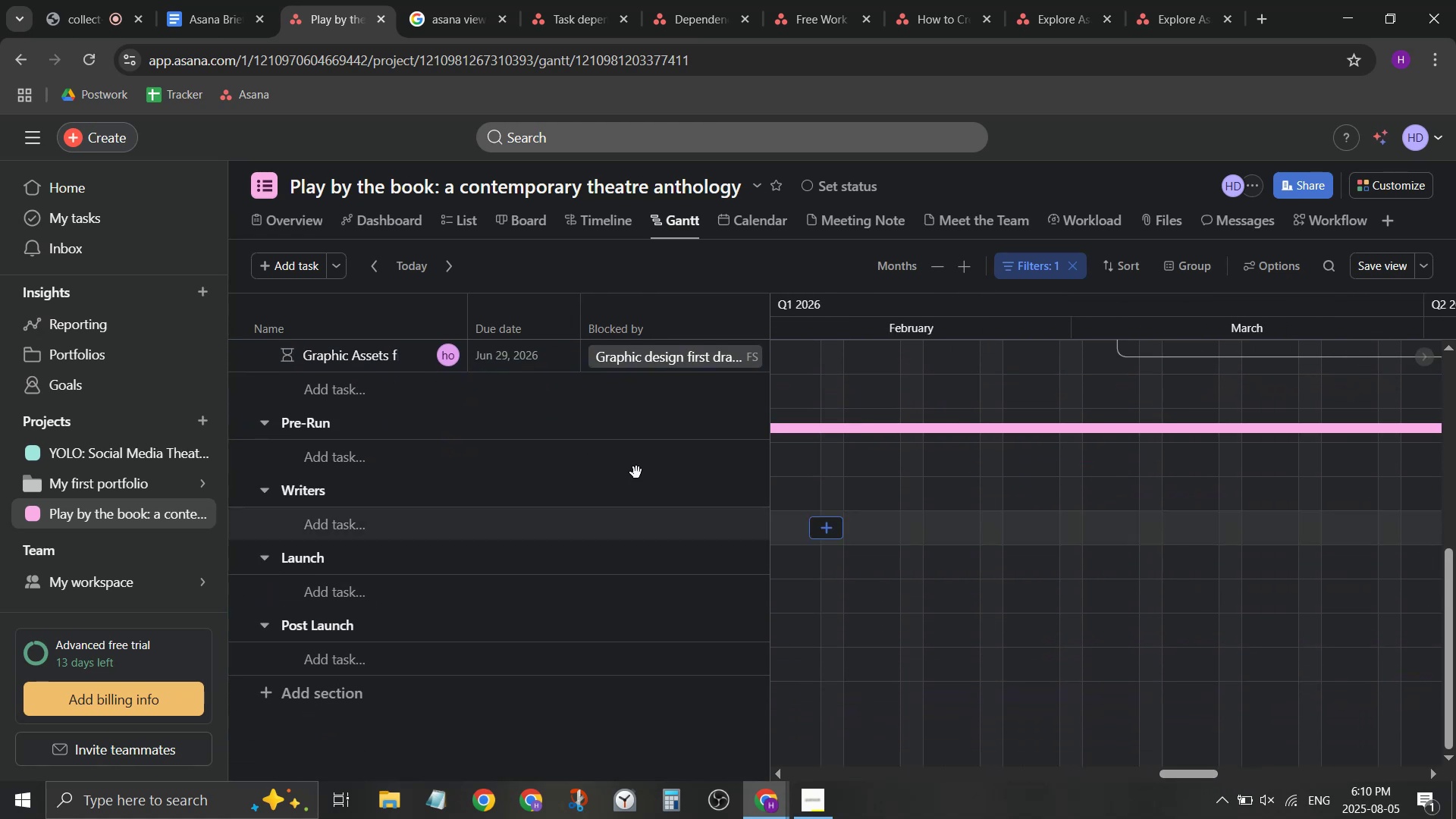 
mouse_move([331, 423])
 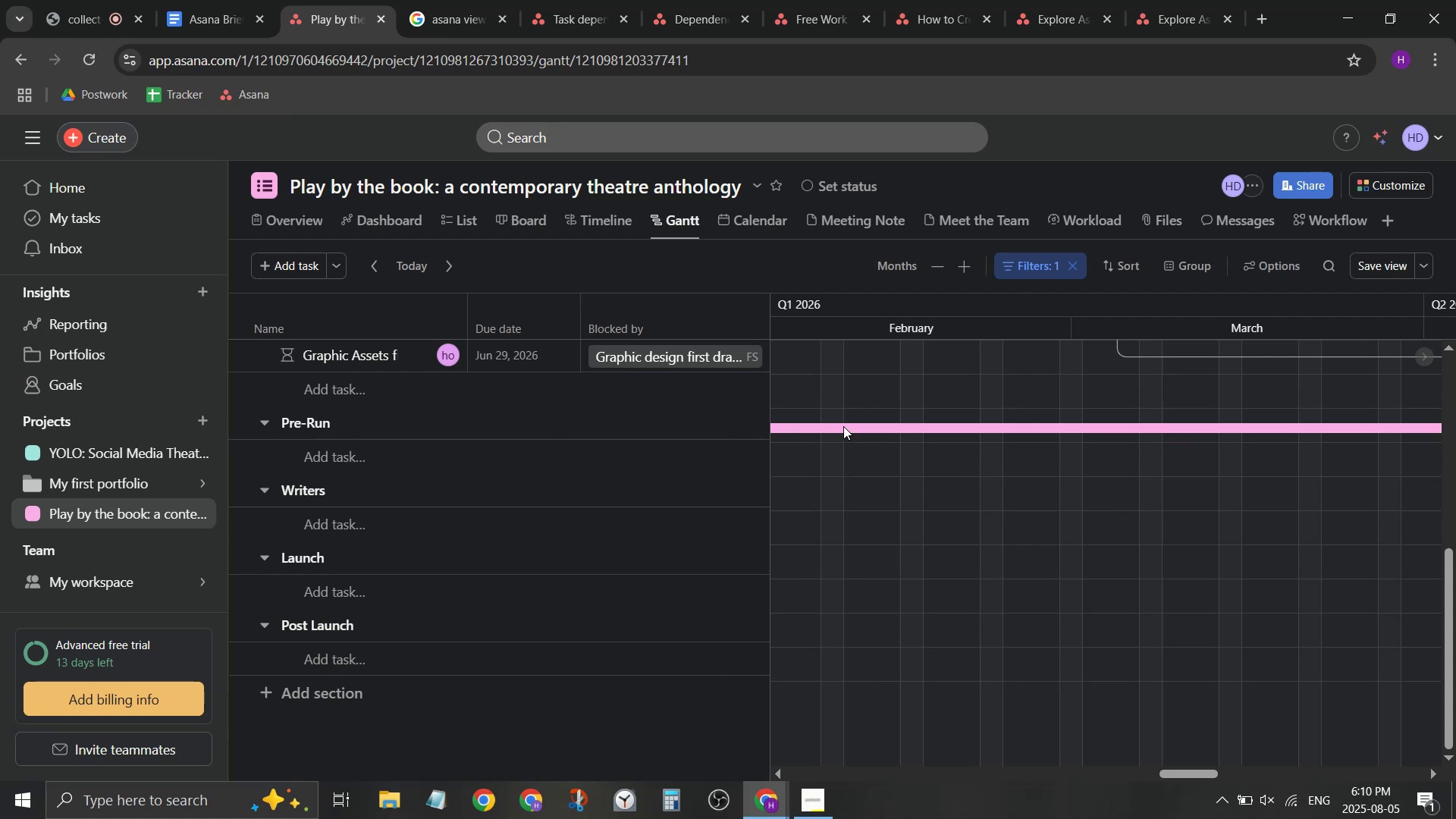 
left_click([843, 426])
 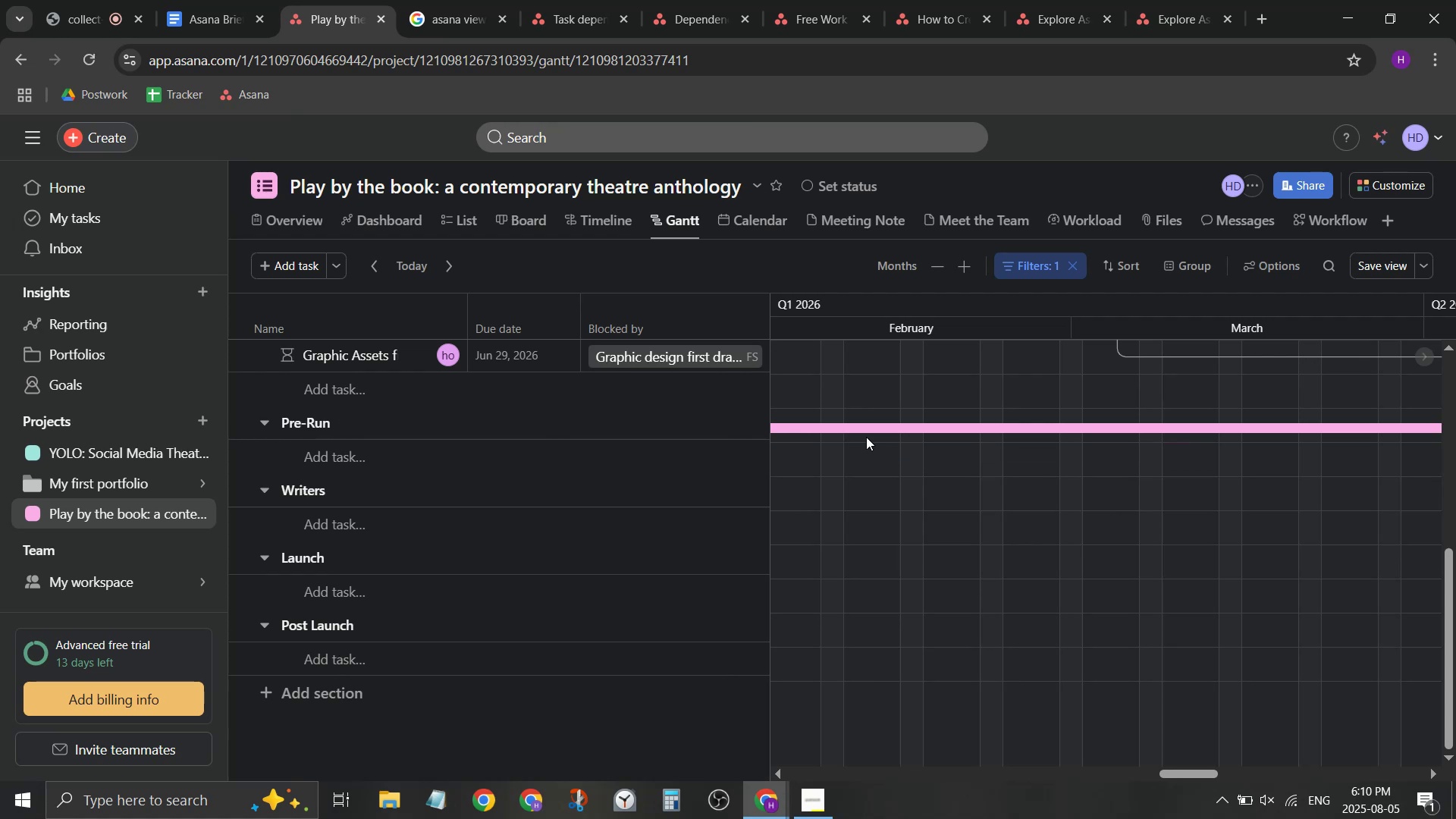 
scroll: coordinate [1163, 620], scroll_direction: up, amount: 5.0
 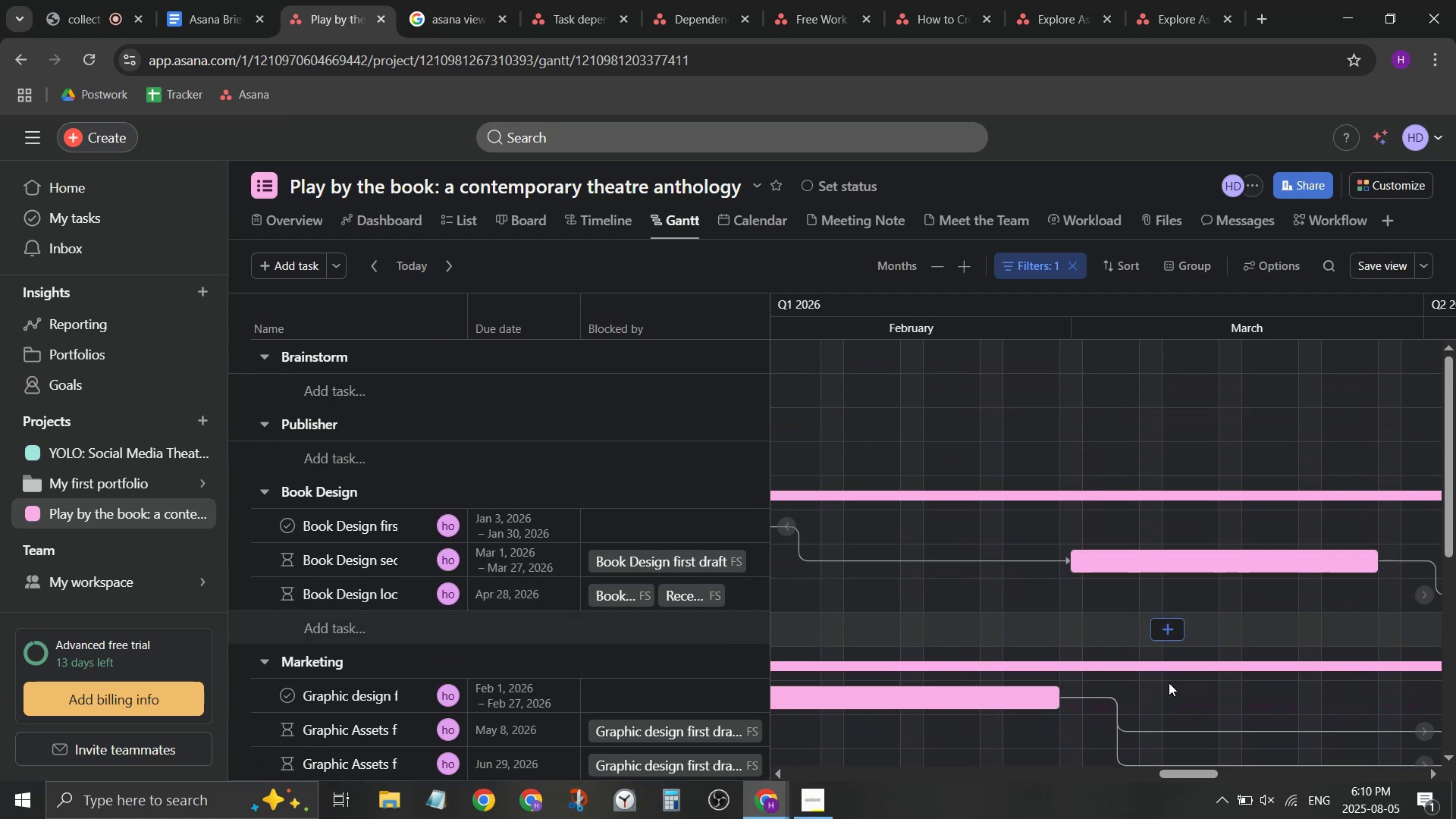 
scroll: coordinate [1186, 709], scroll_direction: down, amount: 1.0
 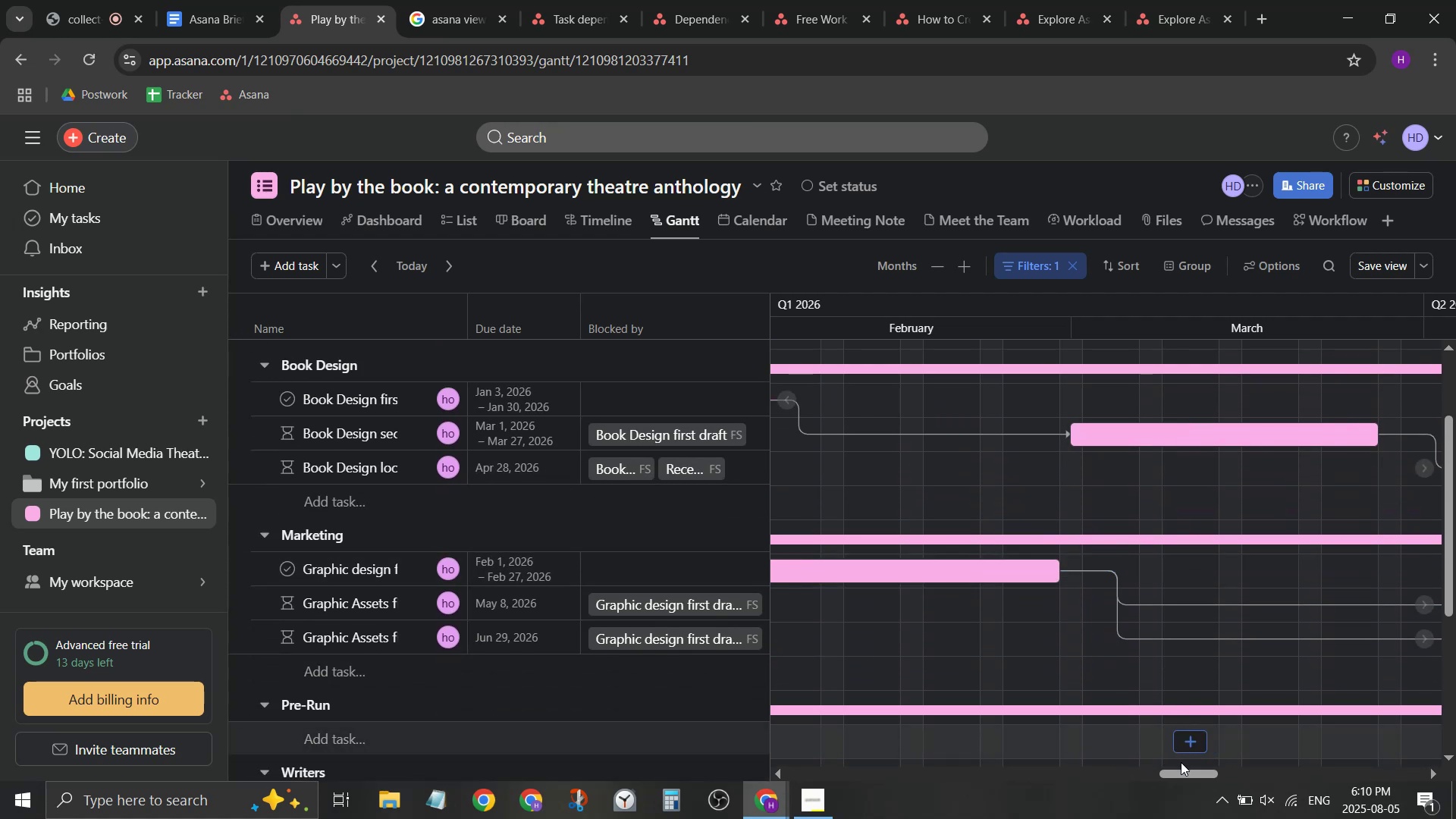 
left_click_drag(start_coordinate=[1178, 770], to_coordinate=[1238, 776])
 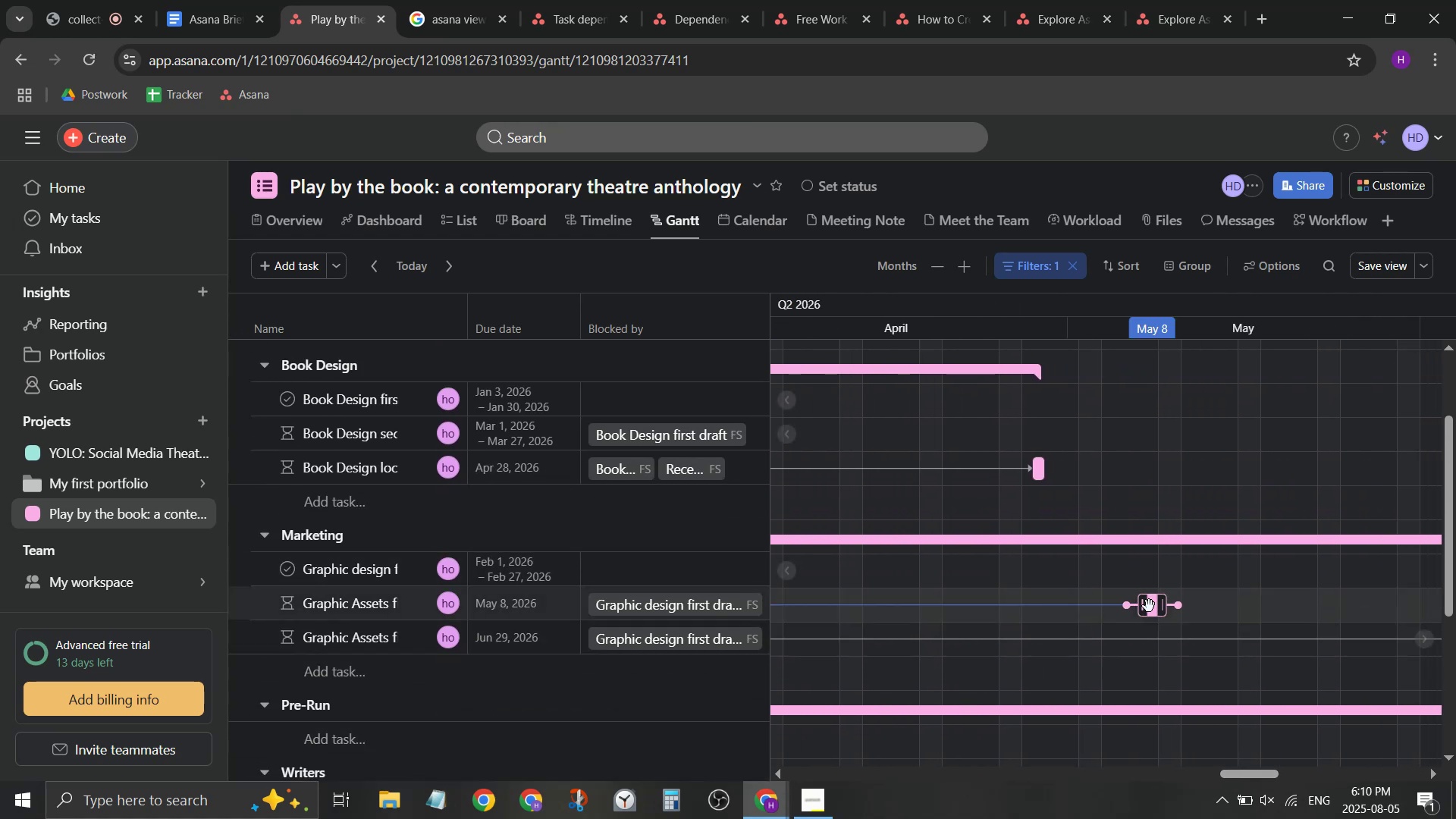 
left_click_drag(start_coordinate=[1143, 609], to_coordinate=[1053, 604])
 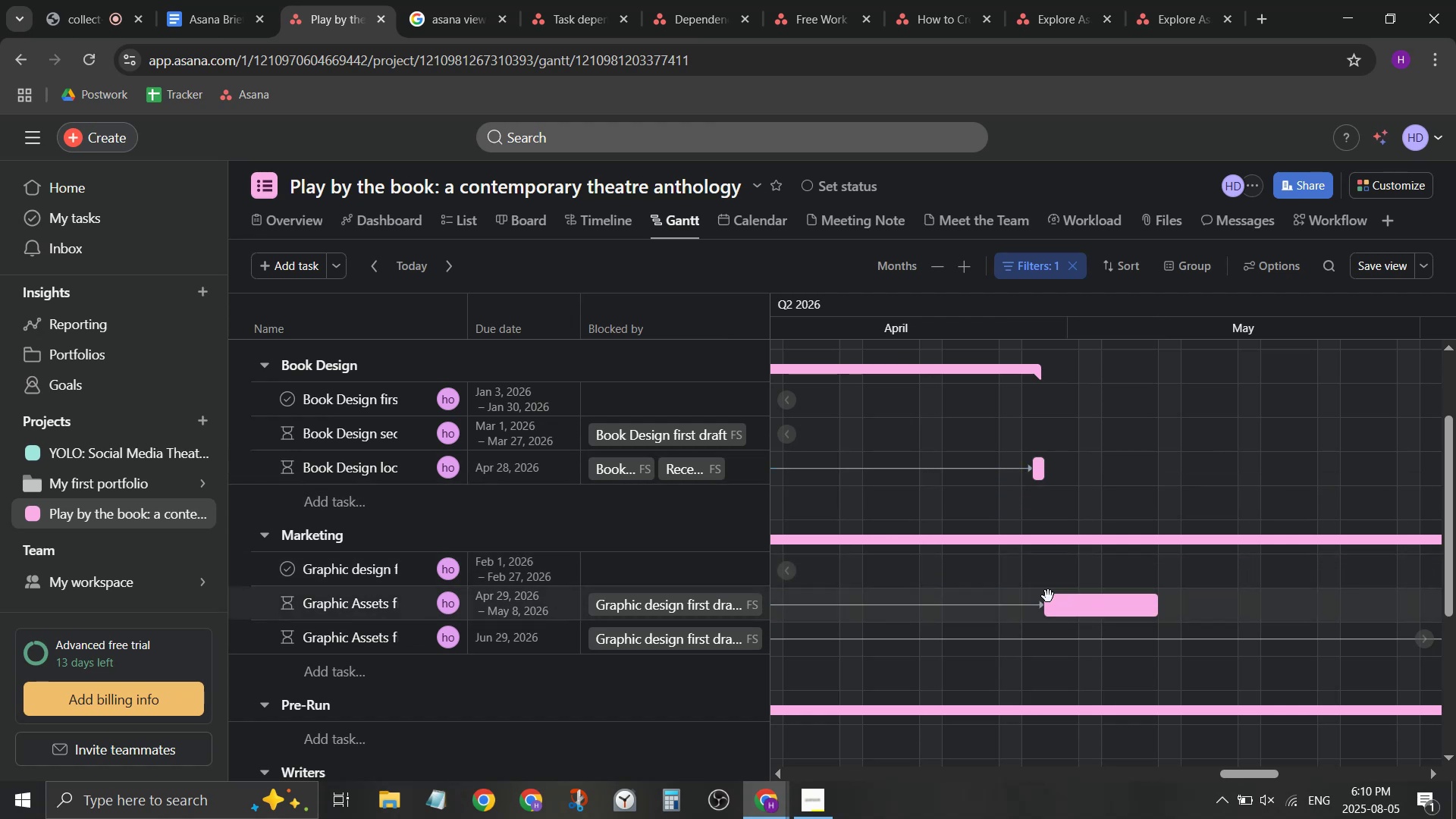 
left_click_drag(start_coordinate=[1043, 604], to_coordinate=[1049, 606])
 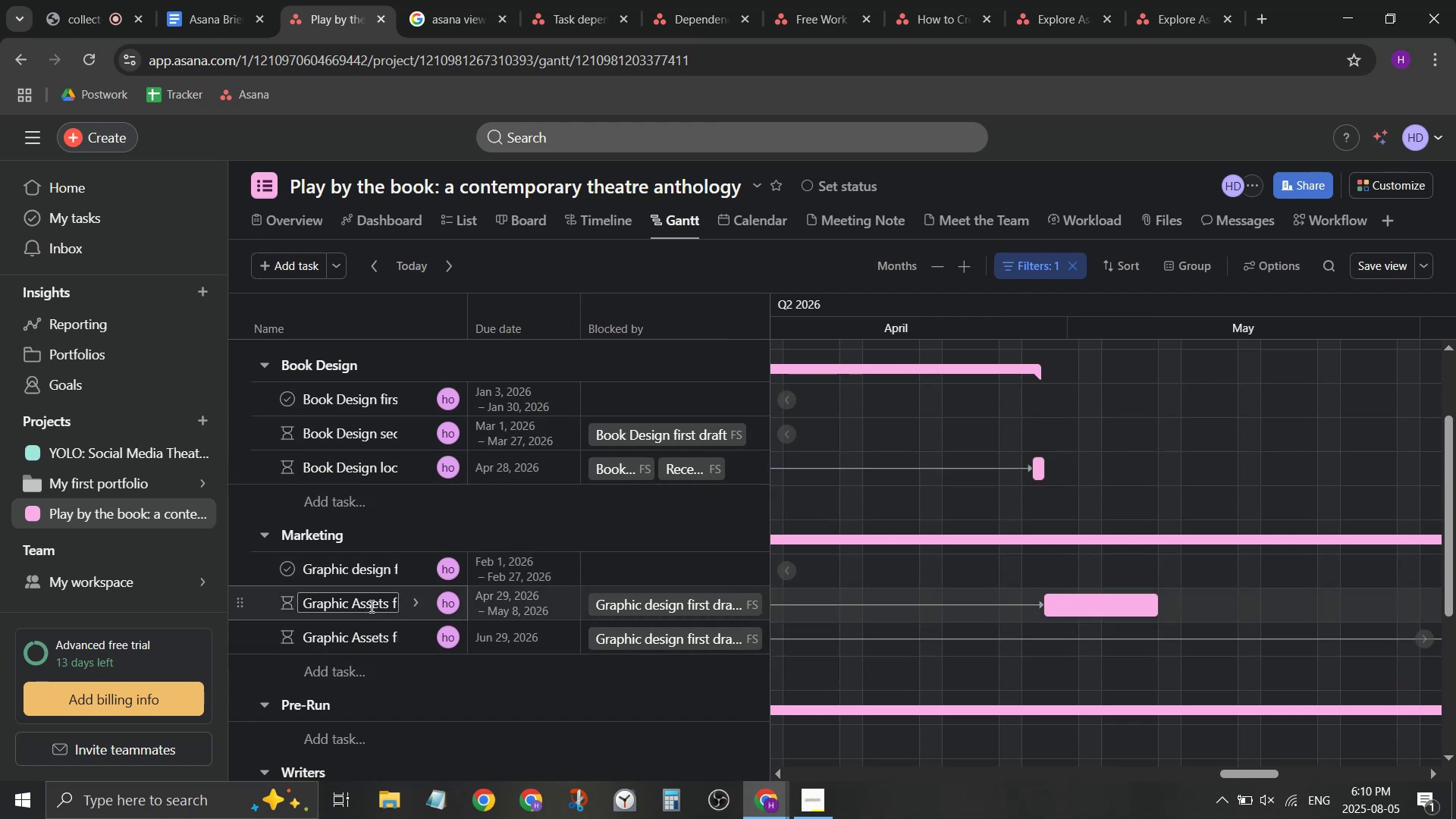 
wait(8.8)
 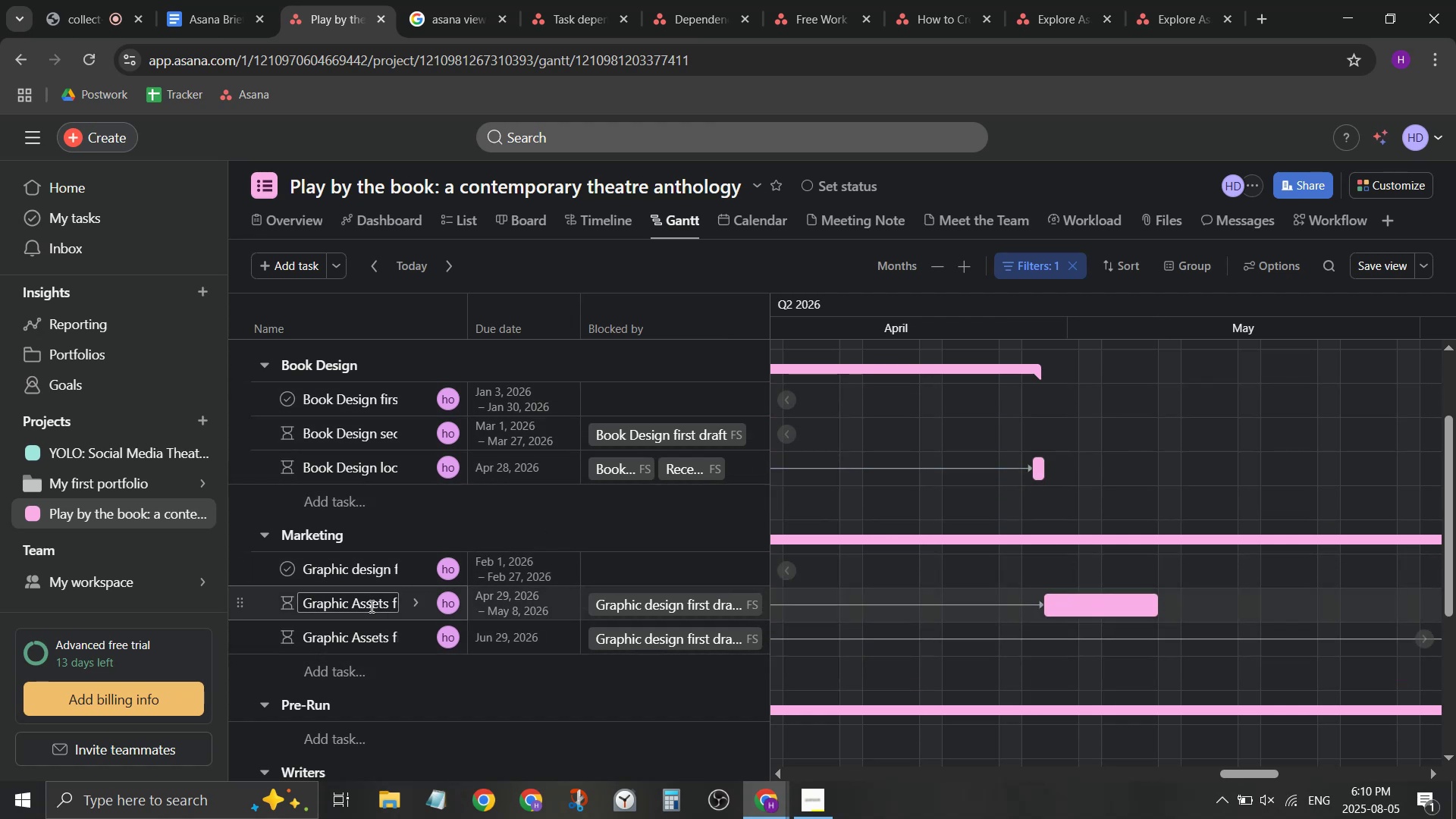 
left_click_drag(start_coordinate=[1259, 771], to_coordinate=[1235, 774])
 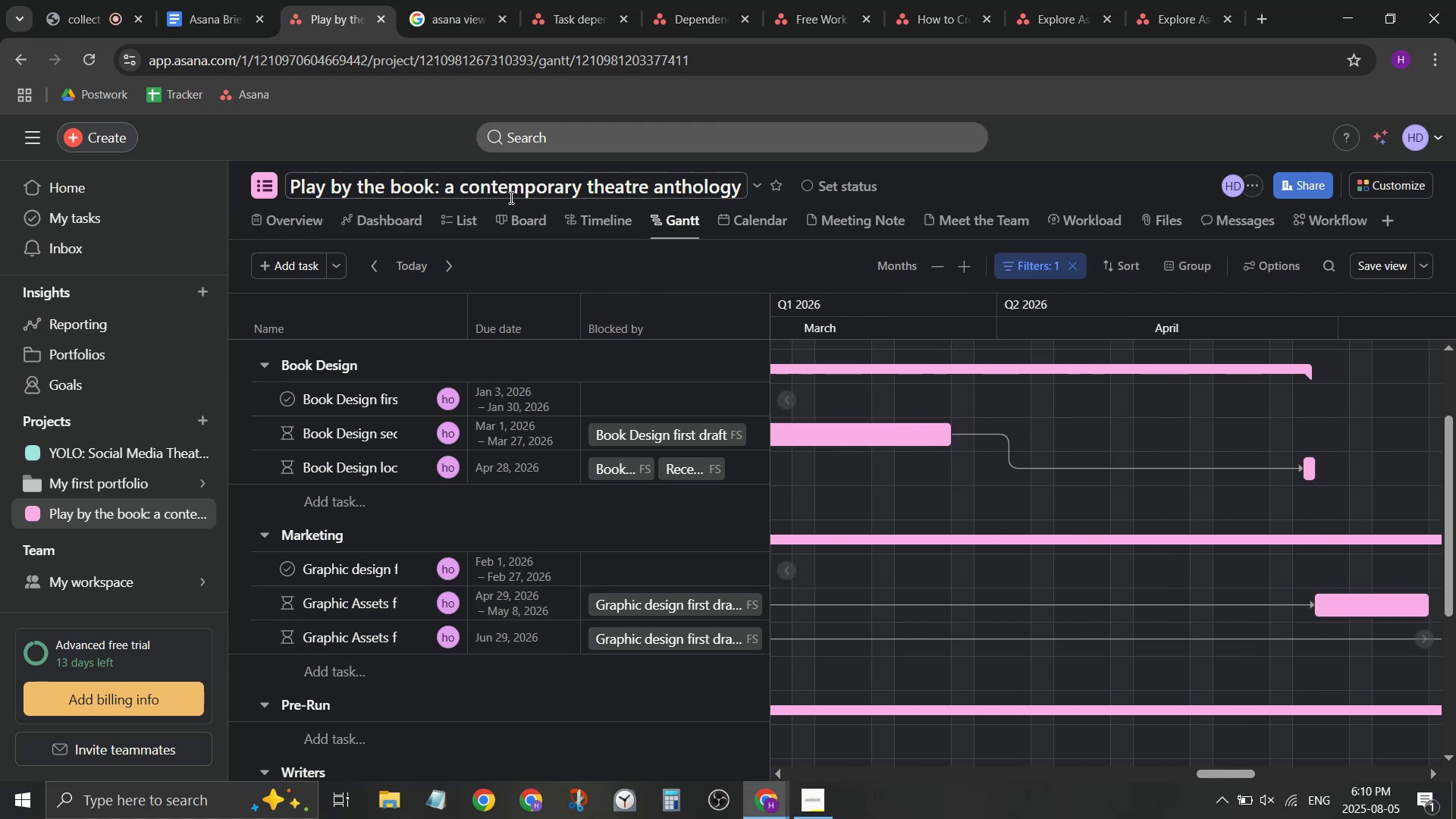 
left_click([368, 218])
 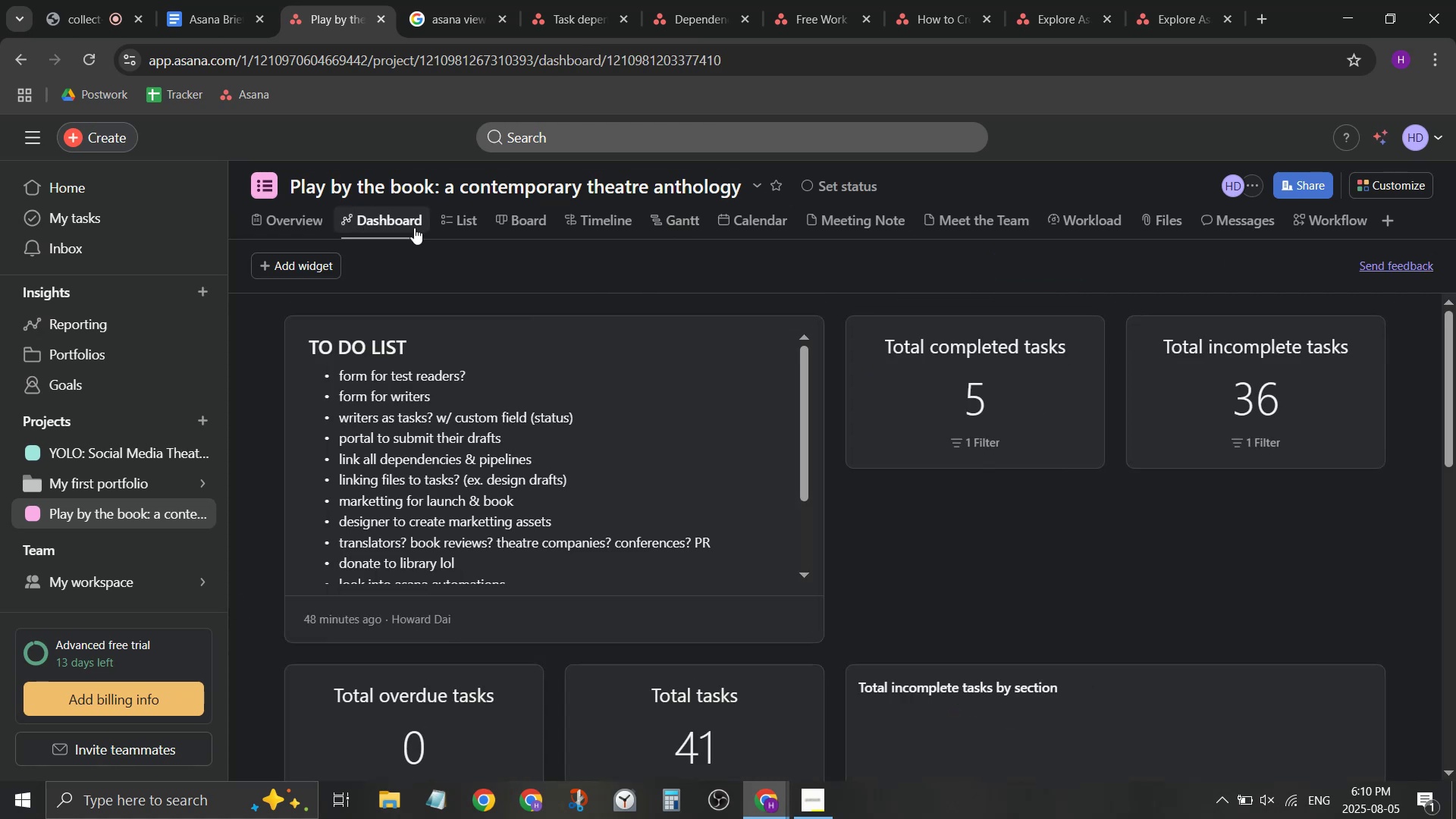 
left_click([472, 231])
 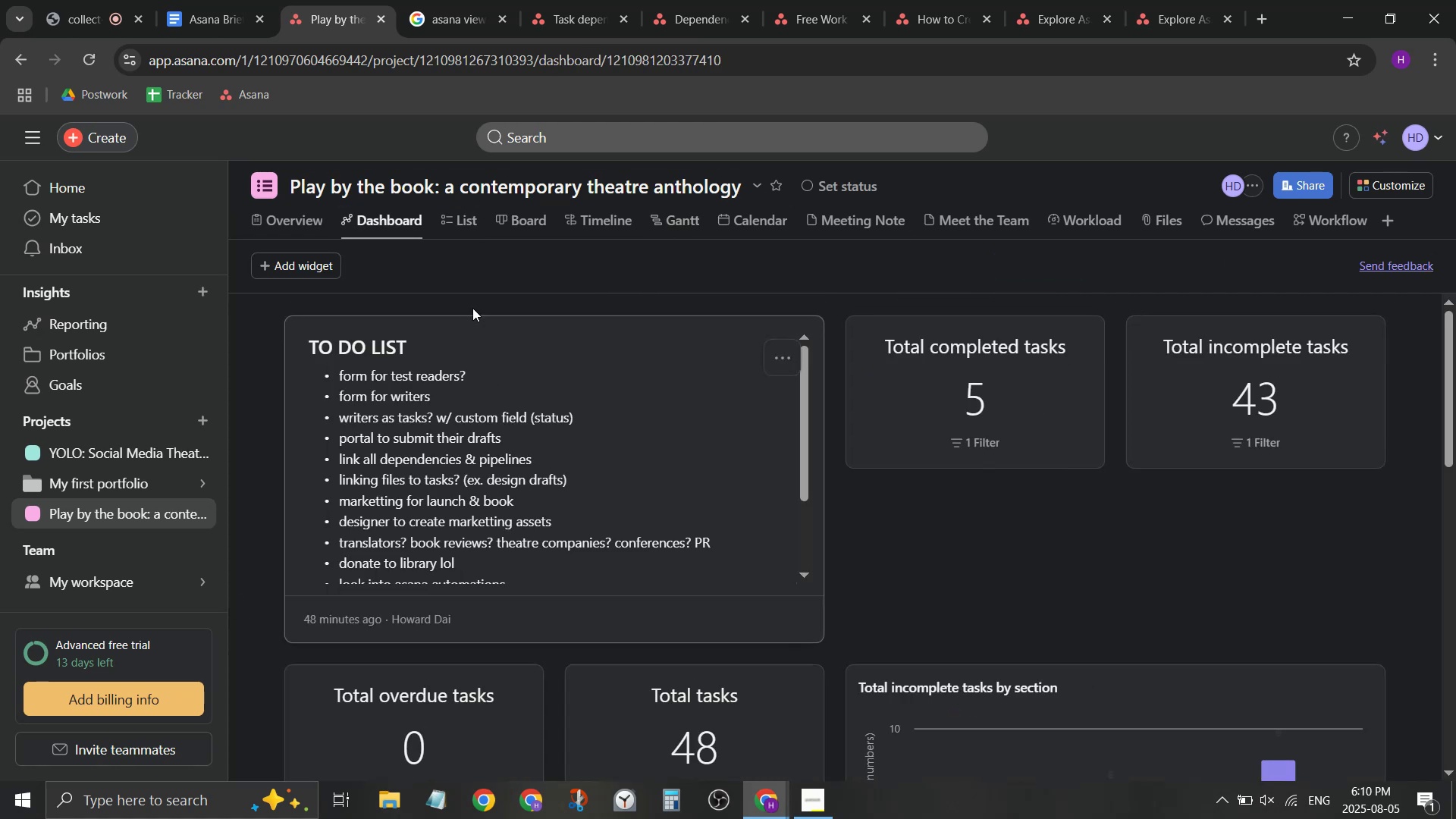 
left_click([461, 224])
 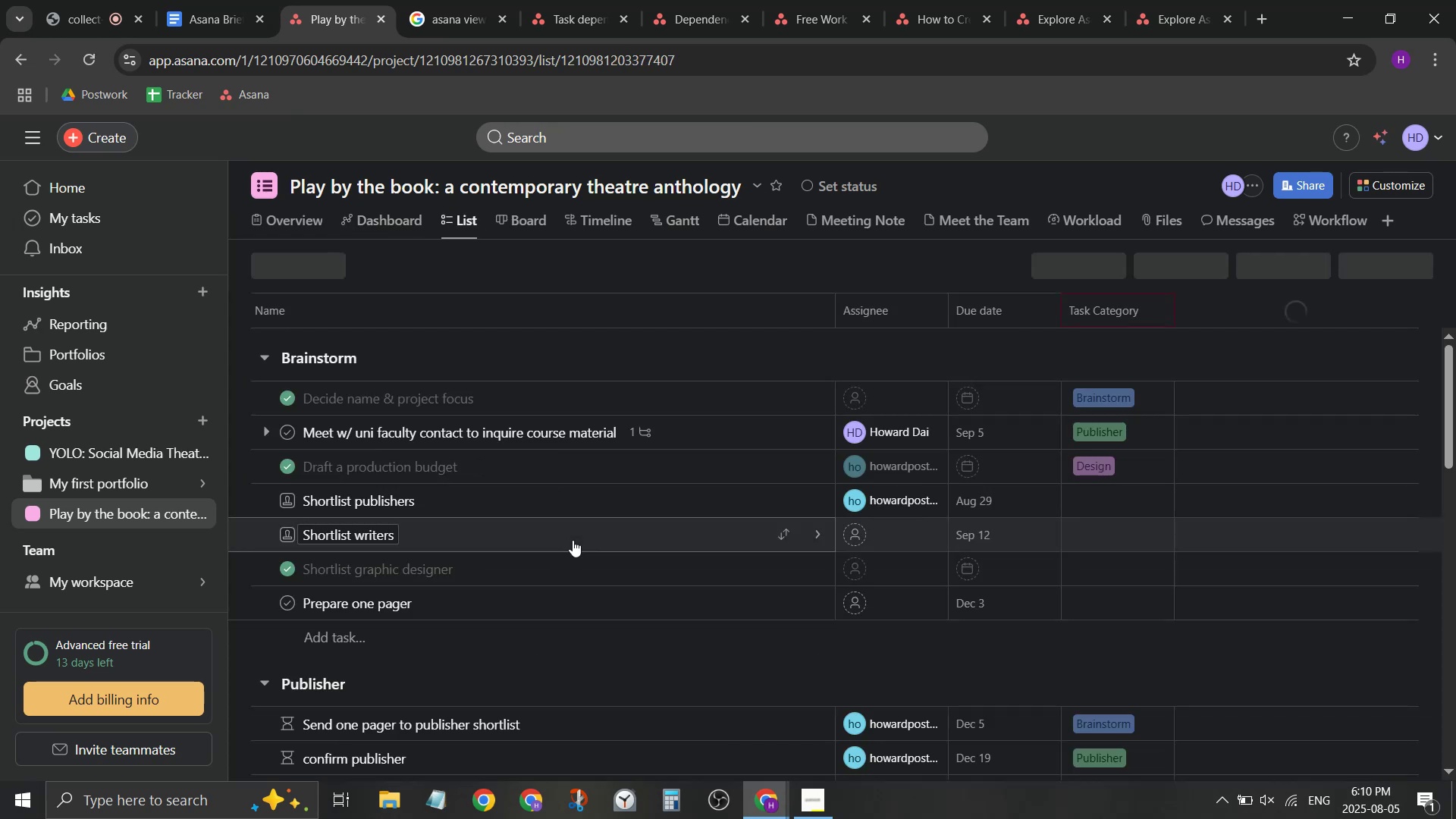 
scroll: coordinate [573, 540], scroll_direction: down, amount: 5.0
 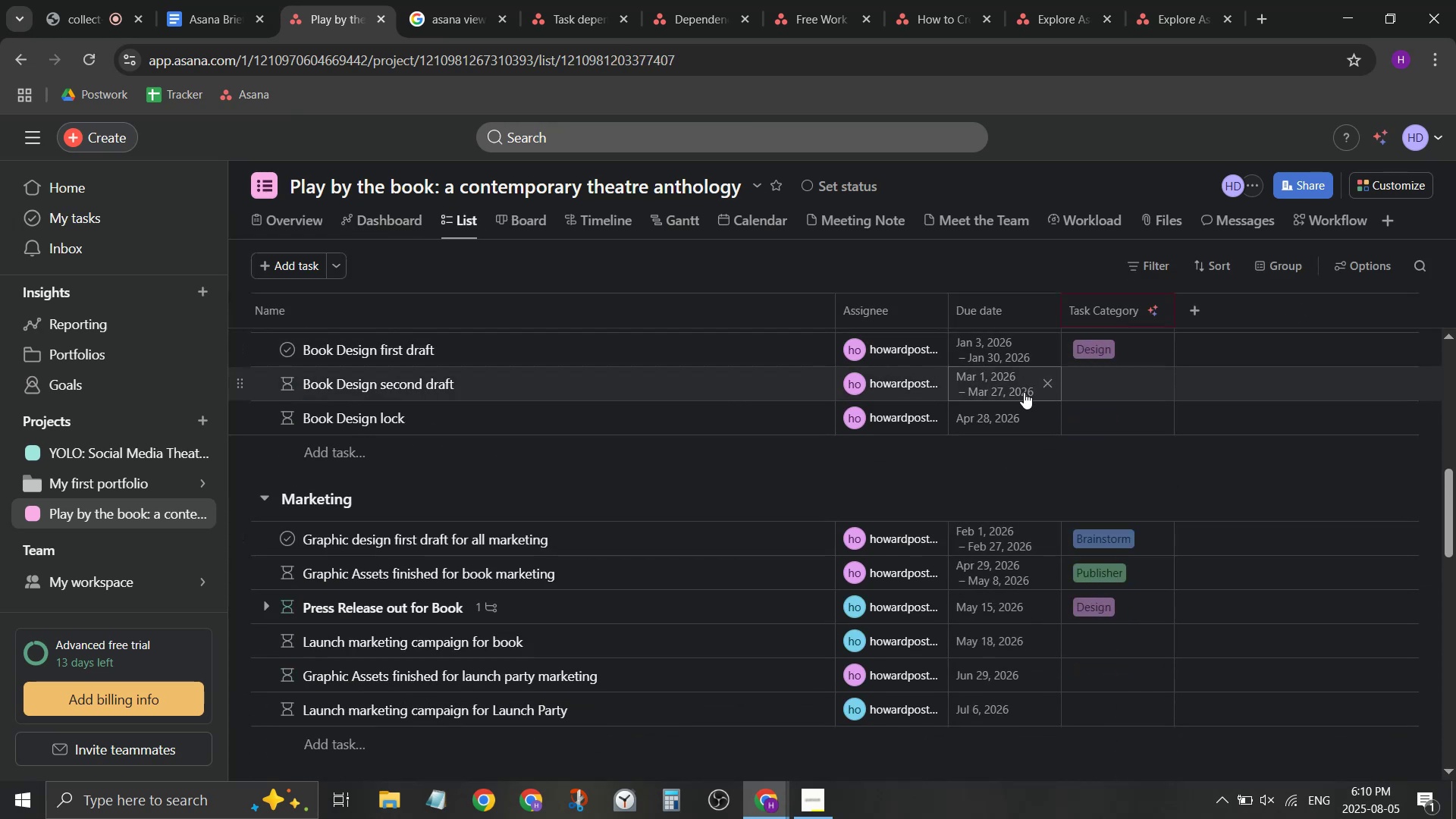 
wait(10.94)
 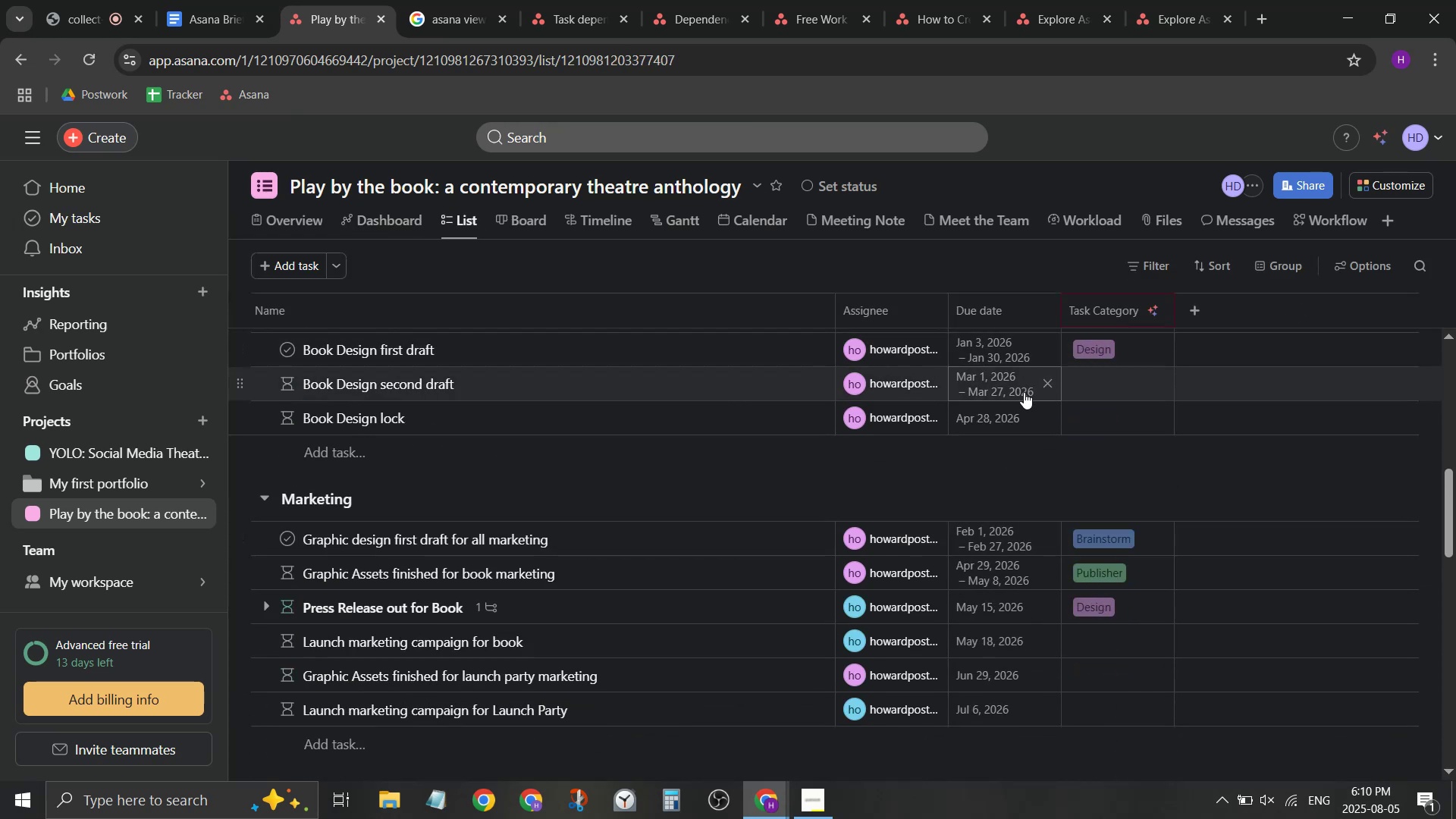 
scroll: coordinate [1021, 392], scroll_direction: down, amount: 2.0
 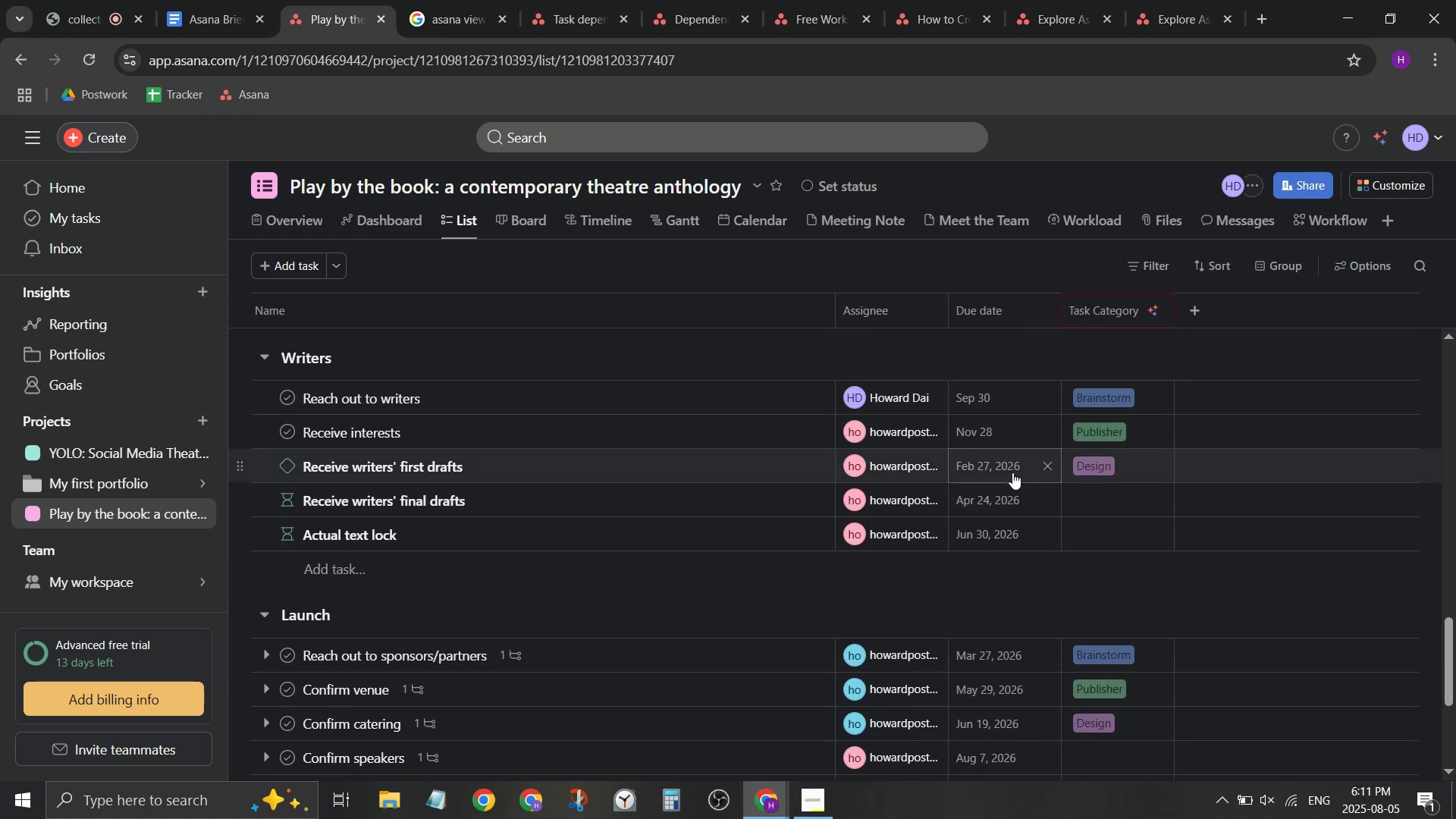 
wait(5.18)
 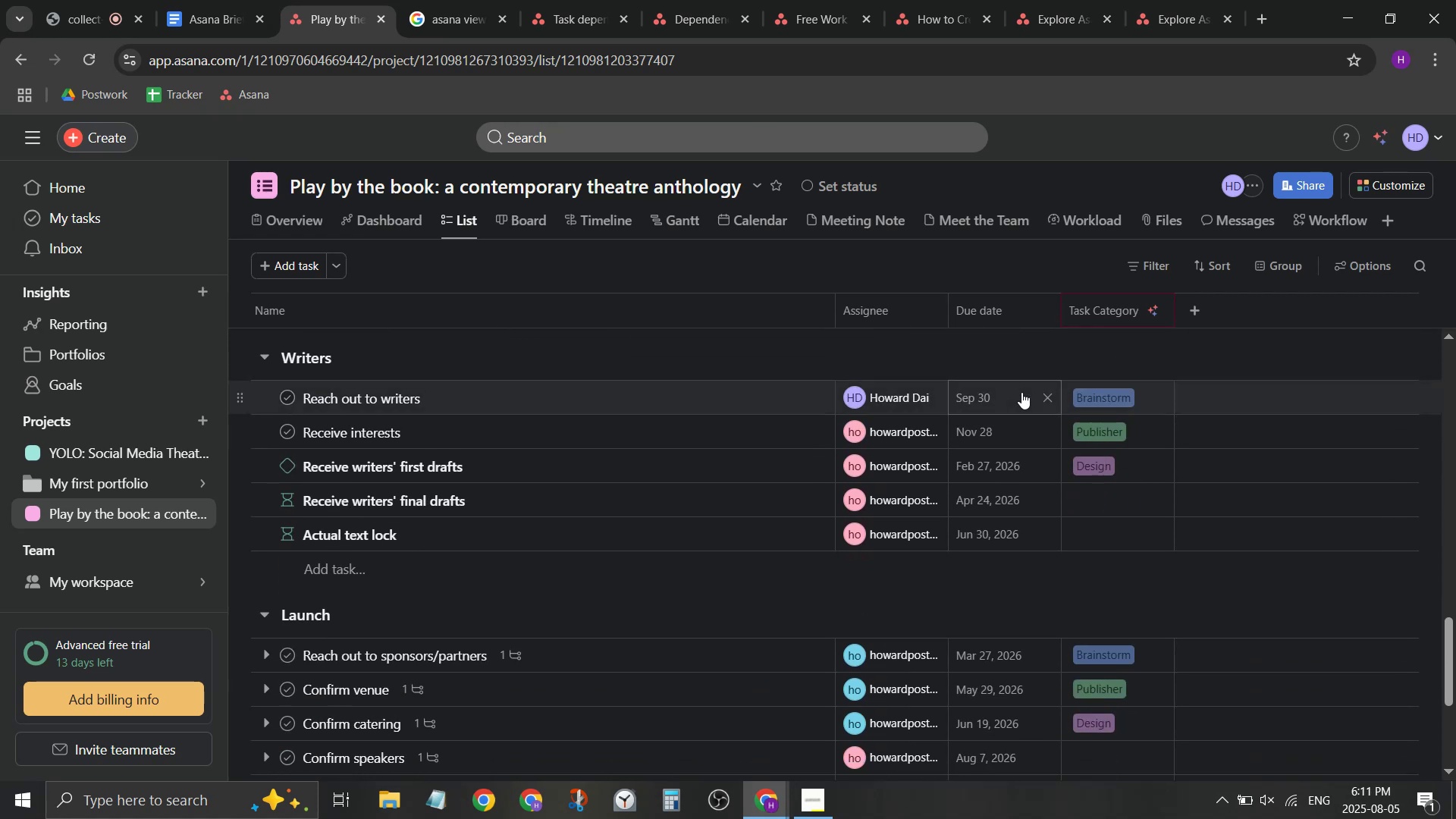 
scroll: coordinate [1012, 472], scroll_direction: up, amount: 1.0
 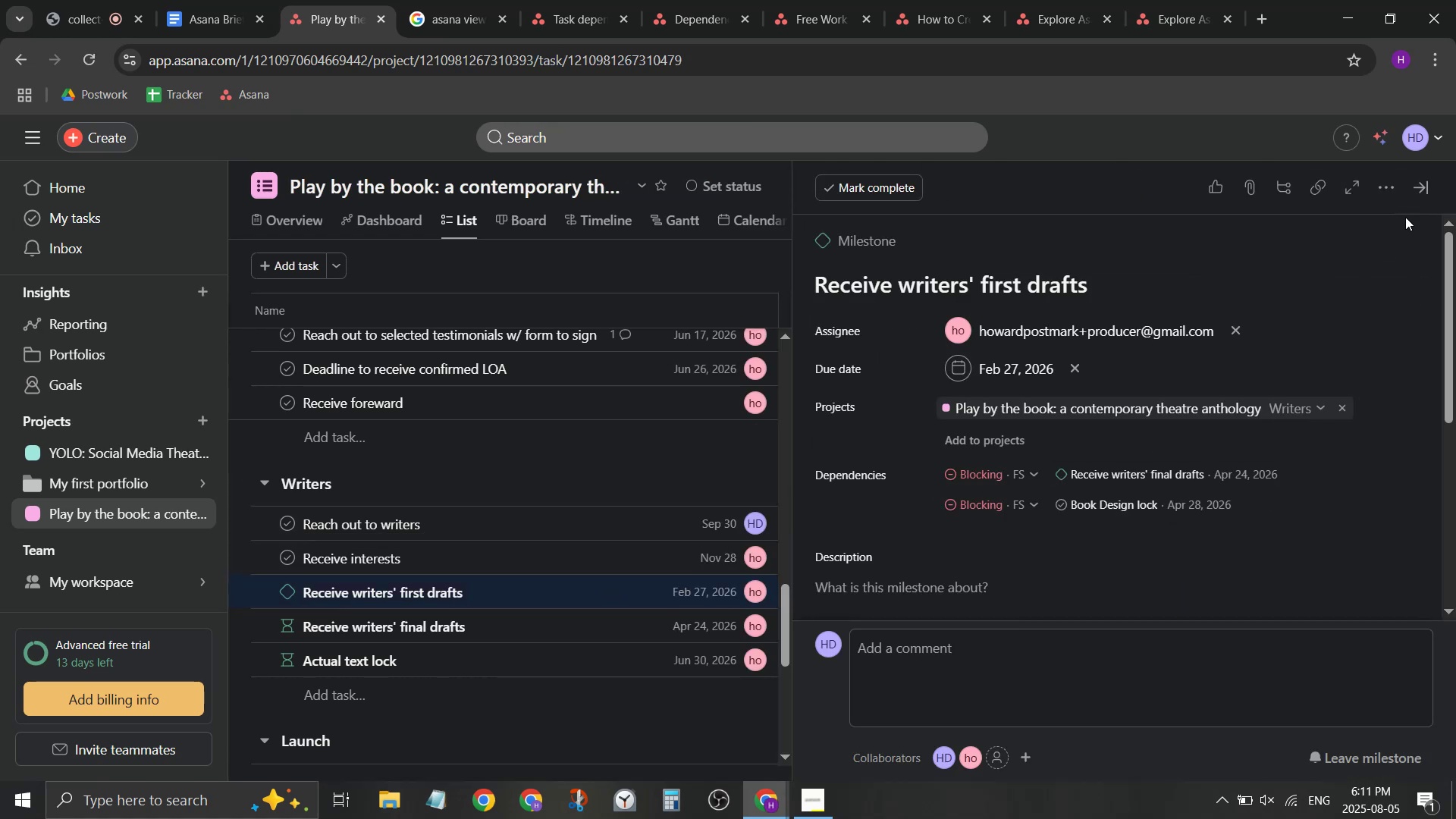 
wait(5.2)
 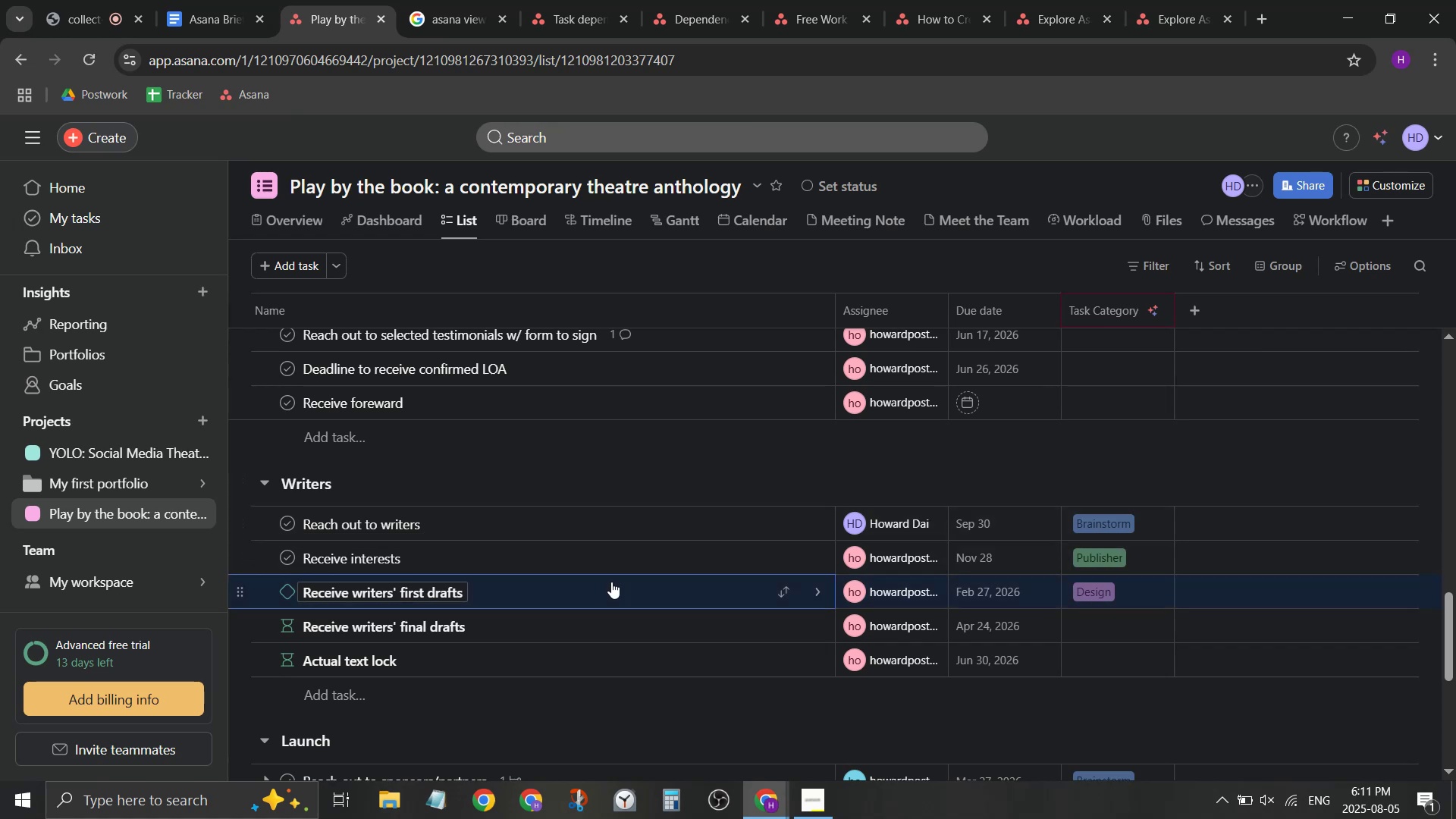 
mouse_move([1171, 518])
 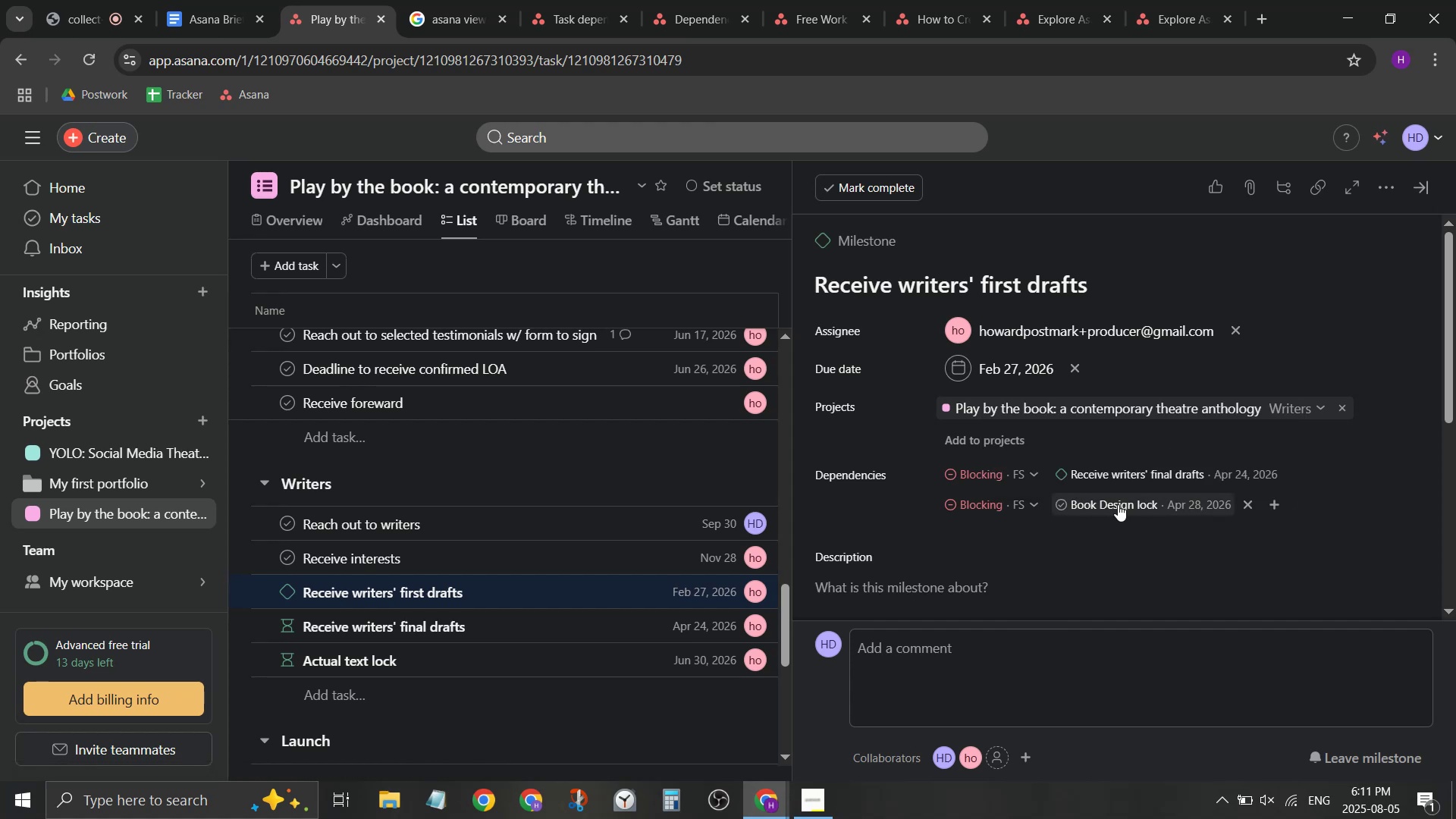 
wait(10.62)
 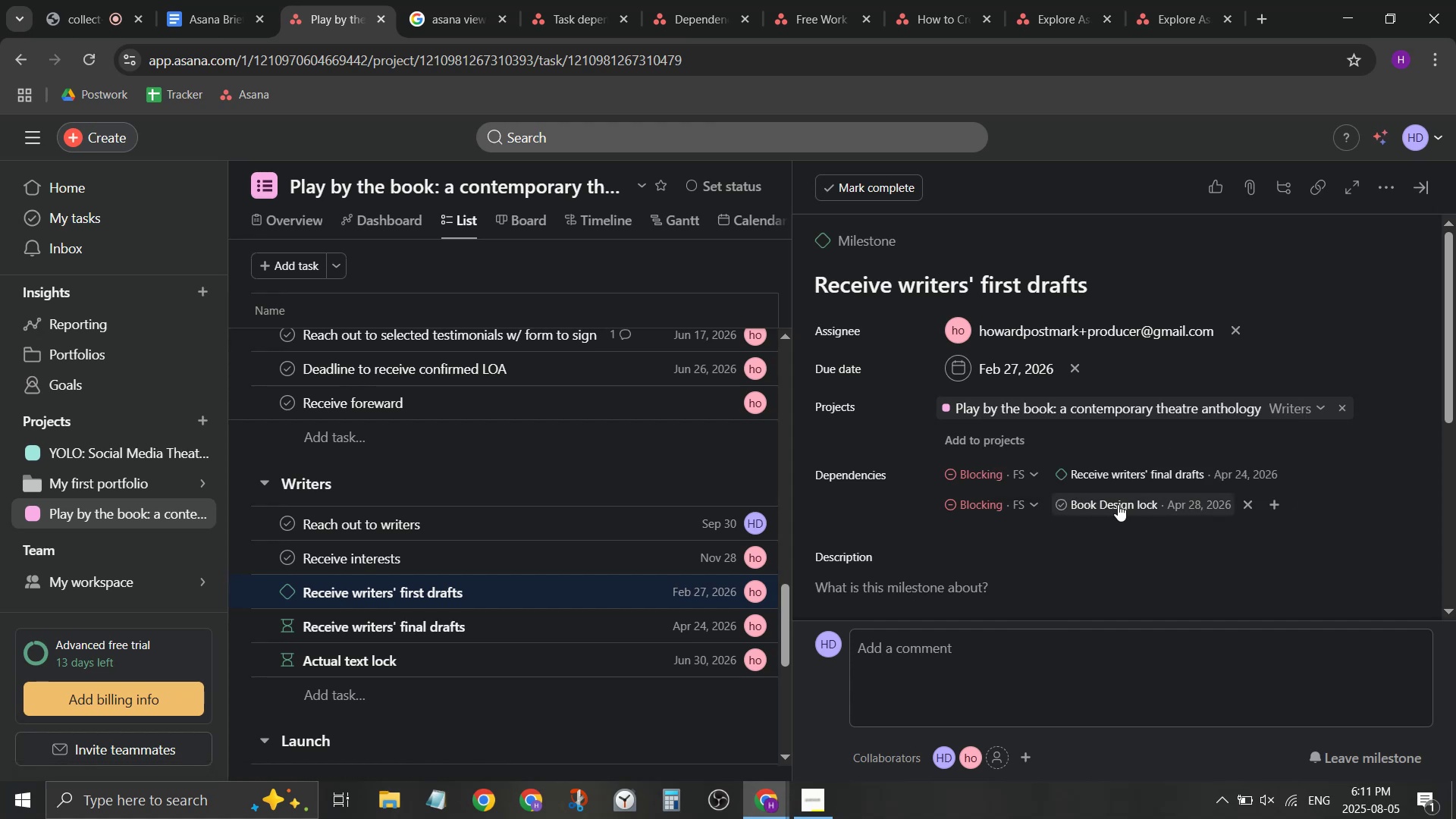 
left_click([1422, 181])
 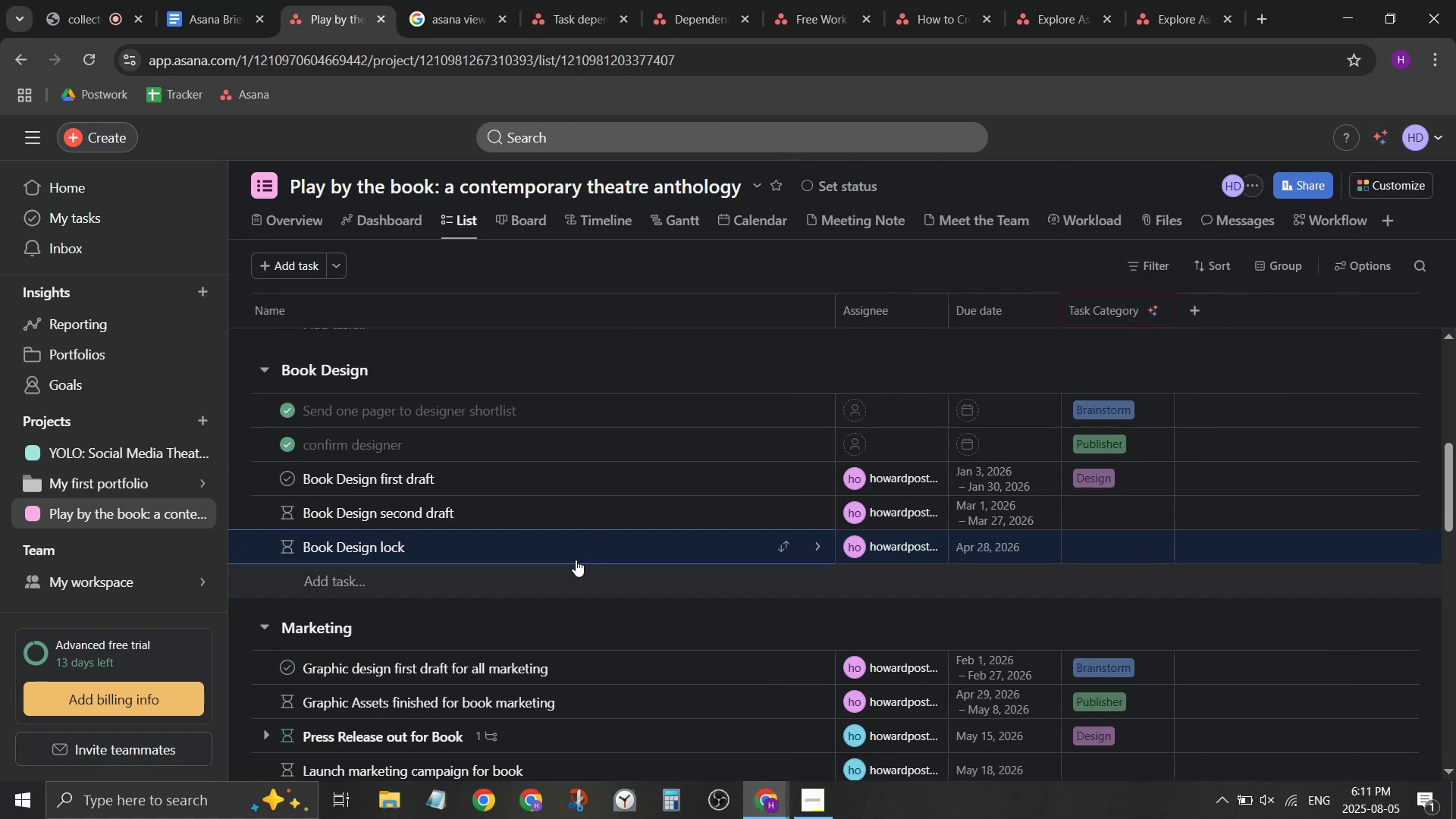 
scroll: coordinate [578, 559], scroll_direction: down, amount: 1.0
 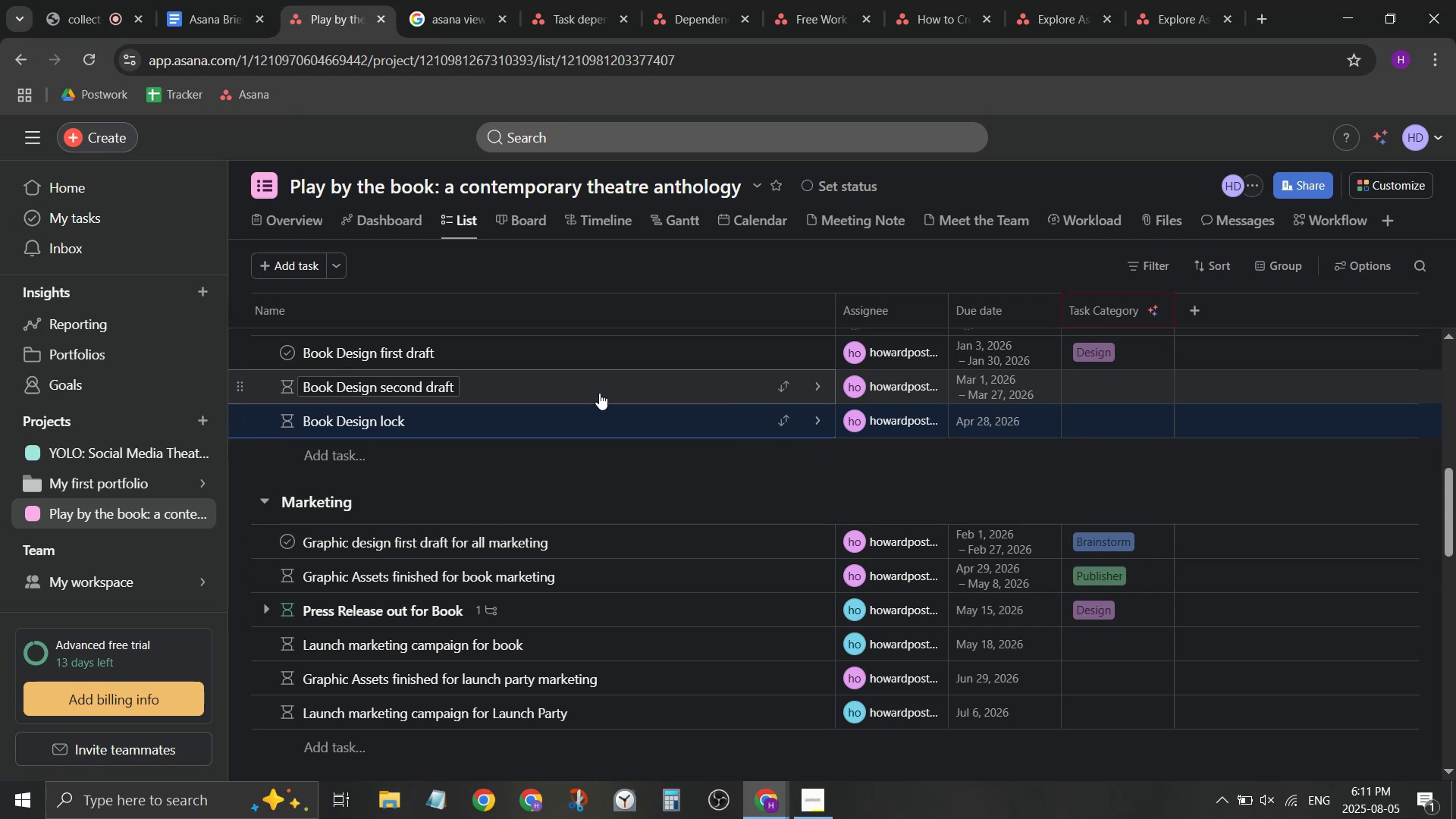 
left_click([599, 393])
 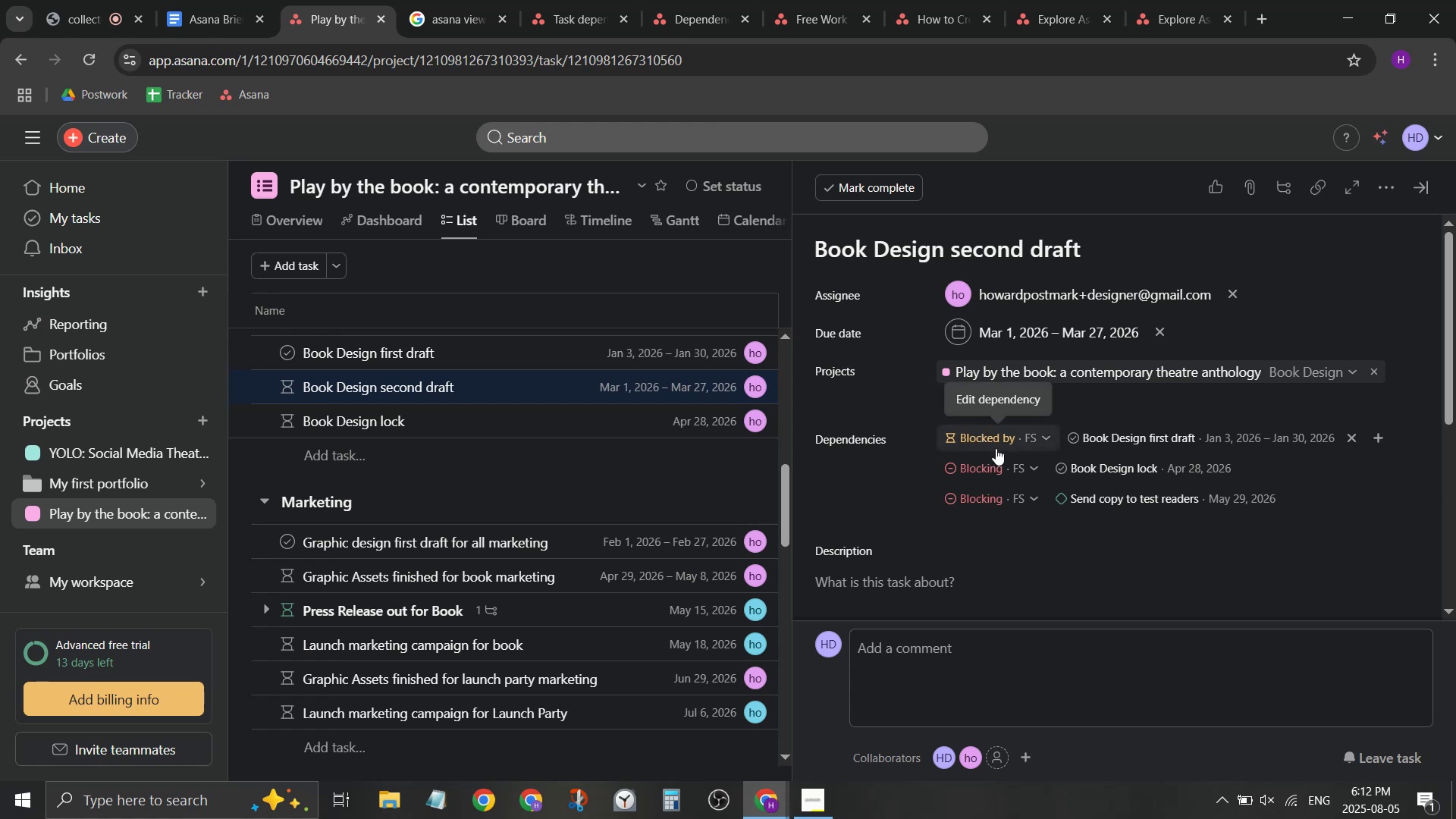 
wait(94.72)
 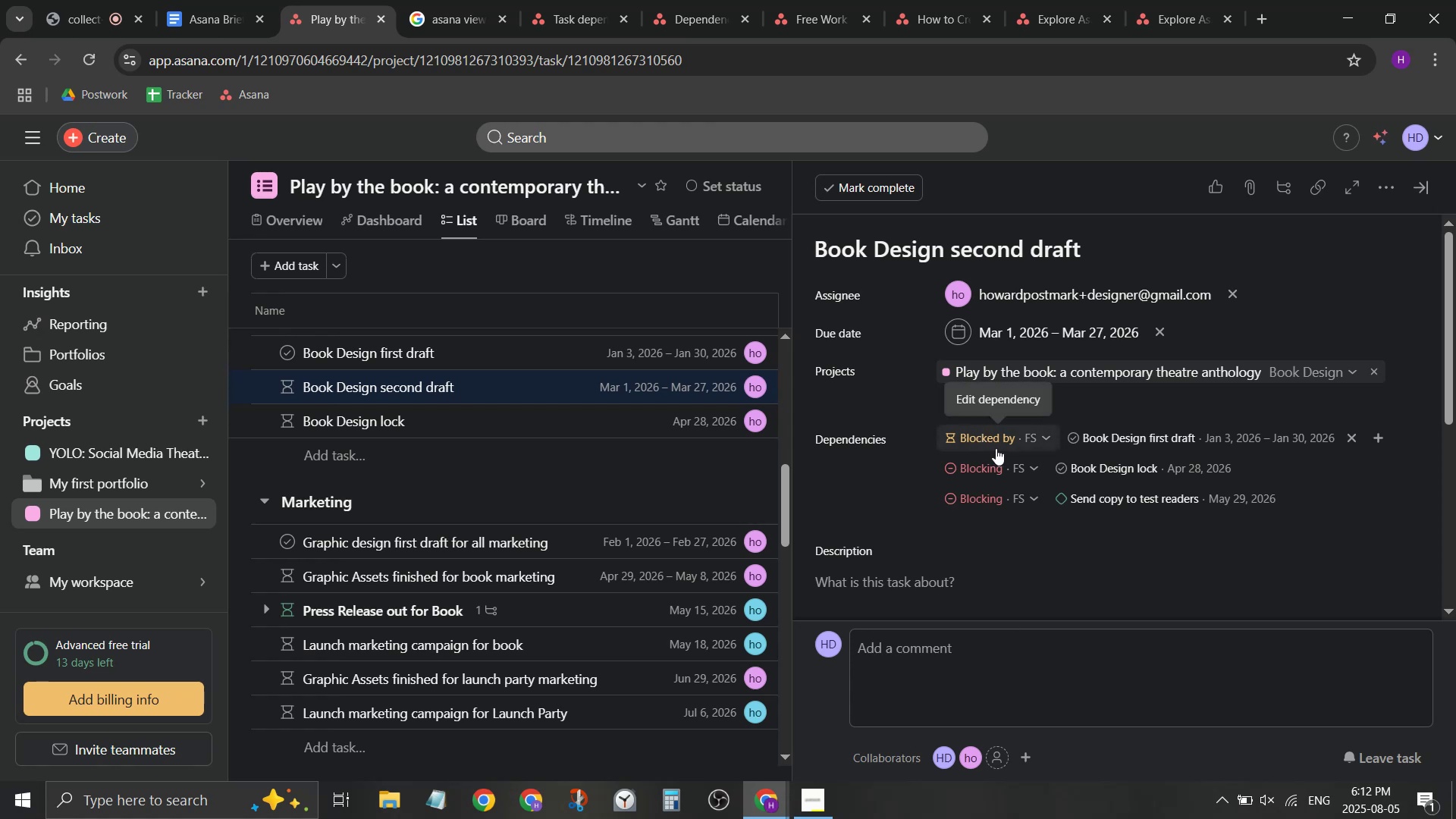 
scroll: coordinate [551, 575], scroll_direction: down, amount: 5.0
 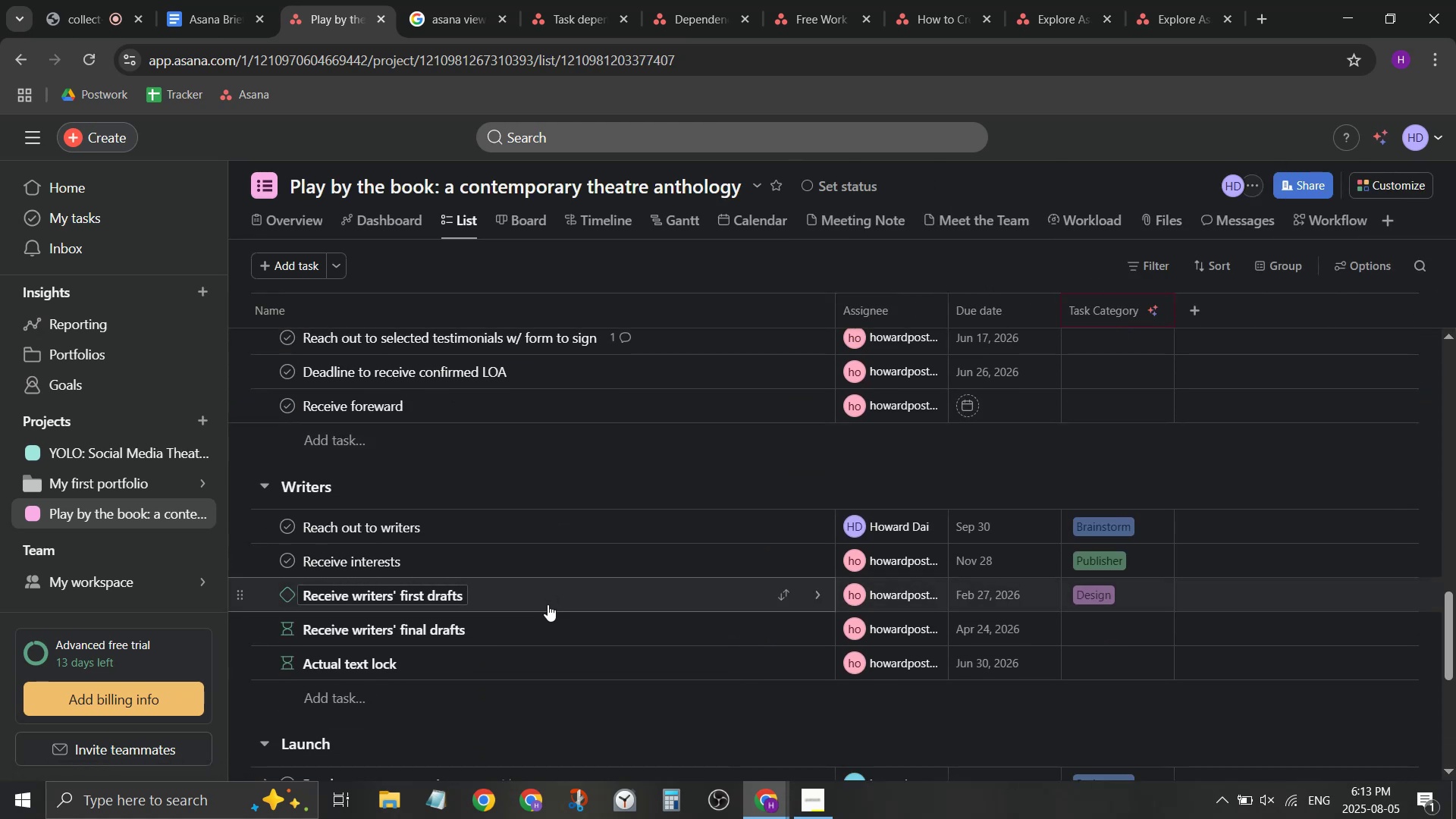 
left_click([548, 604])
 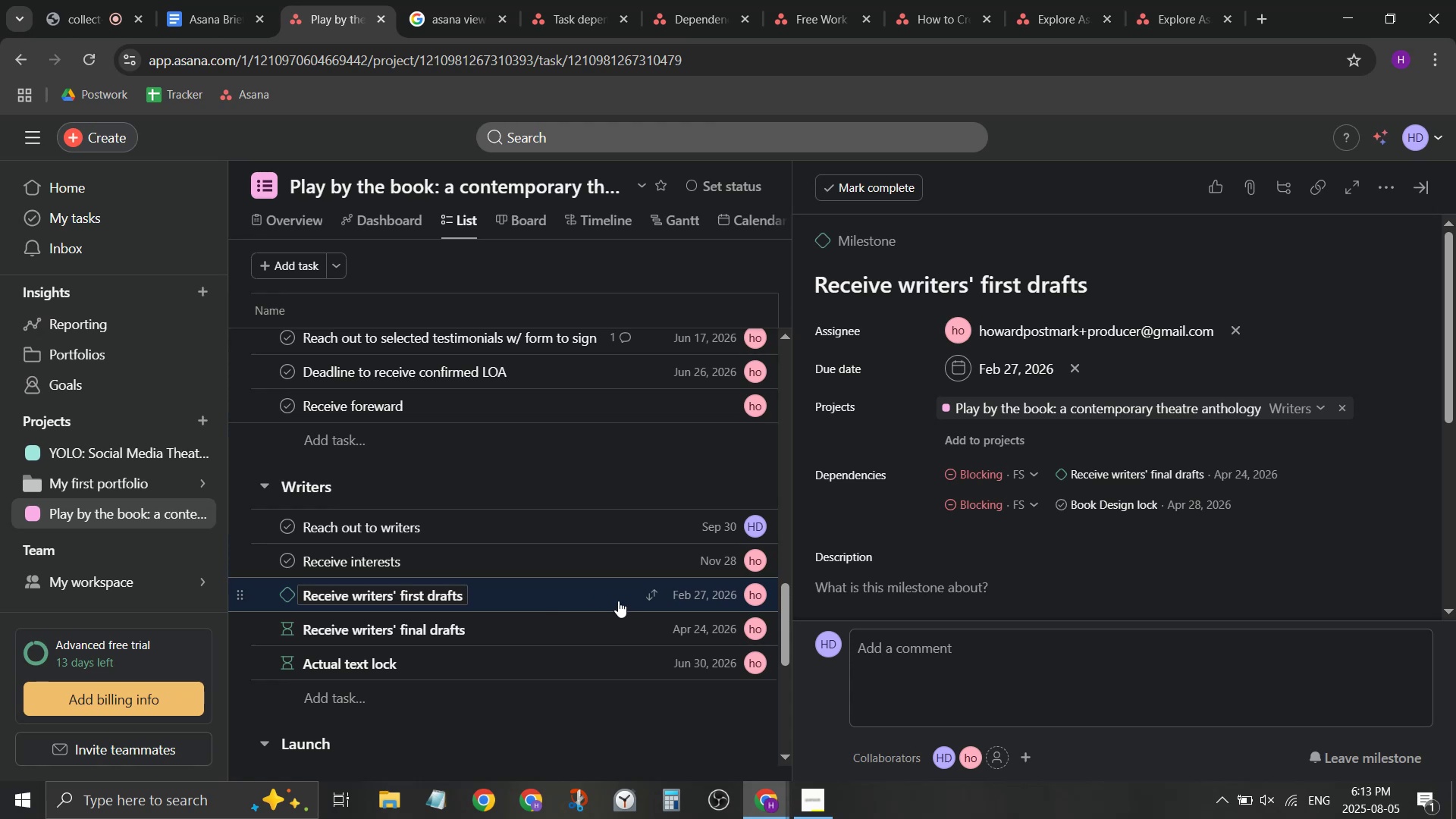 
wait(10.38)
 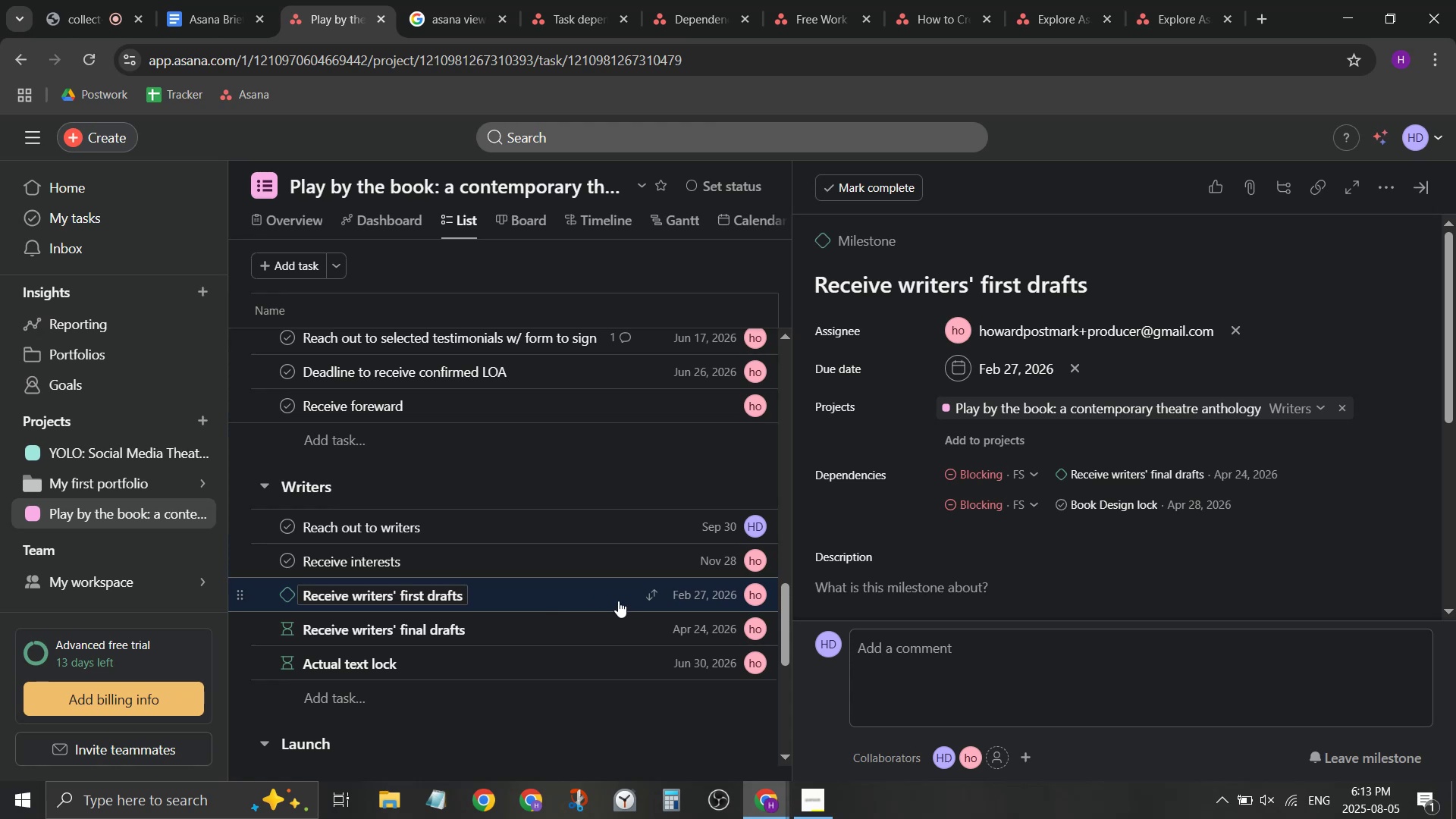 
mouse_move([1072, 450])
 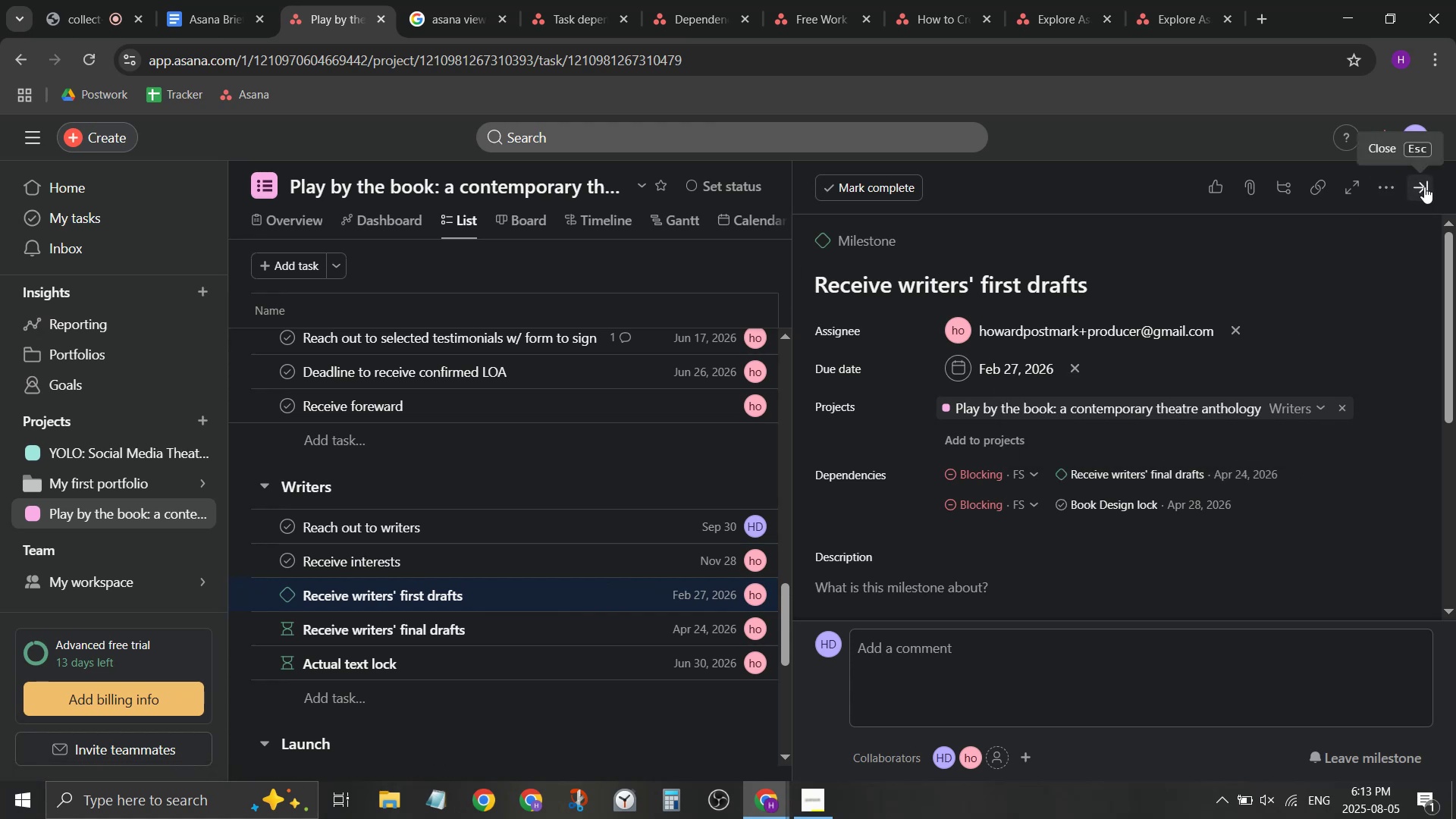 
left_click([1424, 187])
 